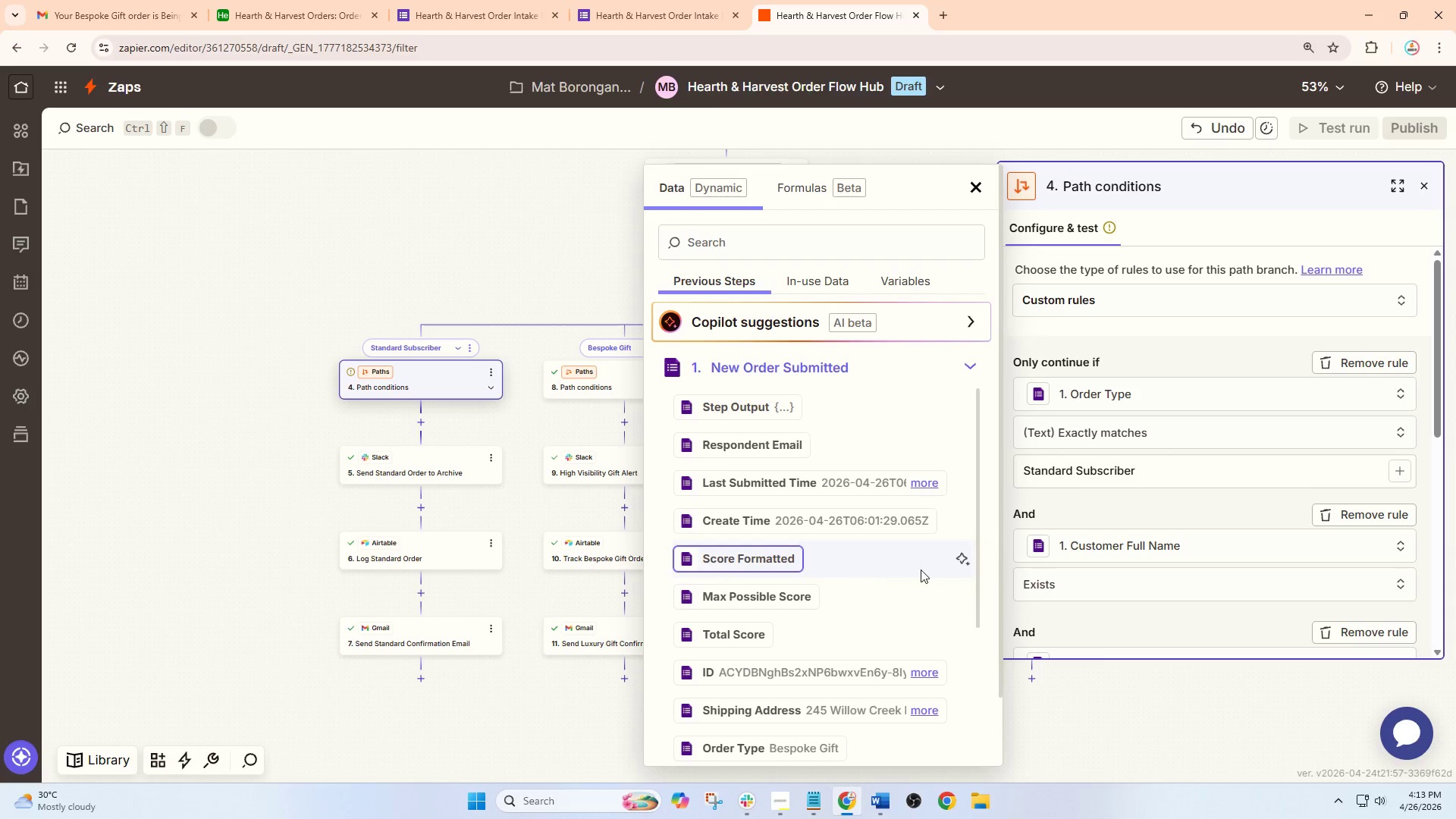 
scroll: coordinate [1139, 510], scroll_direction: down, amount: 6.0
 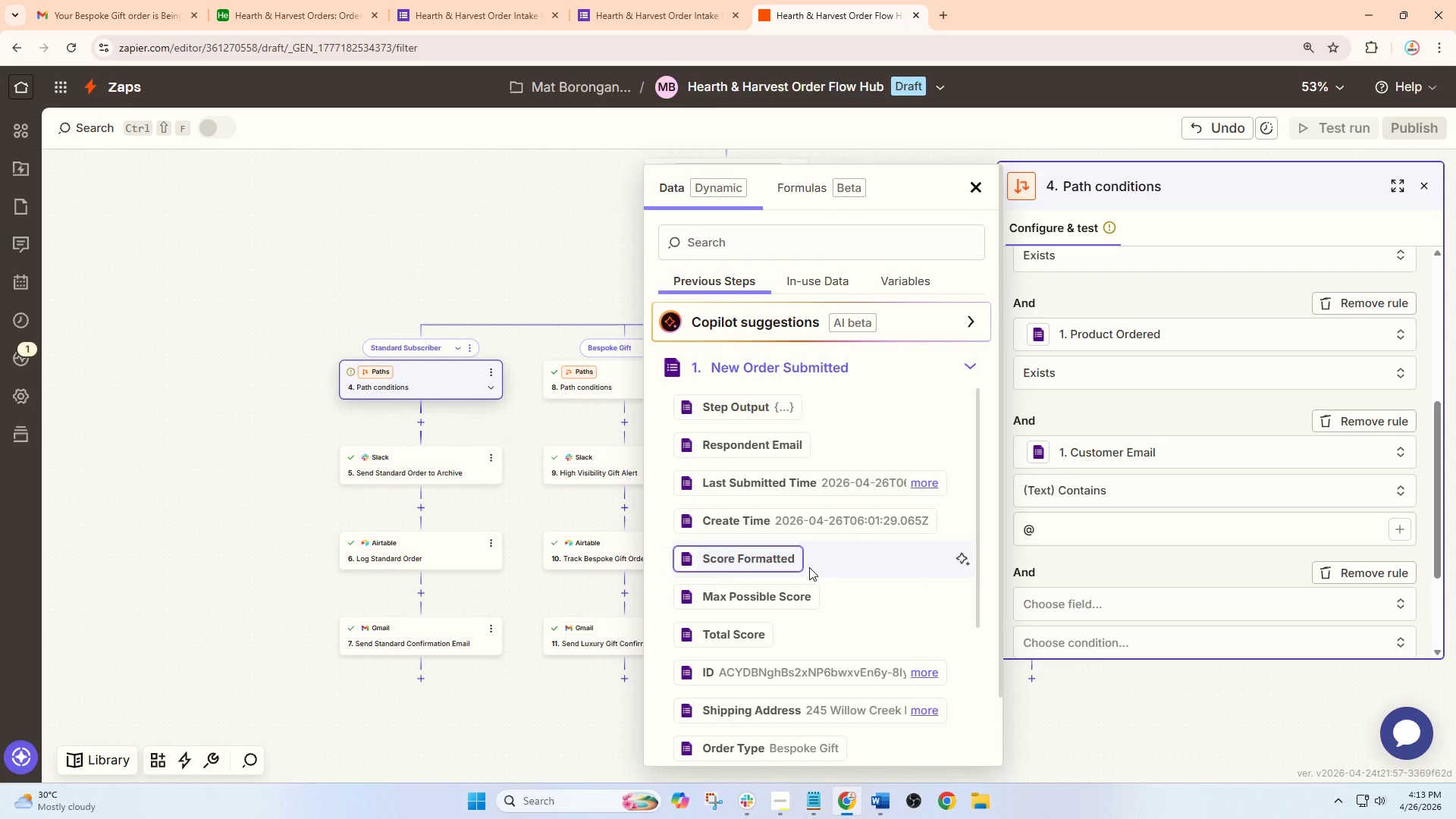 
left_click([807, 676])
 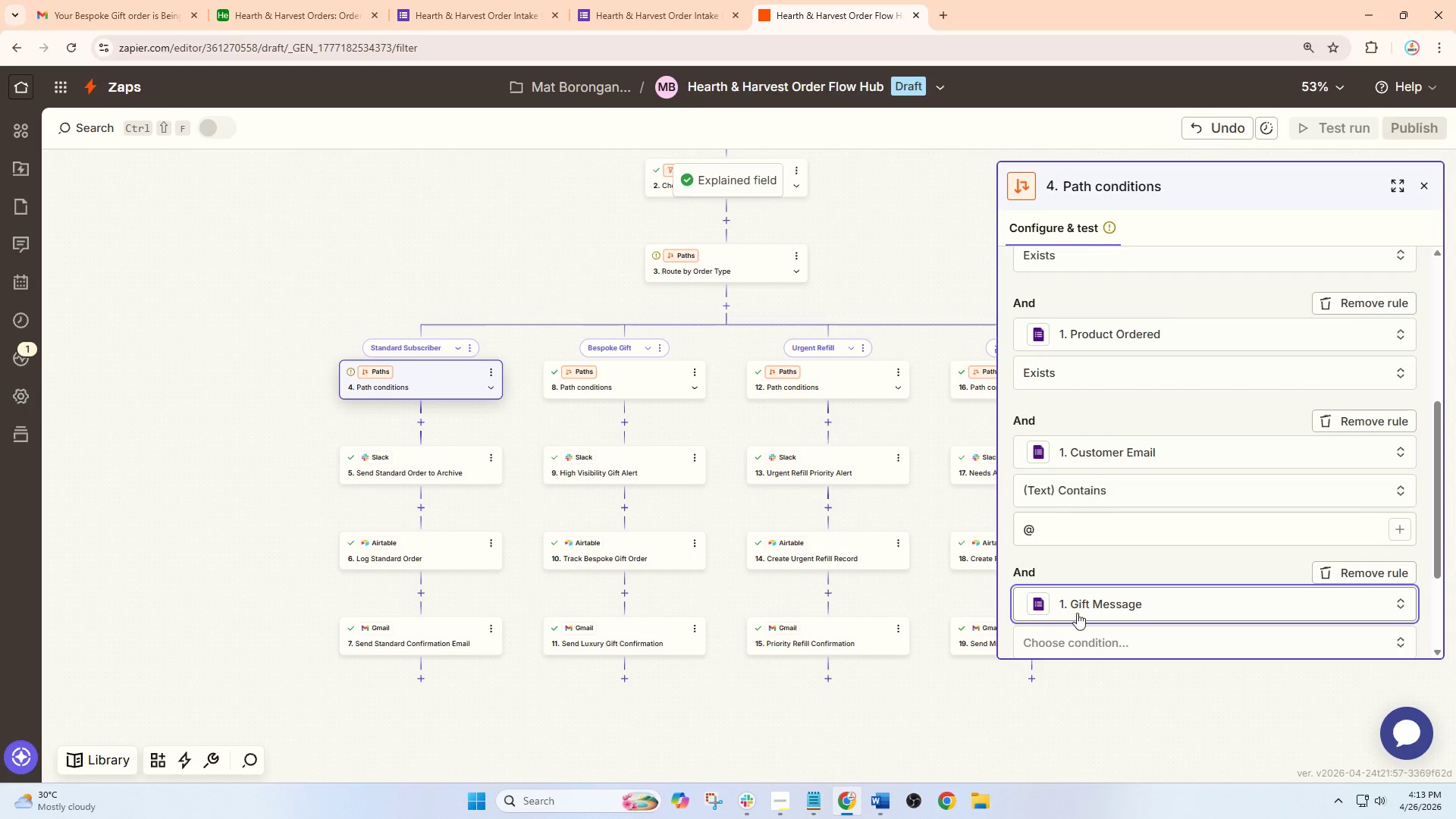 
scroll: coordinate [794, 636], scroll_direction: down, amount: 3.0
 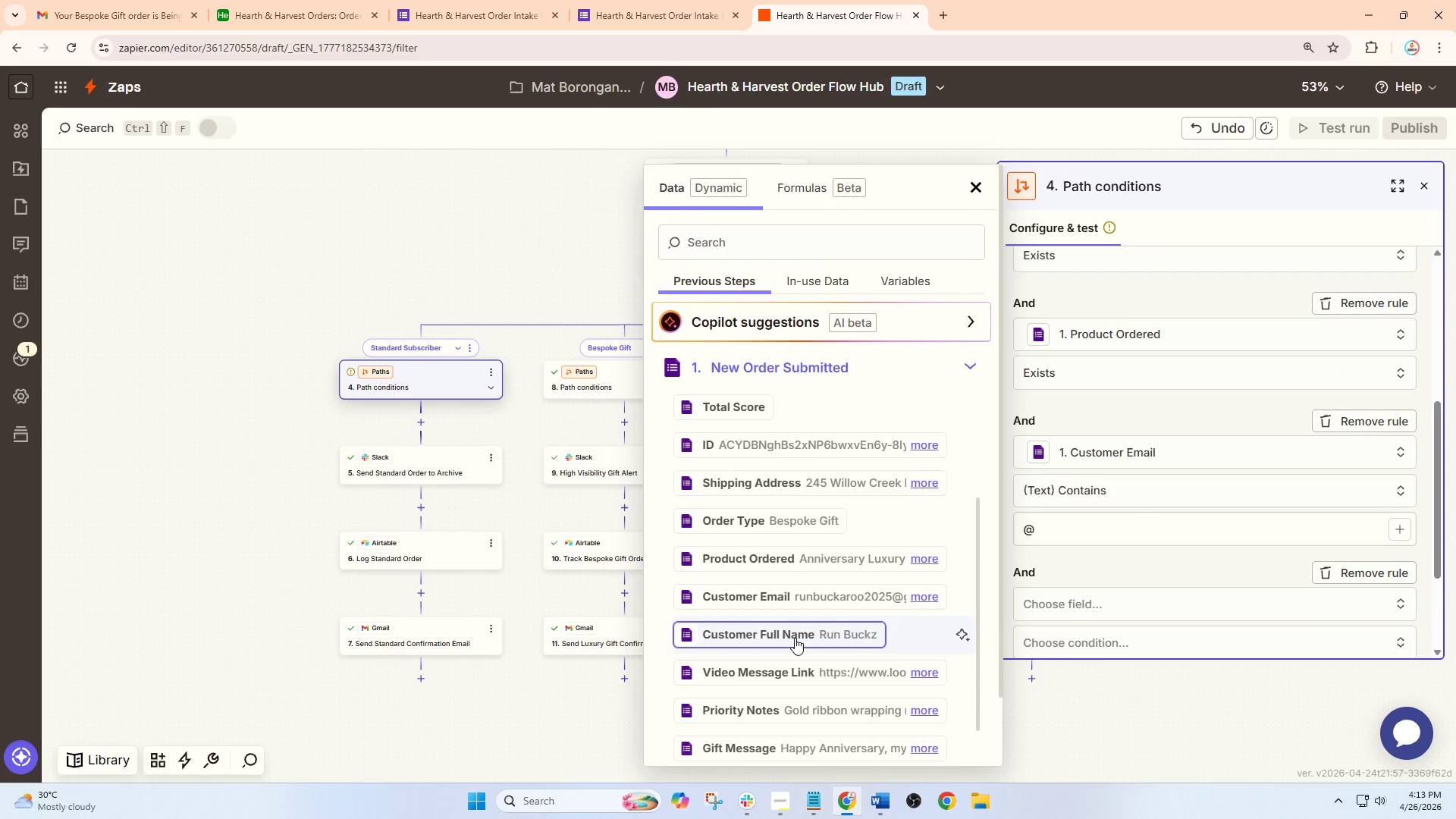 
left_click([1040, 571])
 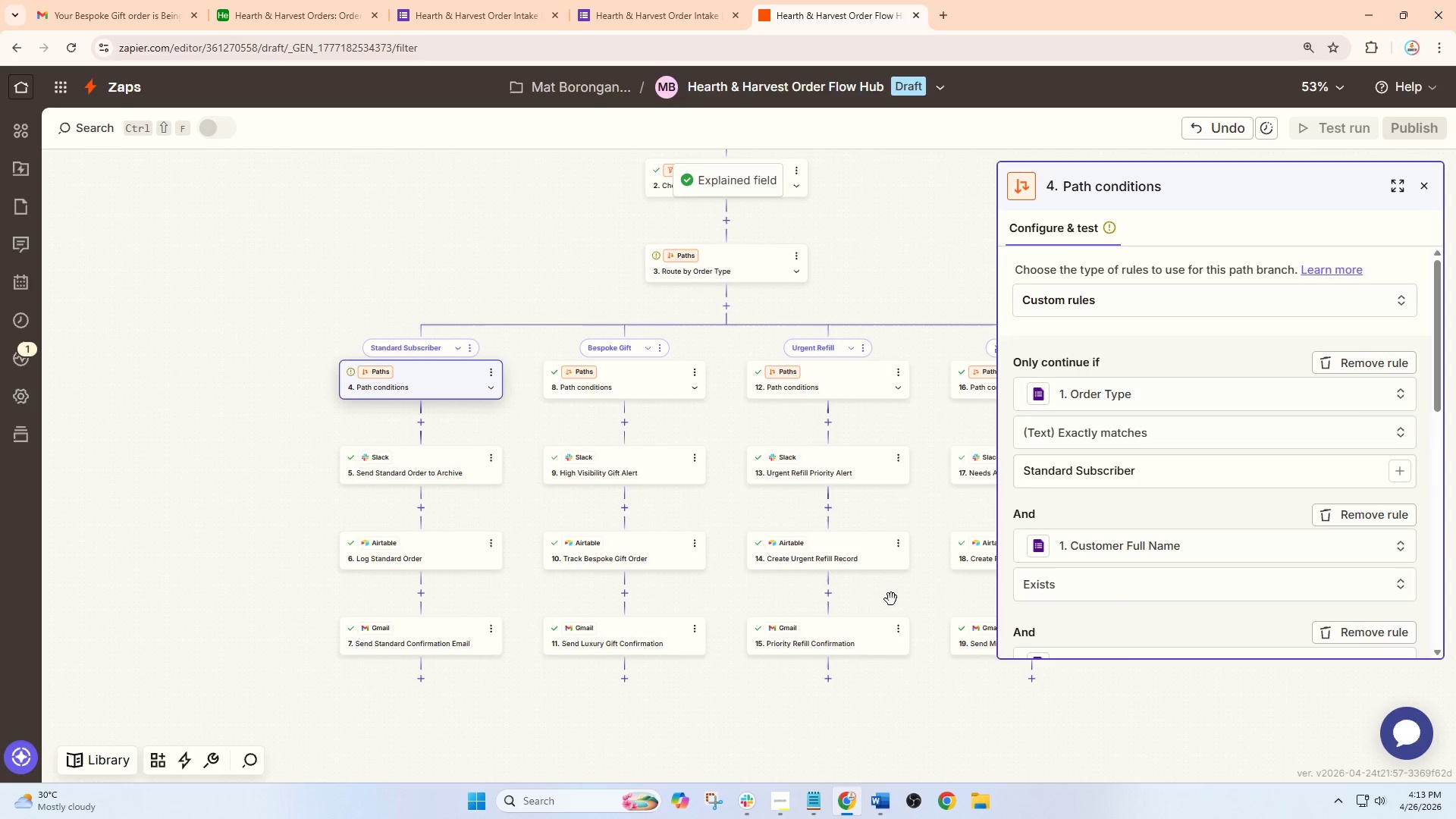 
scroll: coordinate [805, 643], scroll_direction: down, amount: 3.0
 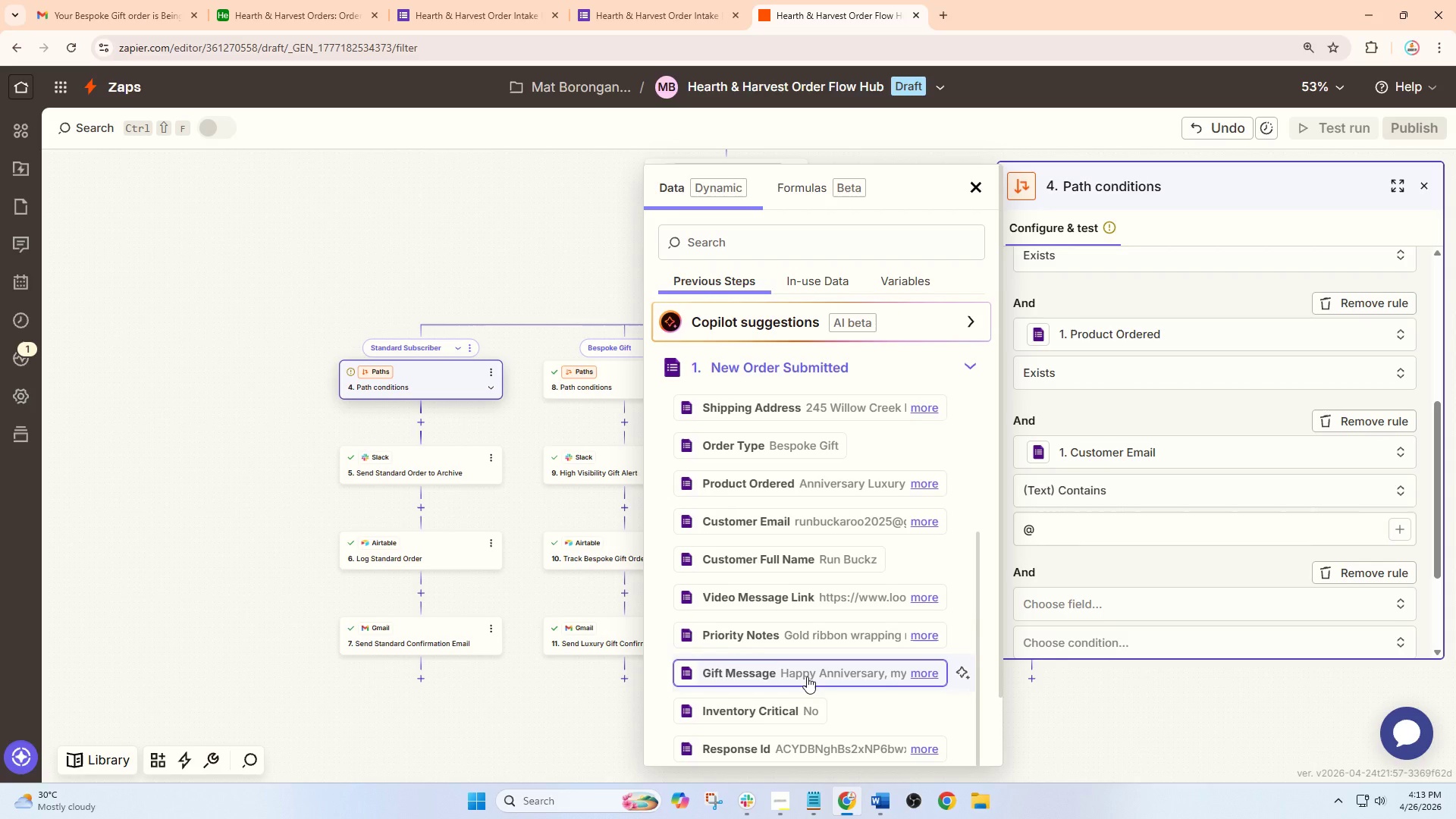 
left_click([772, 632])
 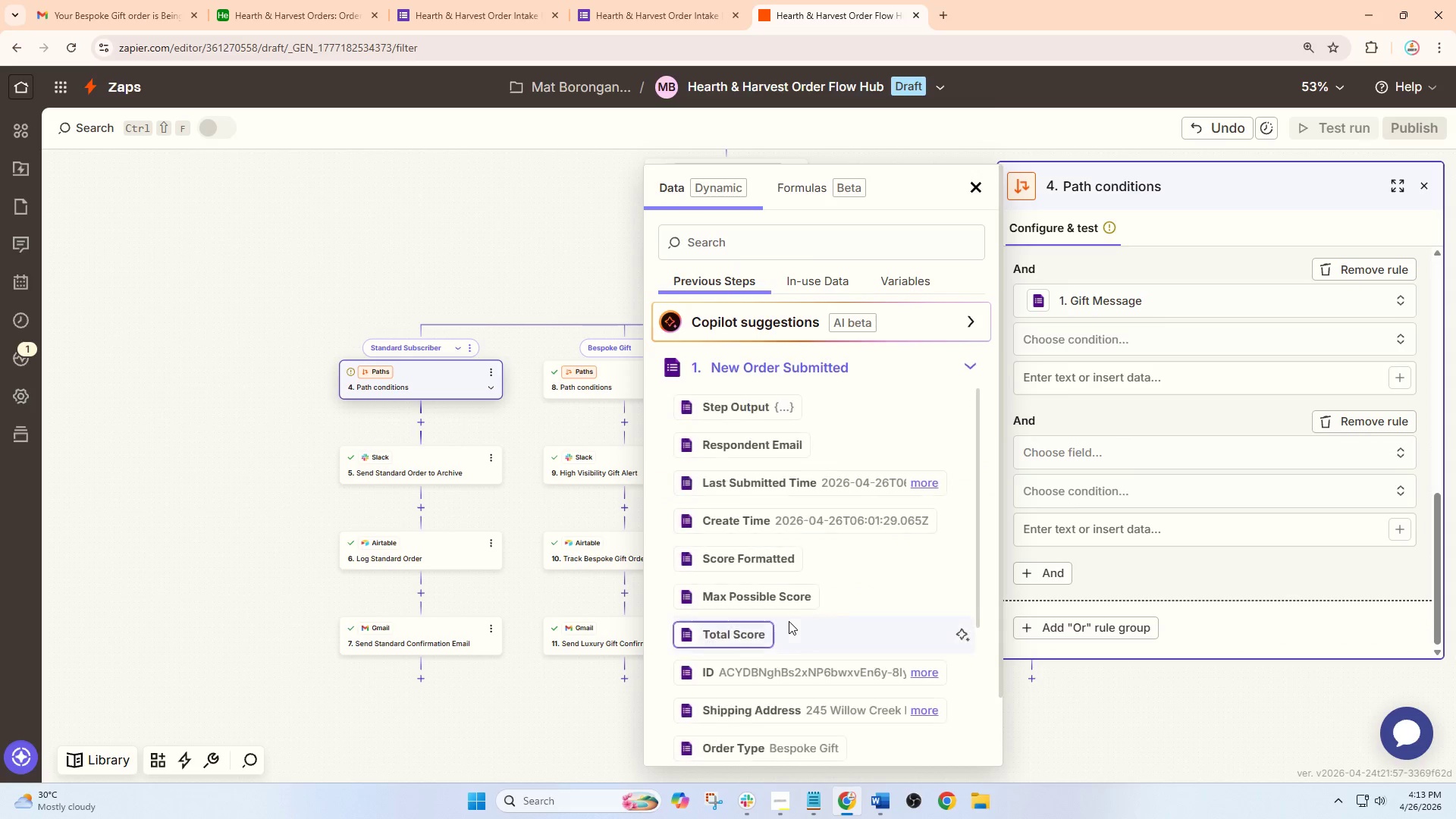 
scroll: coordinate [1046, 562], scroll_direction: down, amount: 12.0
 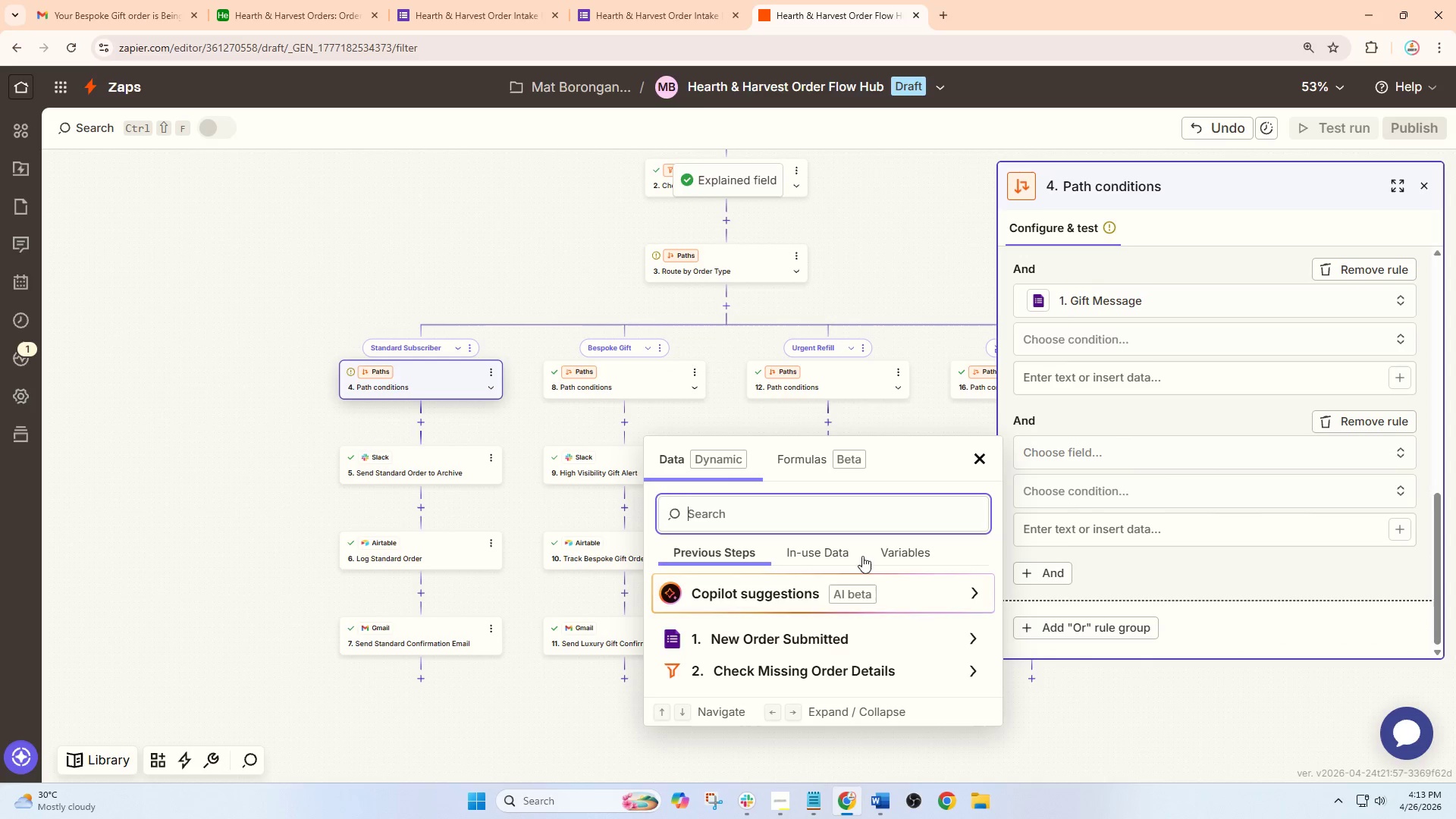 
left_click([779, 714])
 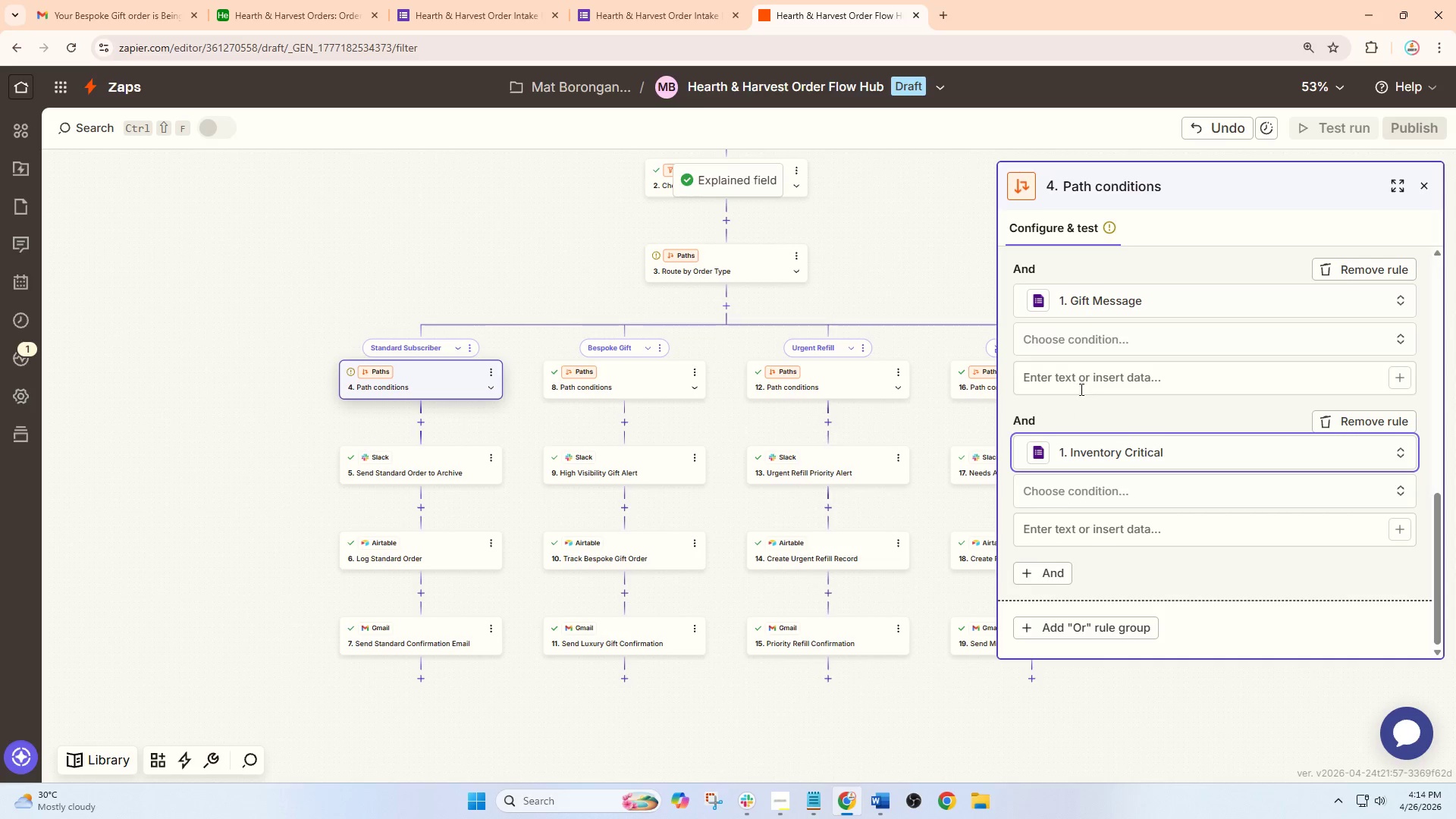 
scroll: coordinate [789, 620], scroll_direction: down, amount: 2.0
 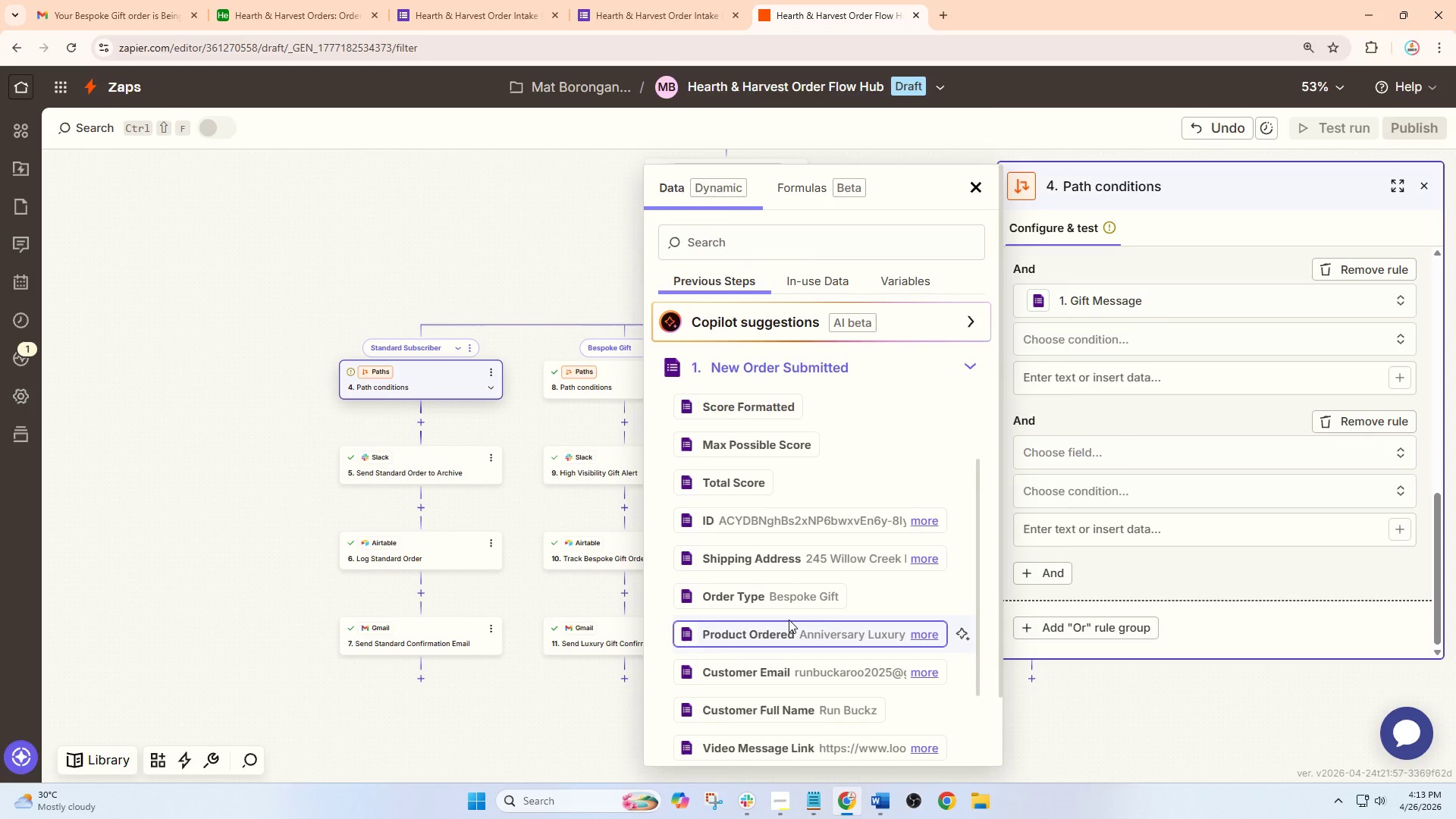 
left_click([1087, 351])
 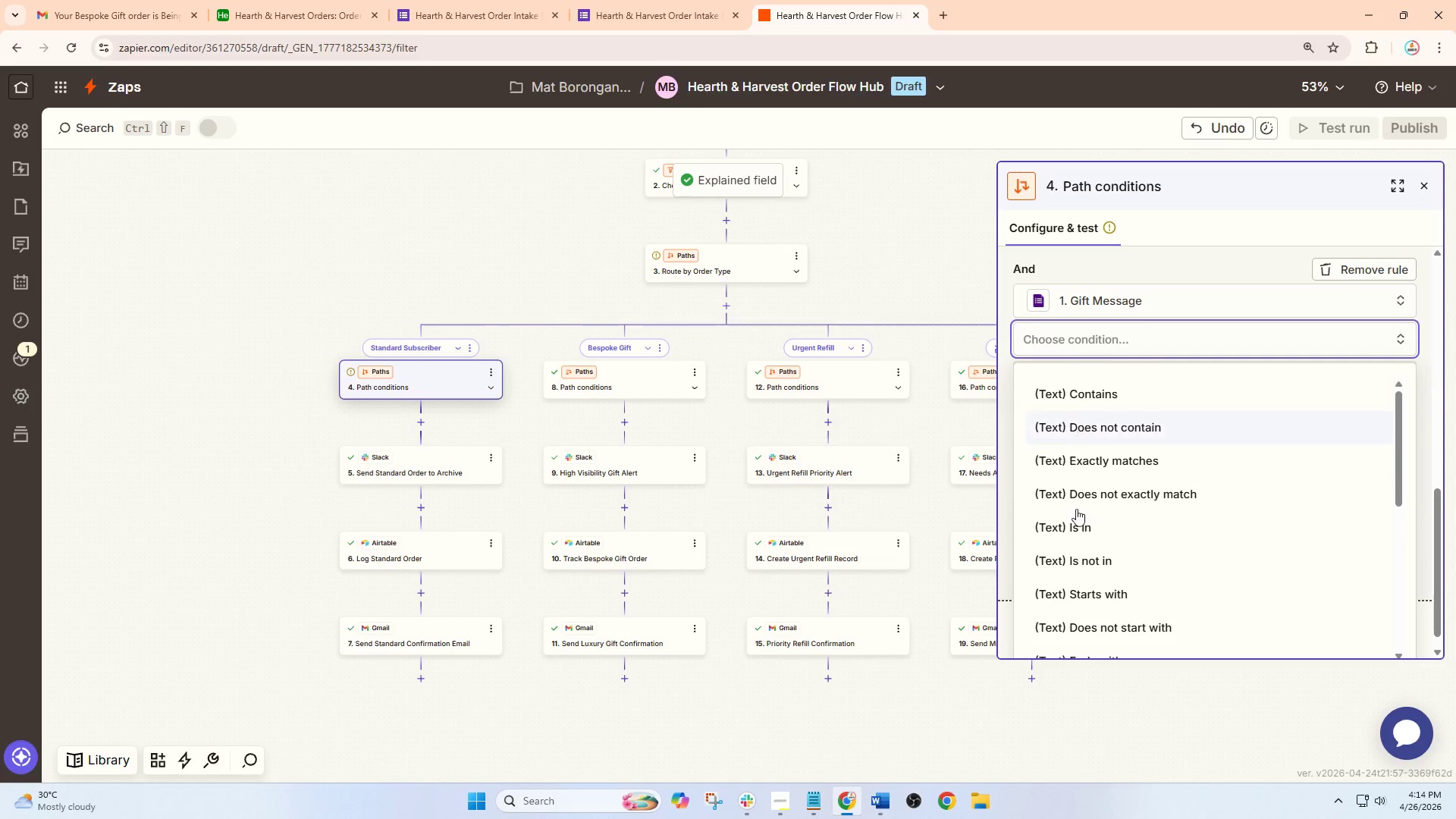 
scroll: coordinate [800, 625], scroll_direction: down, amount: 6.0
 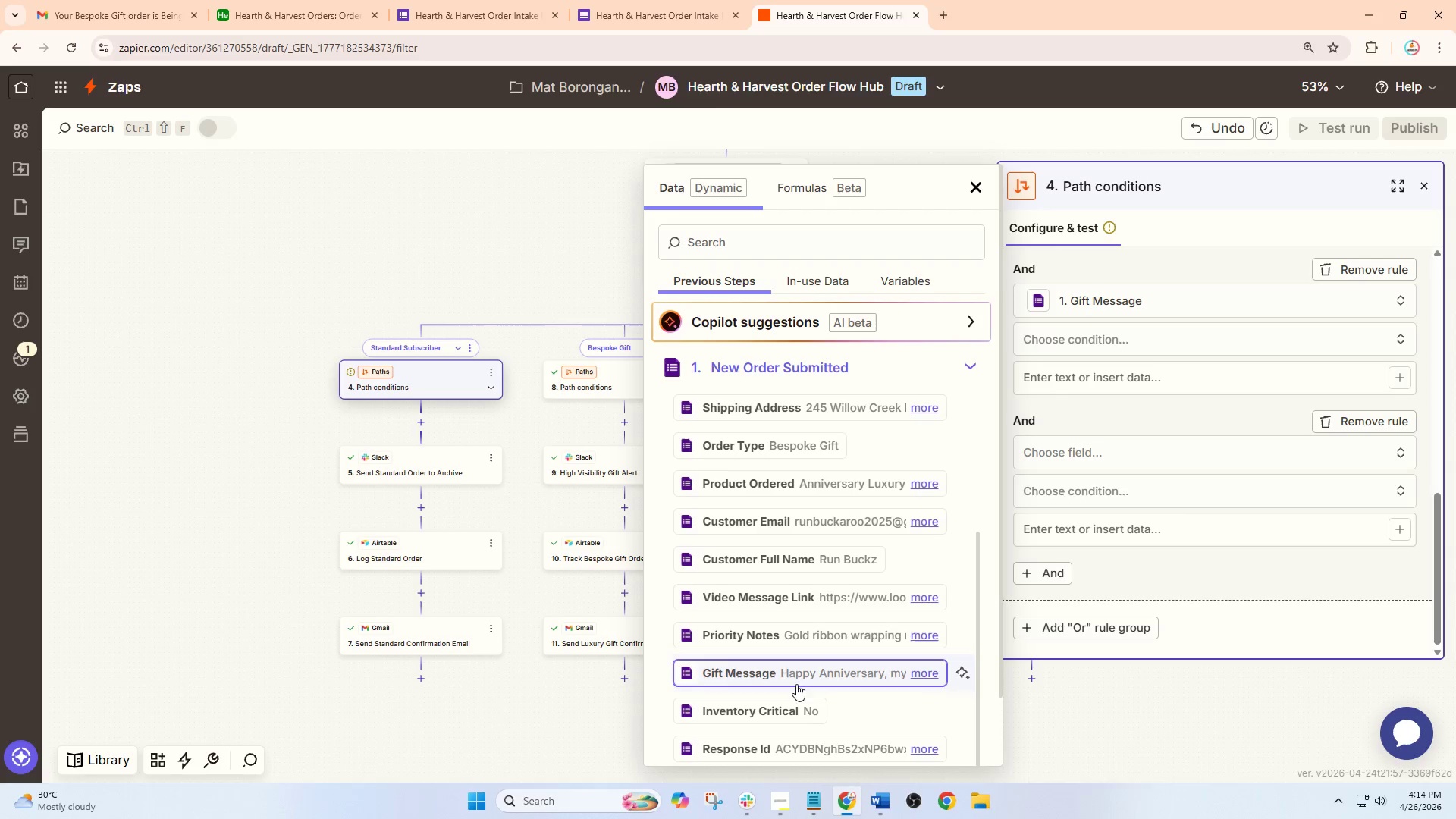 
left_click([1083, 599])
 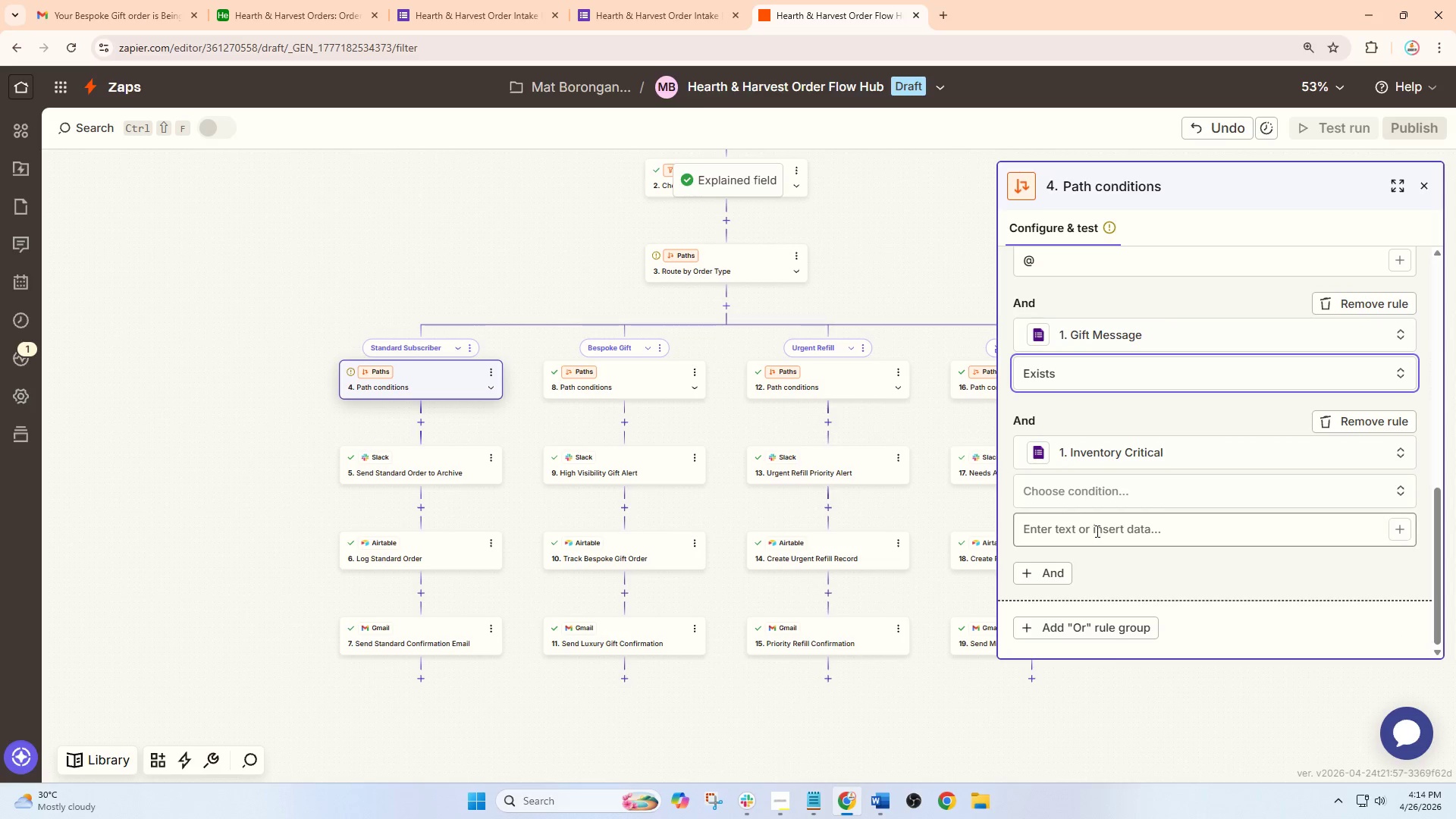 
left_click([1103, 499])
 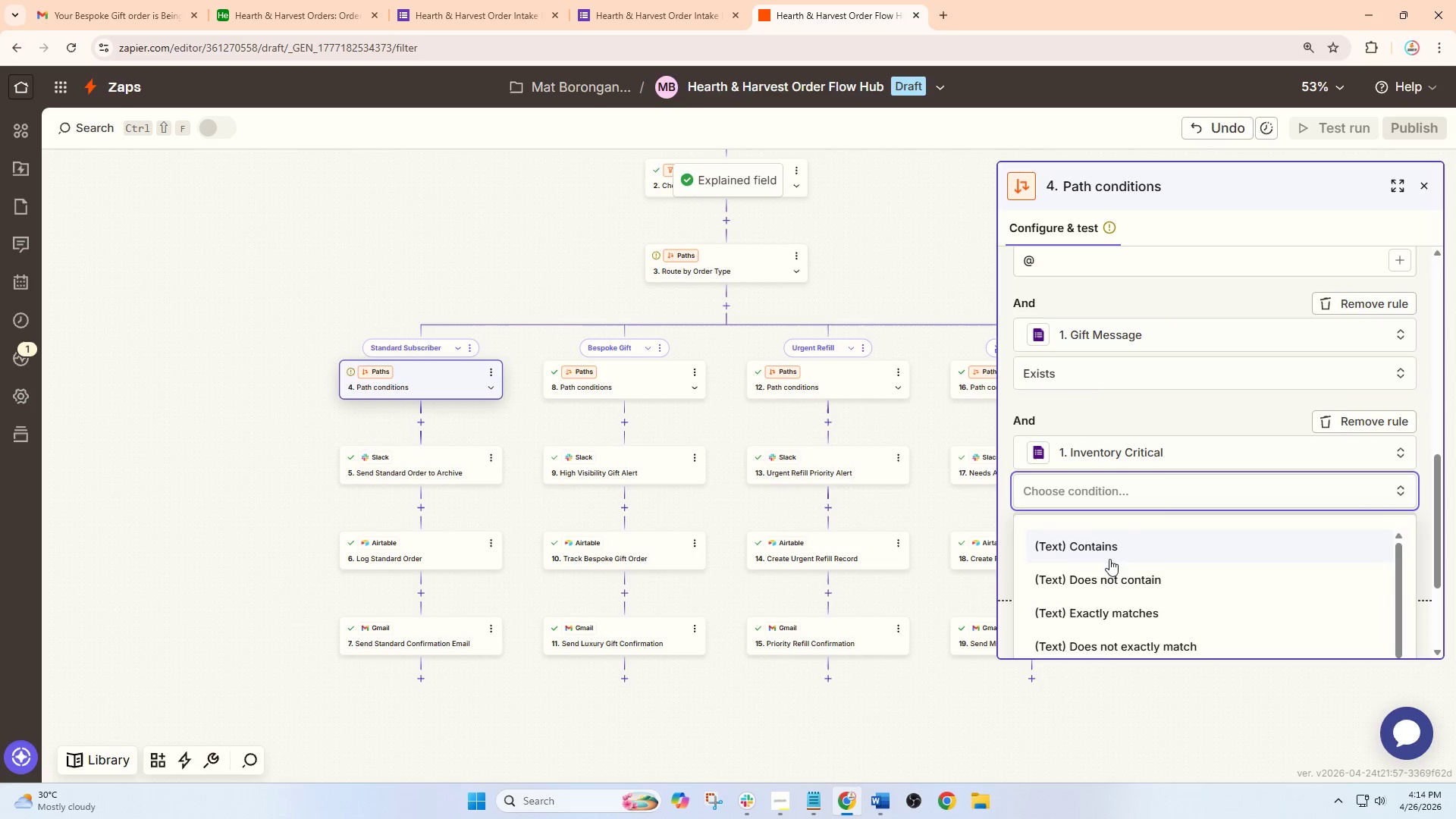 
left_click([1058, 590])
 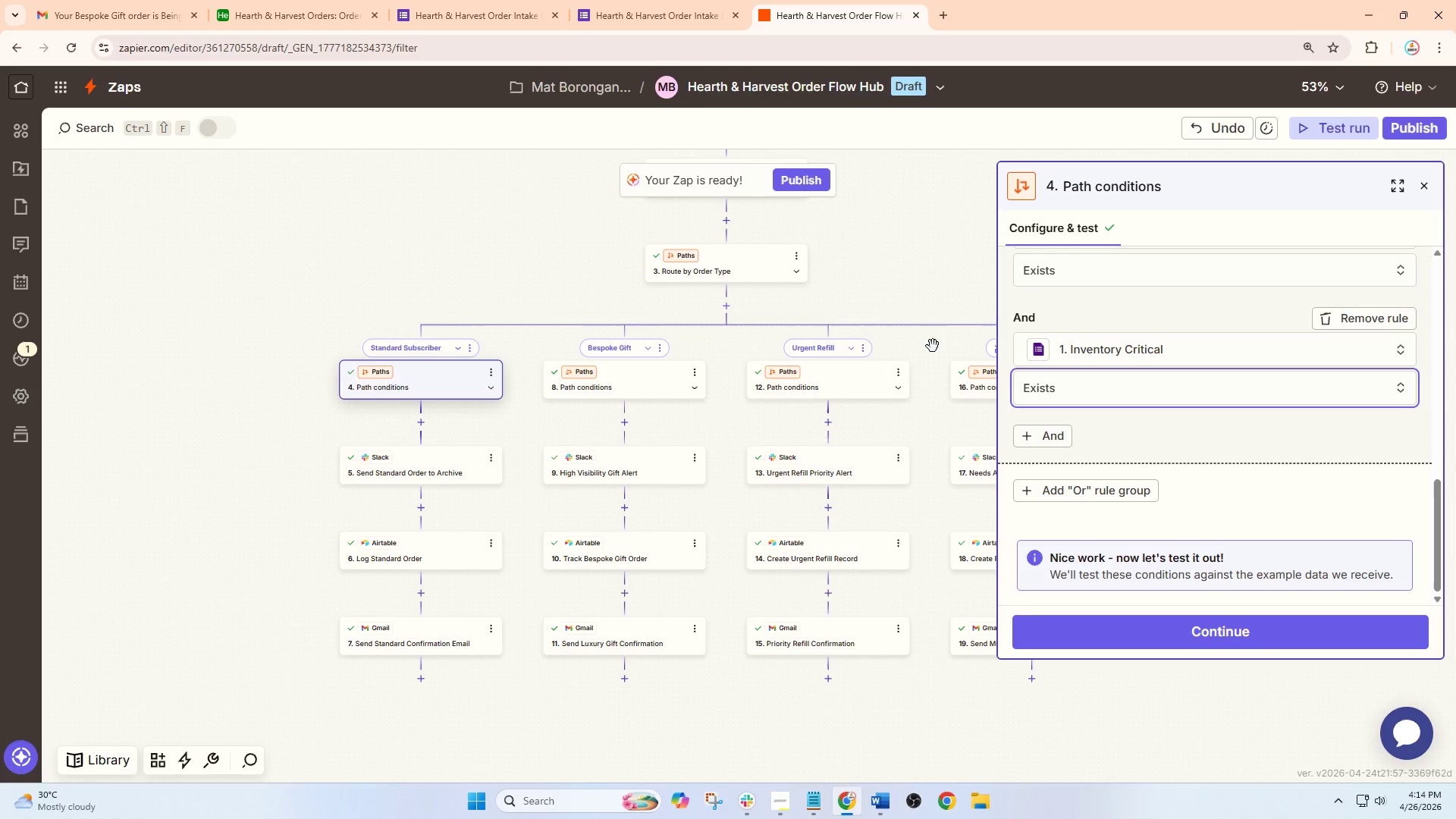 
scroll: coordinate [1141, 594], scroll_direction: down, amount: 26.0
 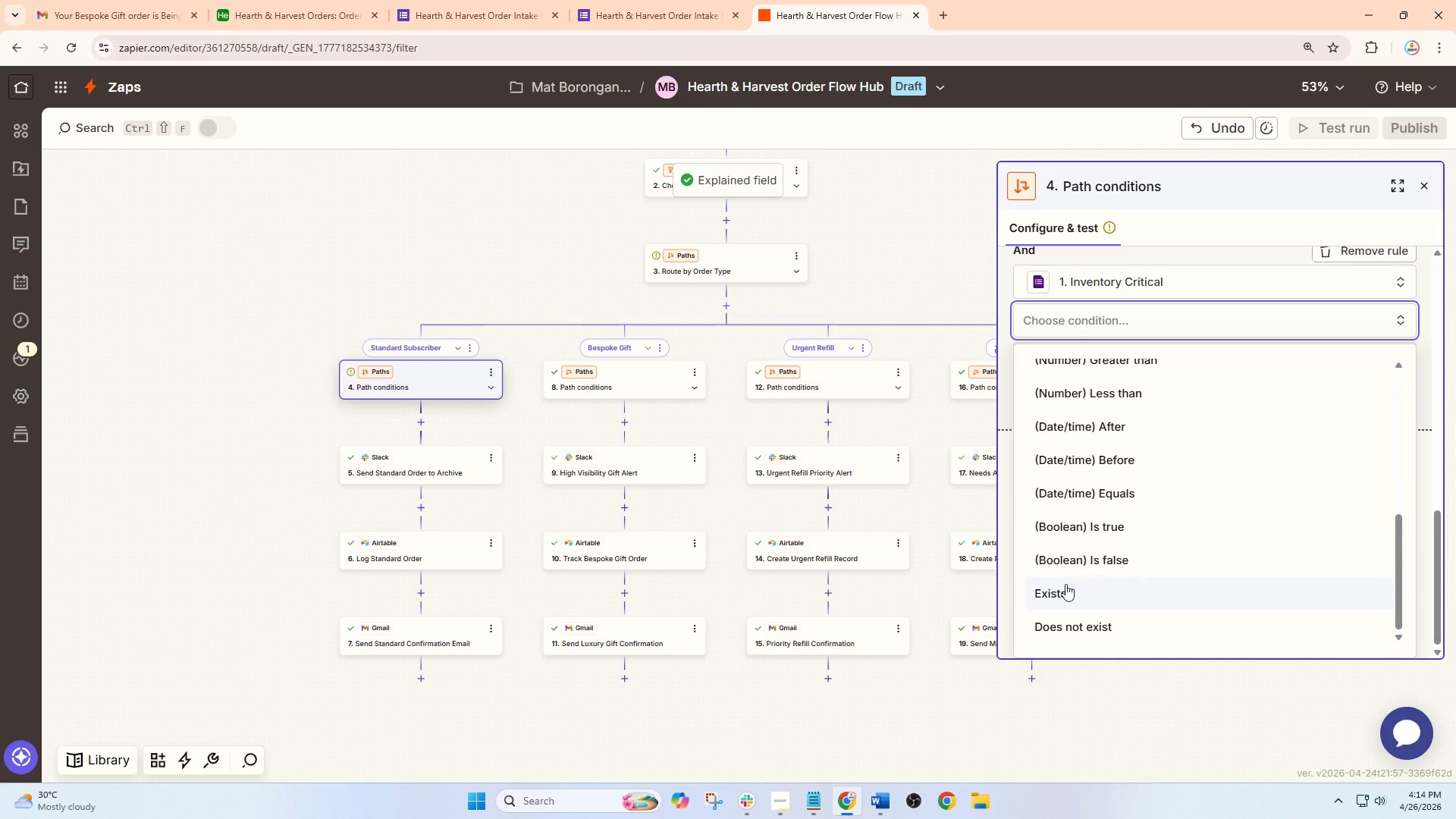 
left_click([1040, 442])
 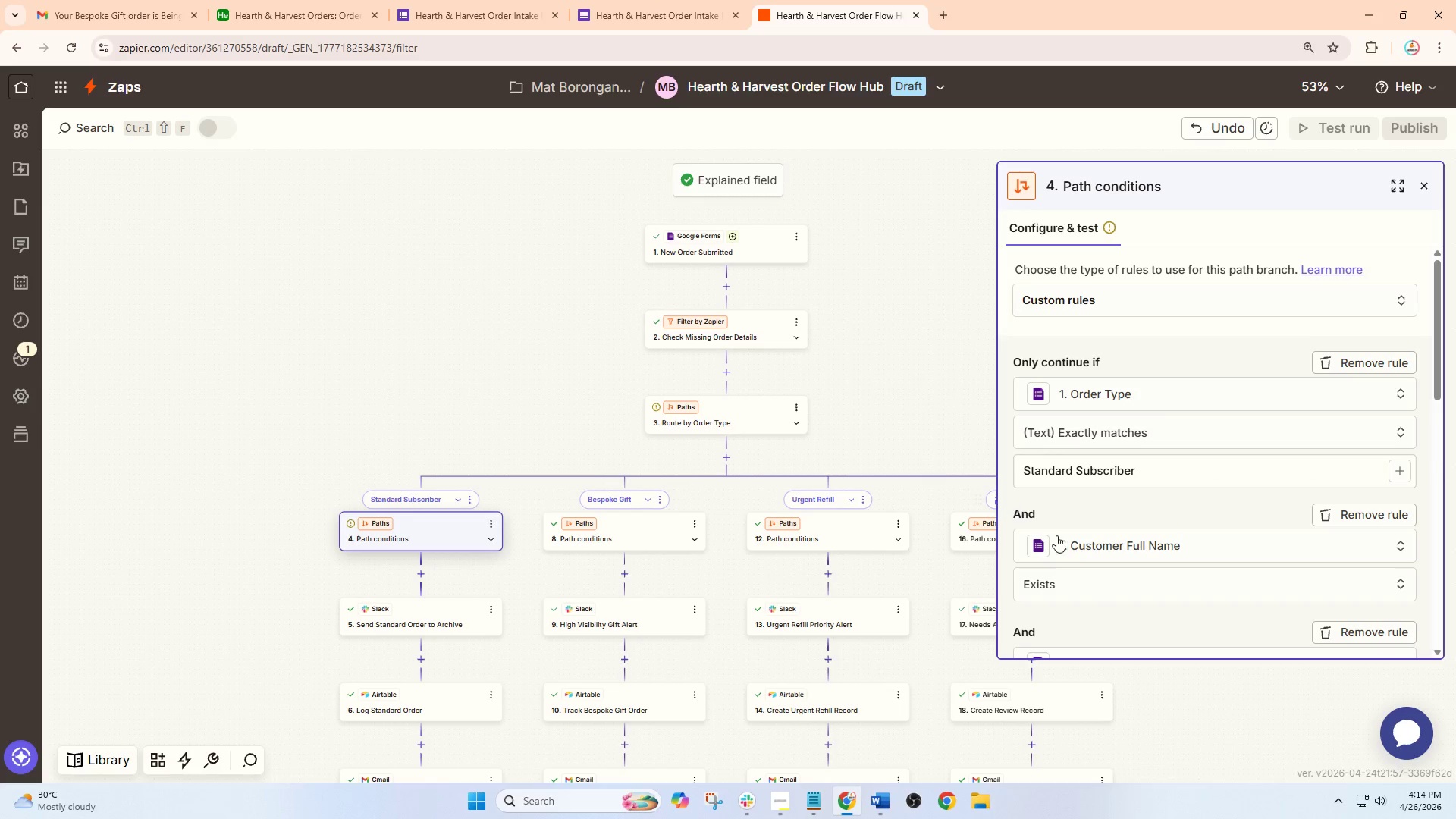 
scroll: coordinate [926, 318], scroll_direction: up, amount: 4.0
 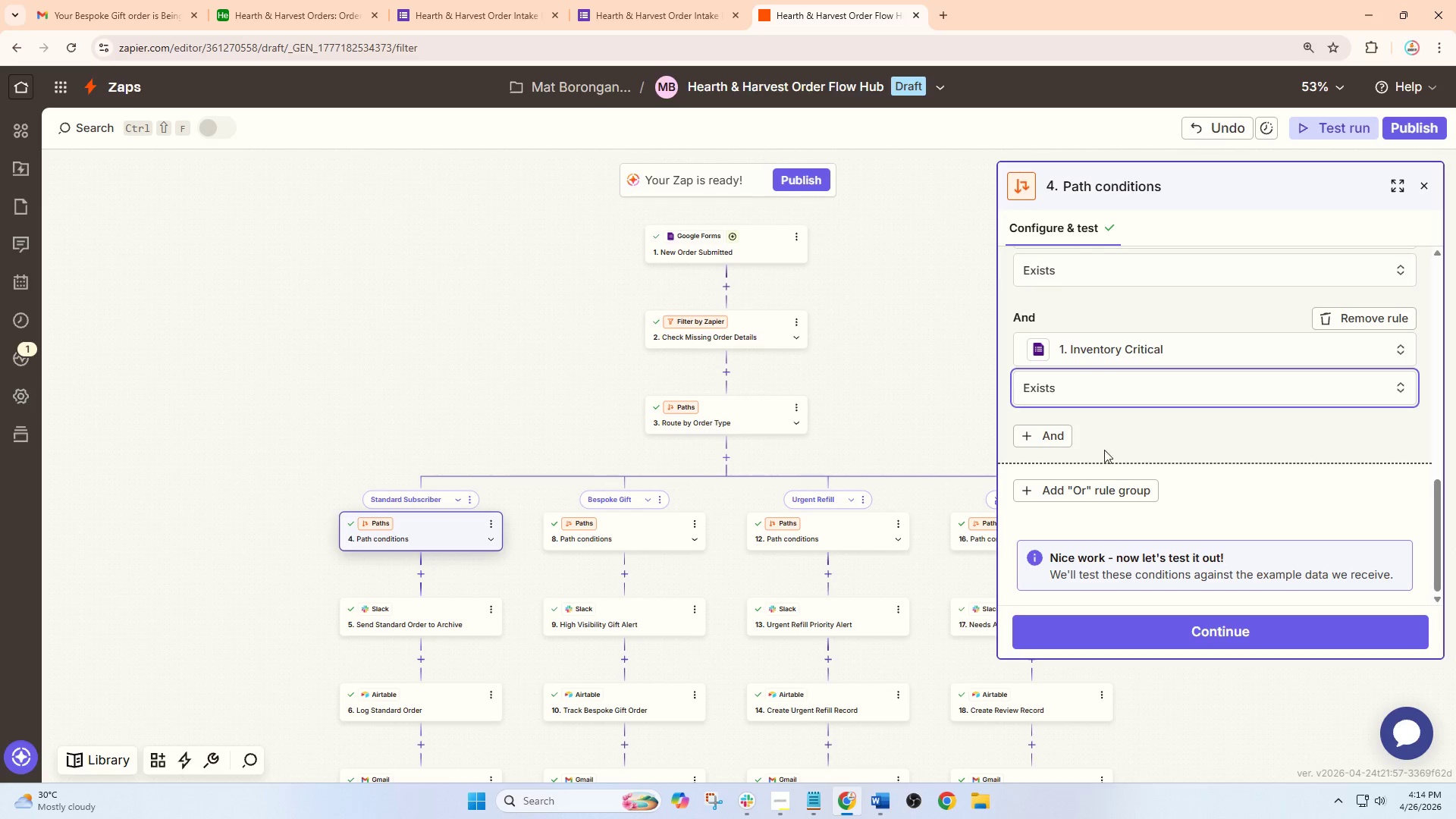 
left_click([1104, 460])
 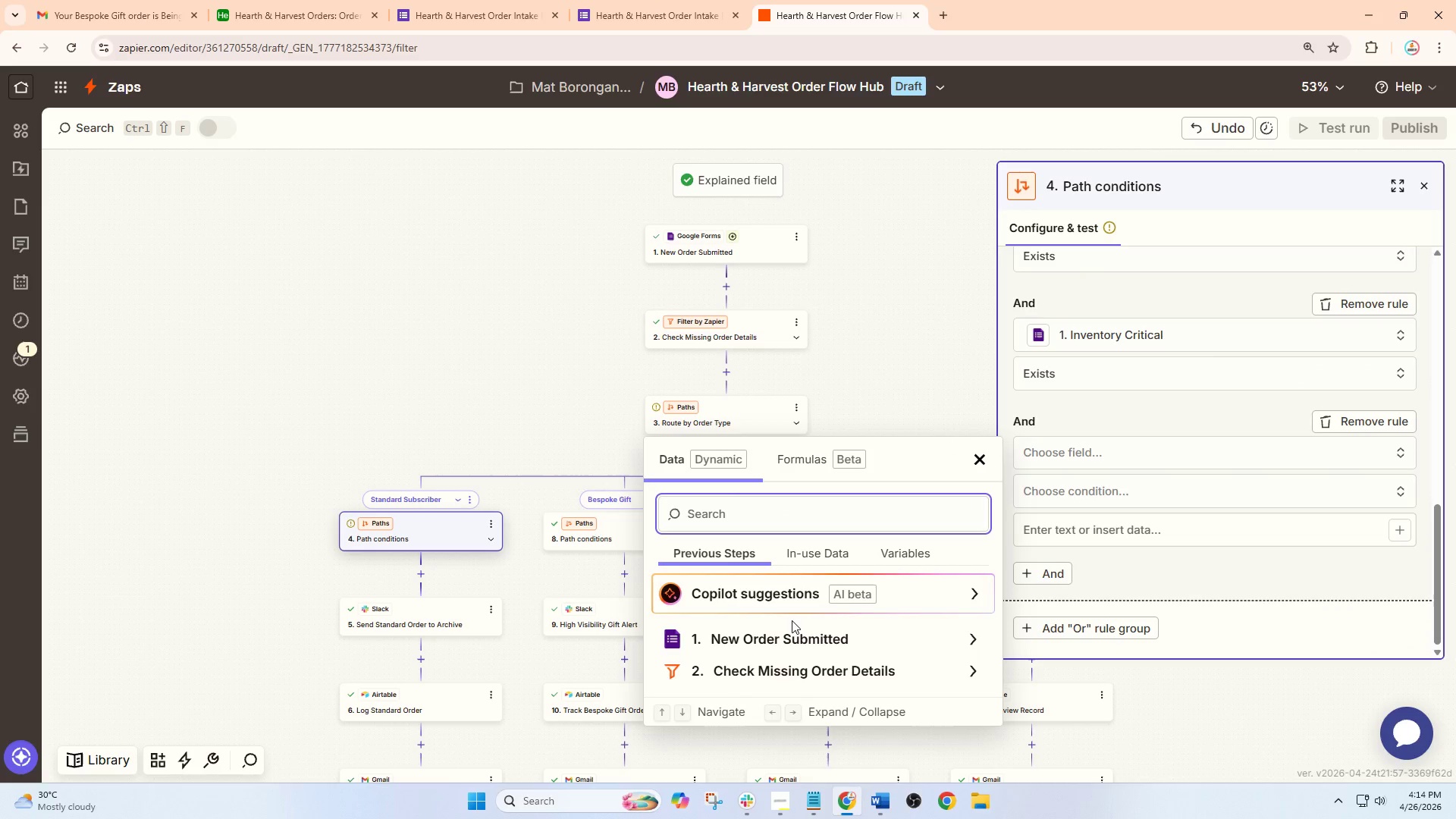 
left_click([792, 627])
 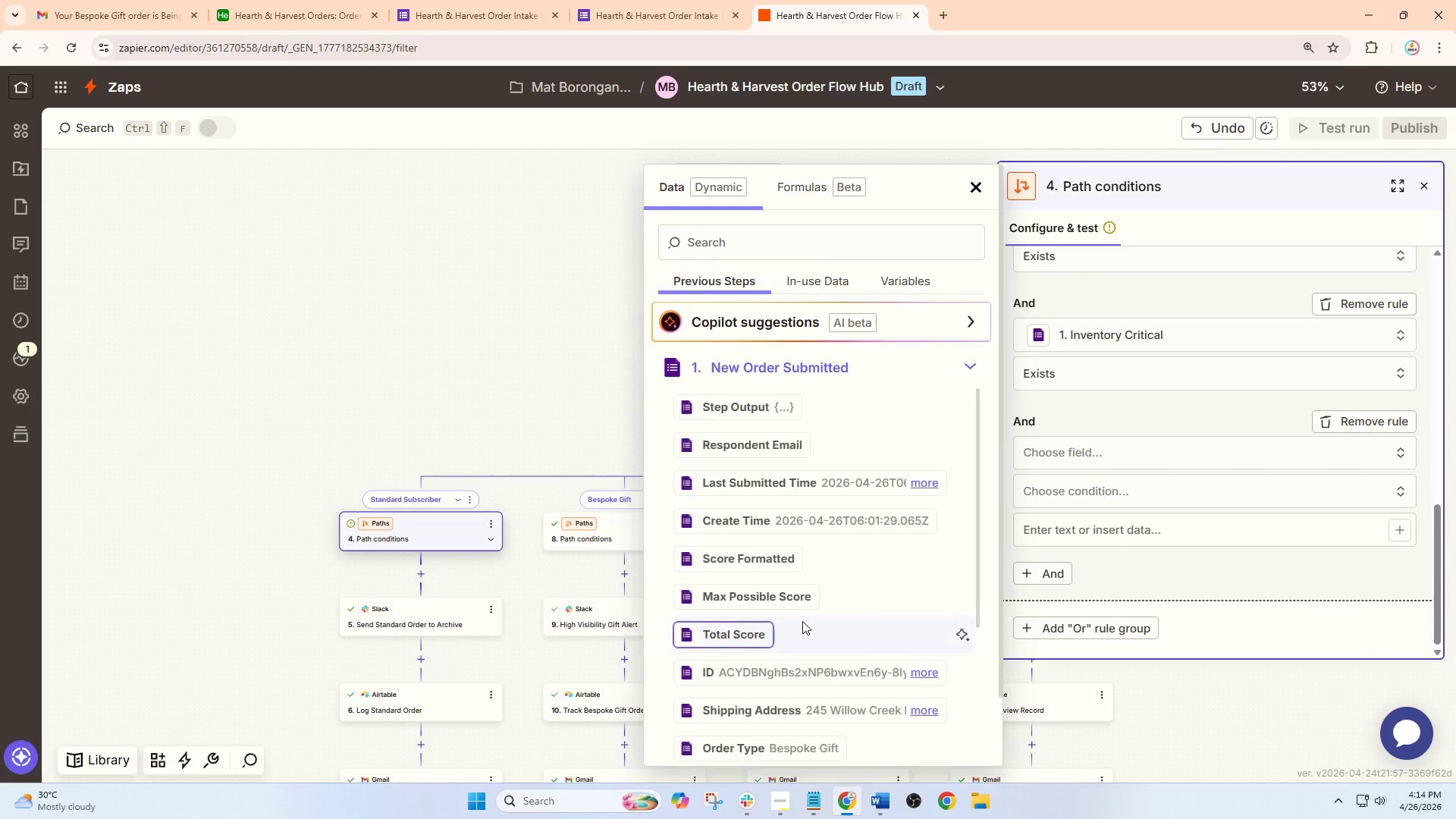 
scroll: coordinate [807, 629], scroll_direction: down, amount: 31.0
 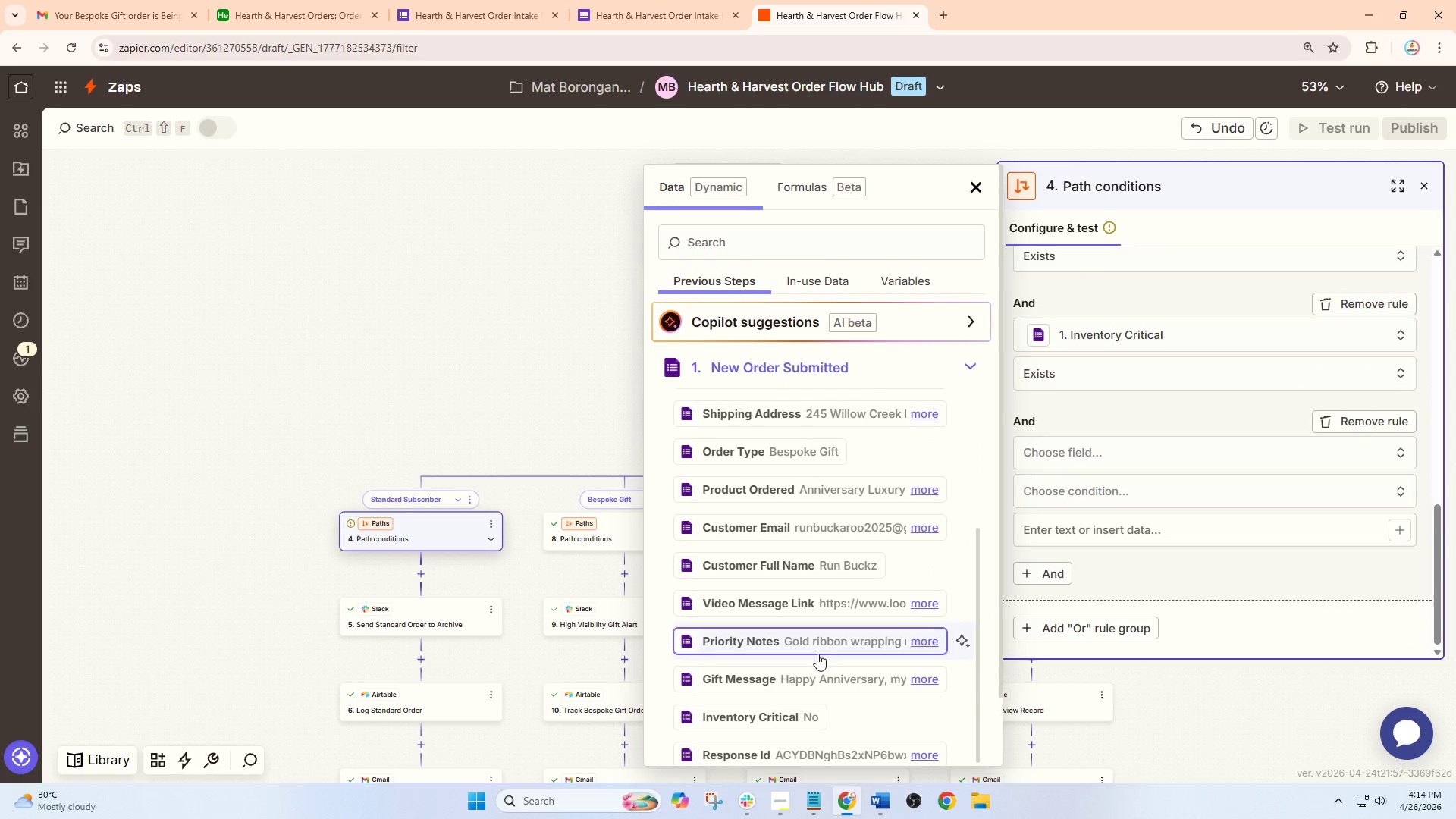 
left_click([971, 180])
 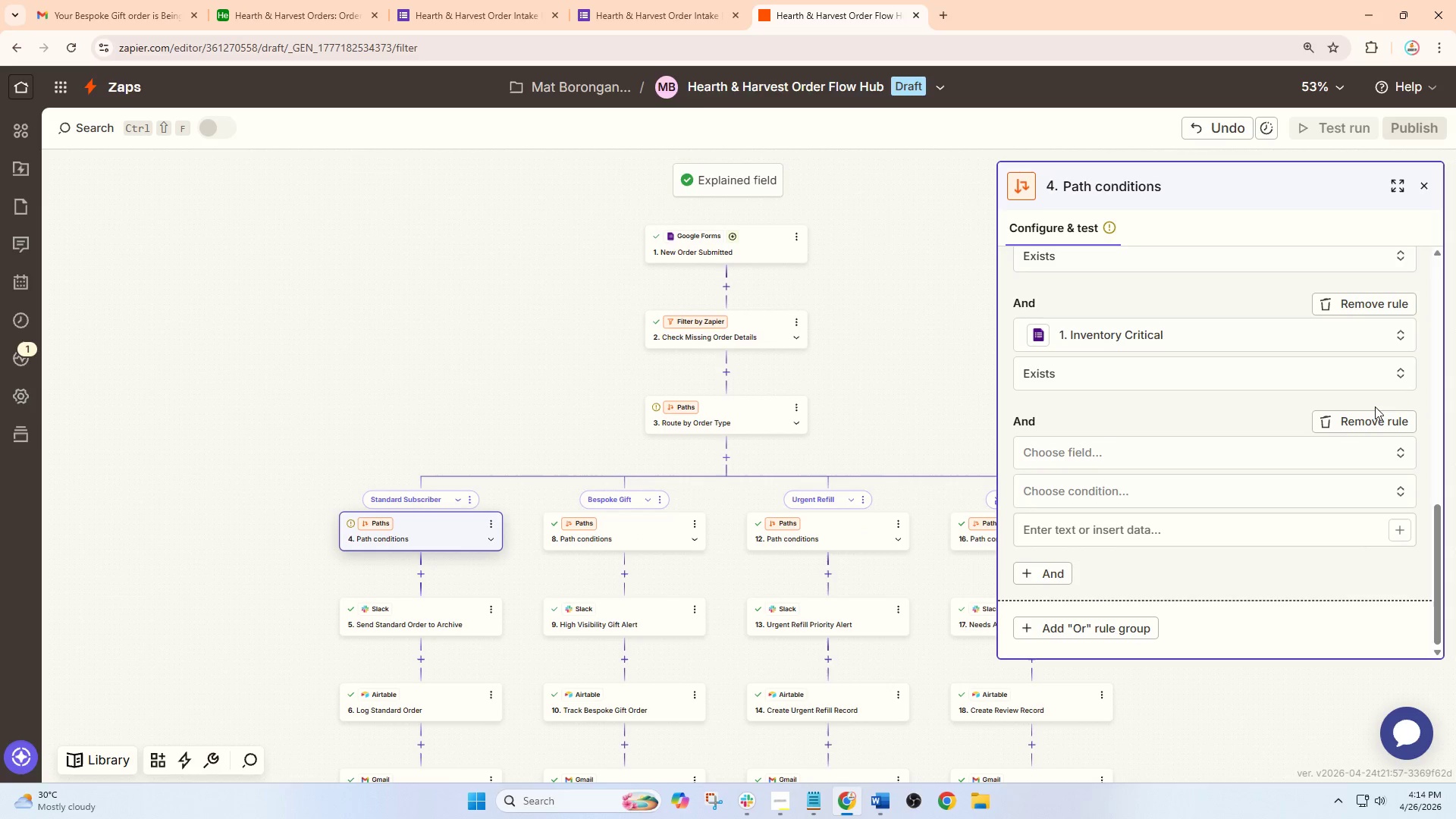 
scroll: coordinate [823, 679], scroll_direction: down, amount: 5.0
 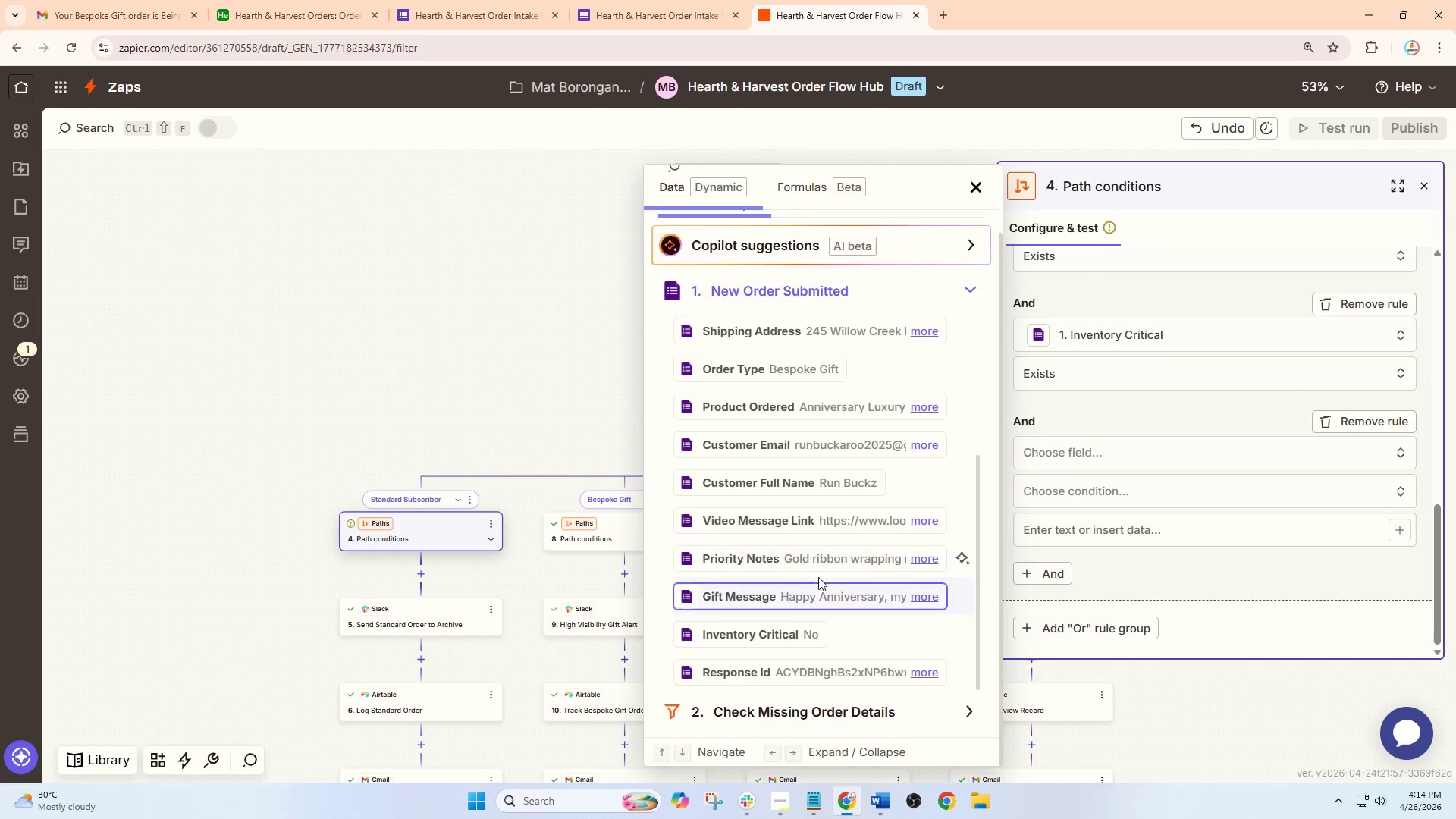 
left_click([1382, 419])
 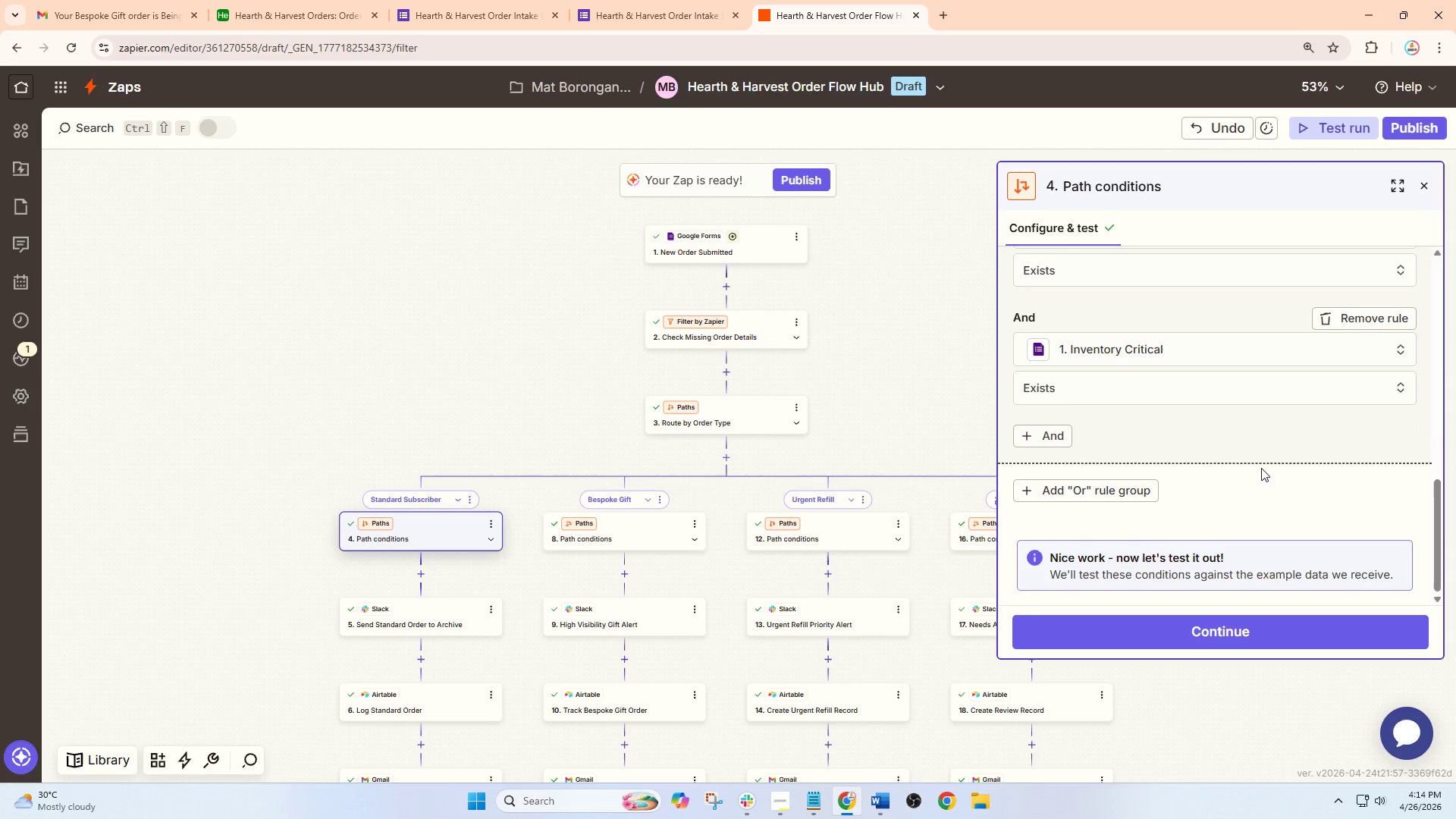 
scroll: coordinate [840, 577], scroll_direction: up, amount: 2.0
 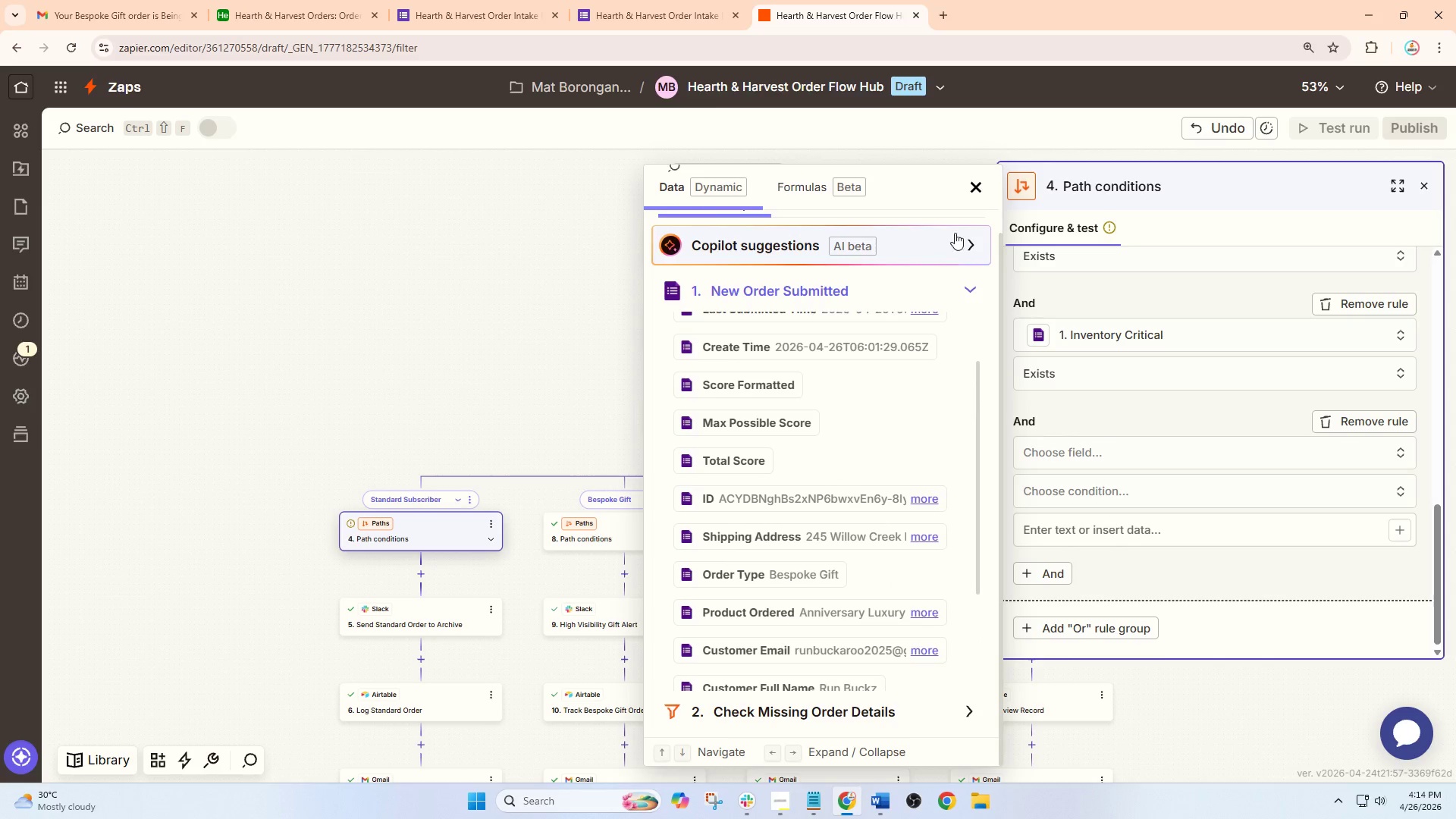 
left_click([1221, 632])
 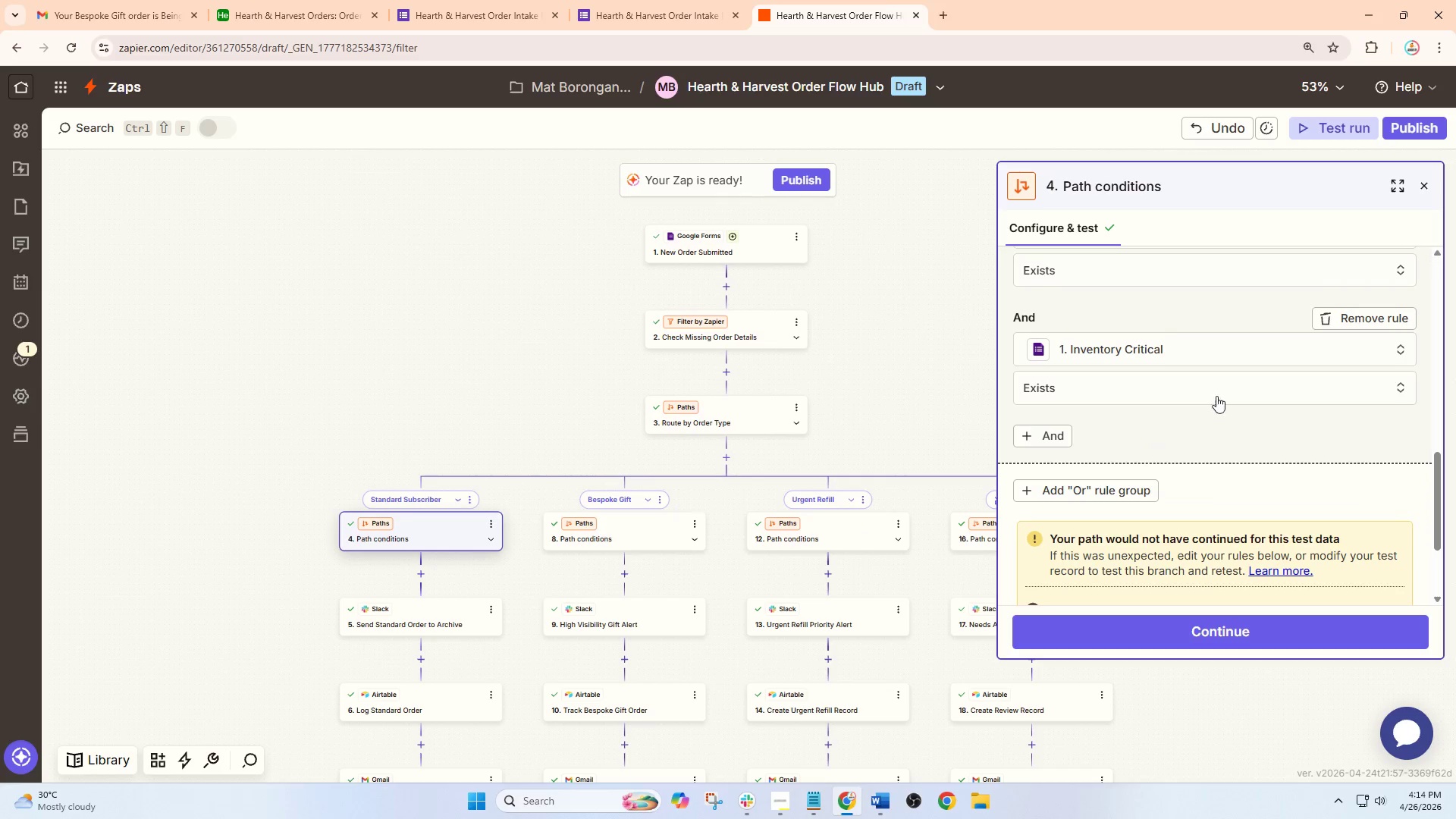 
scroll: coordinate [1222, 600], scroll_direction: down, amount: 7.0
 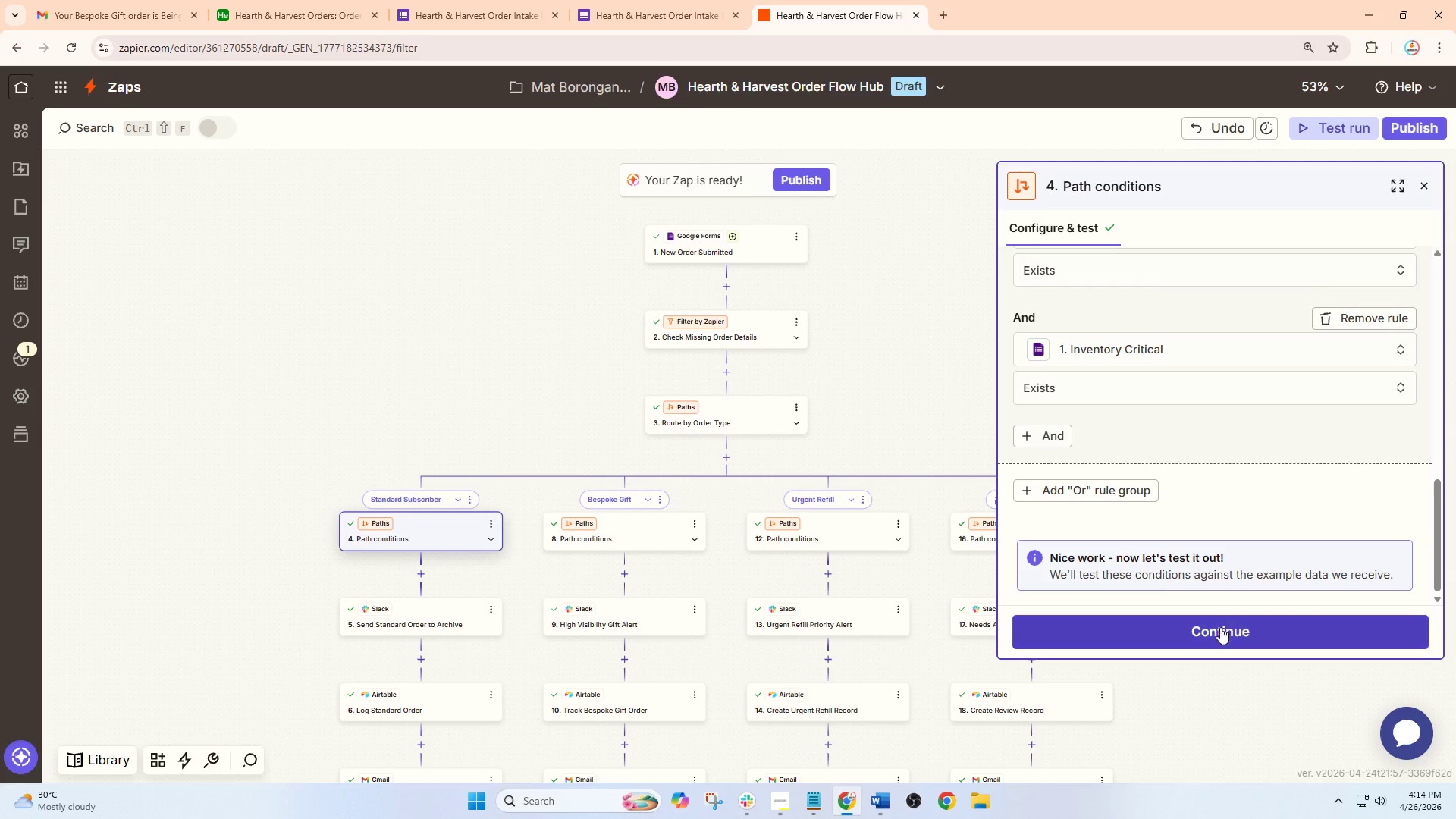 
left_click_drag(start_coordinate=[544, 444], to_coordinate=[620, 310])
 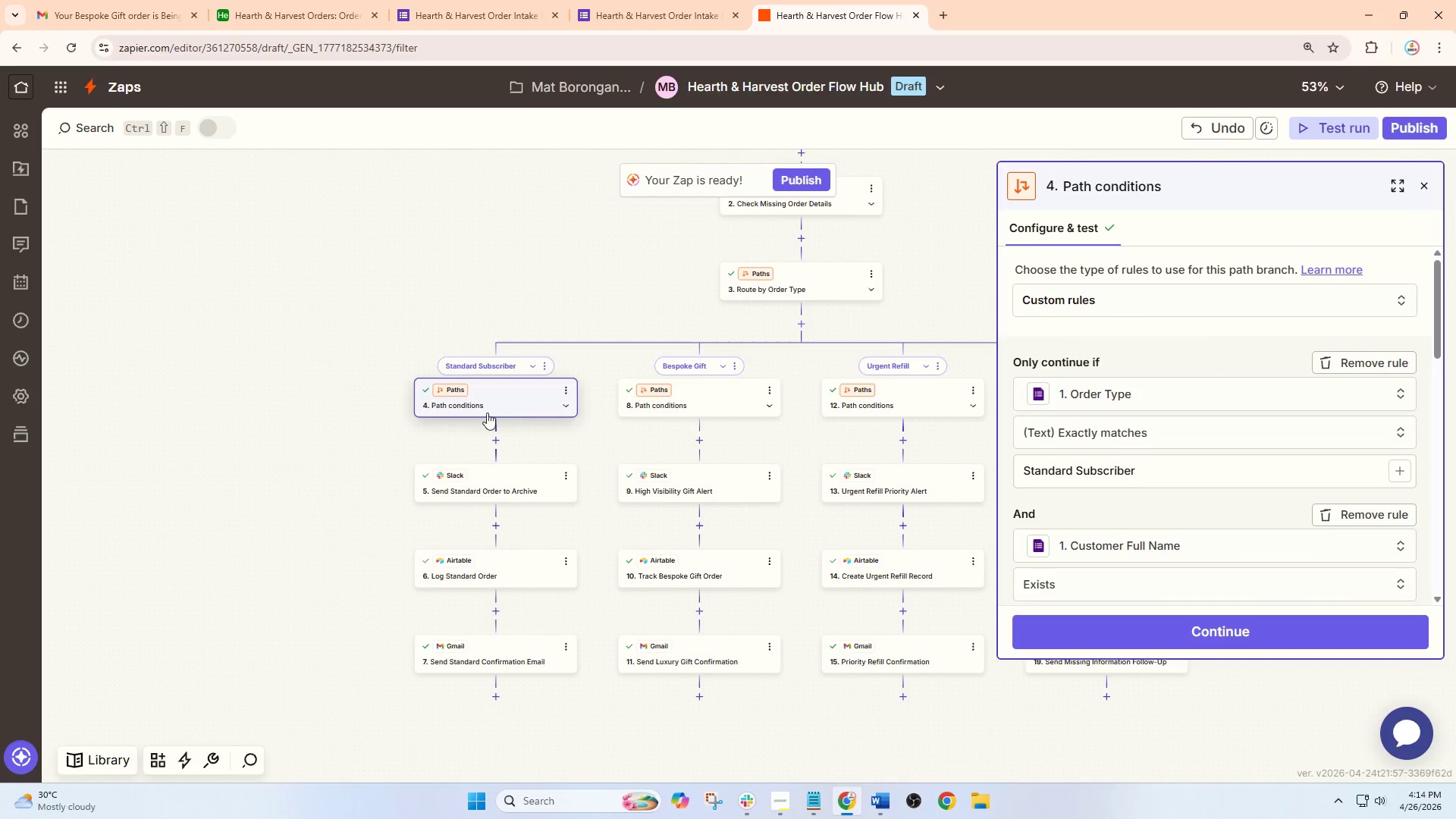 
key(Control+ControlLeft)
 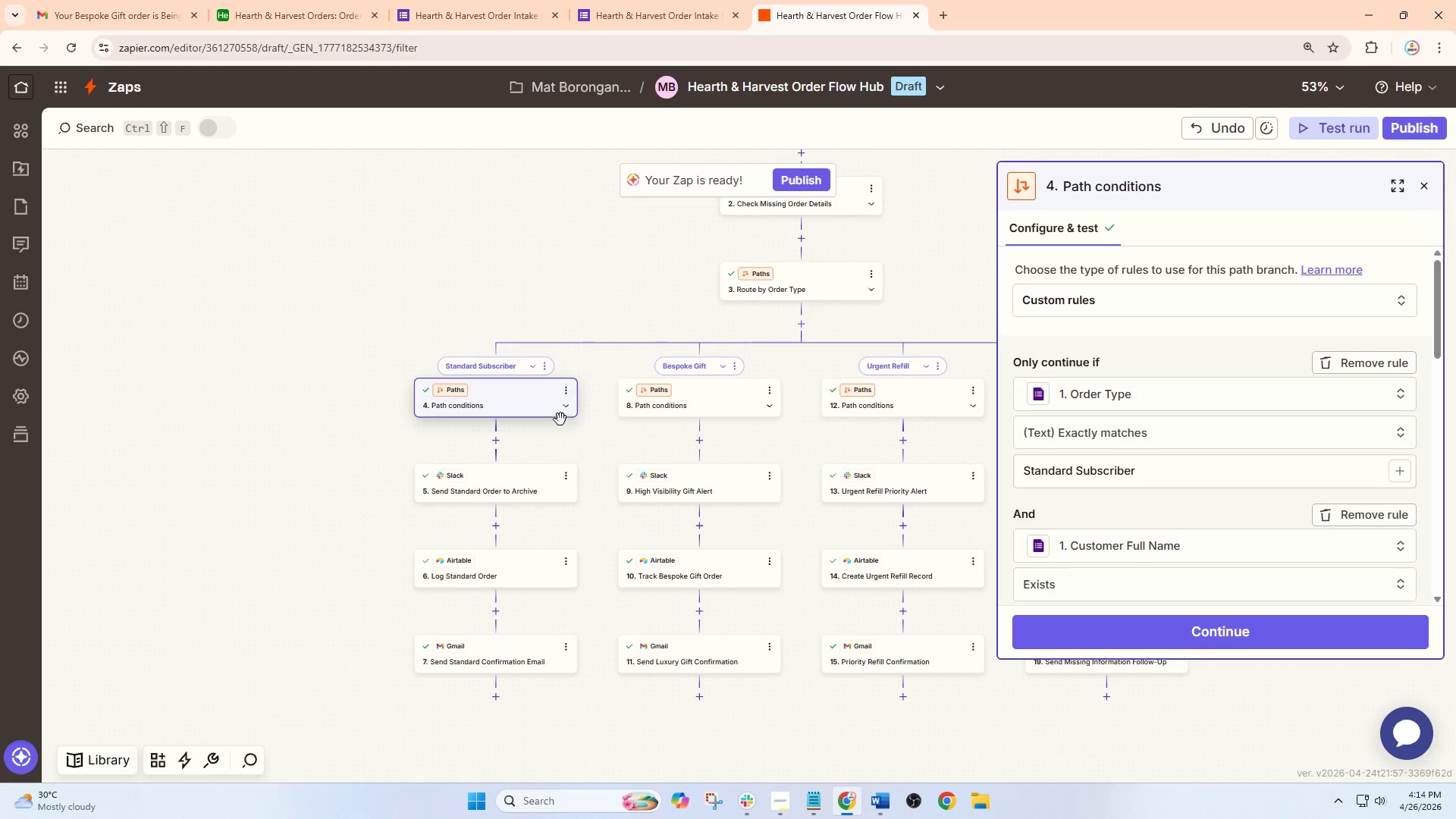 
key(Control+ControlLeft)
 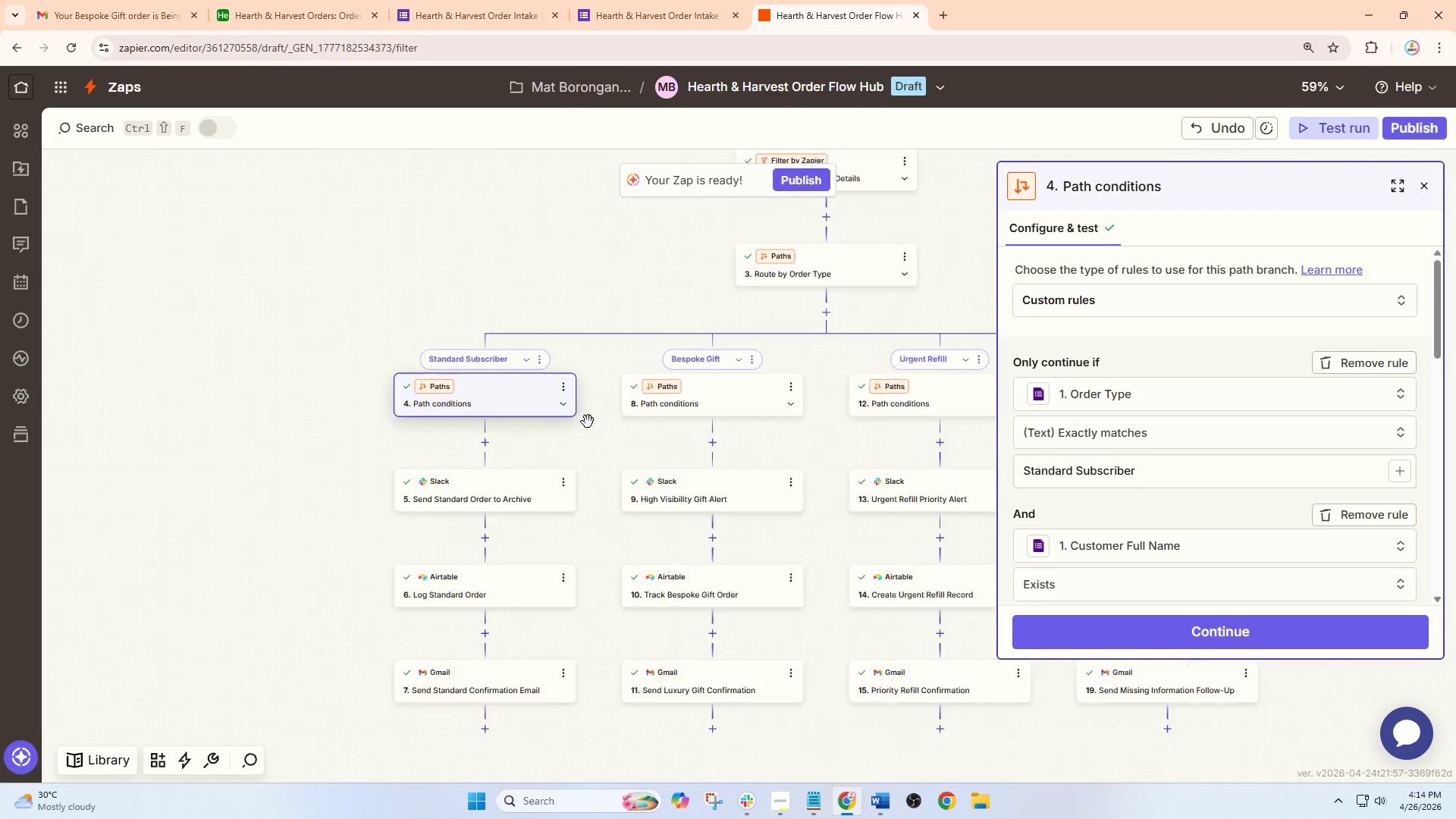 
left_click([555, 381])
 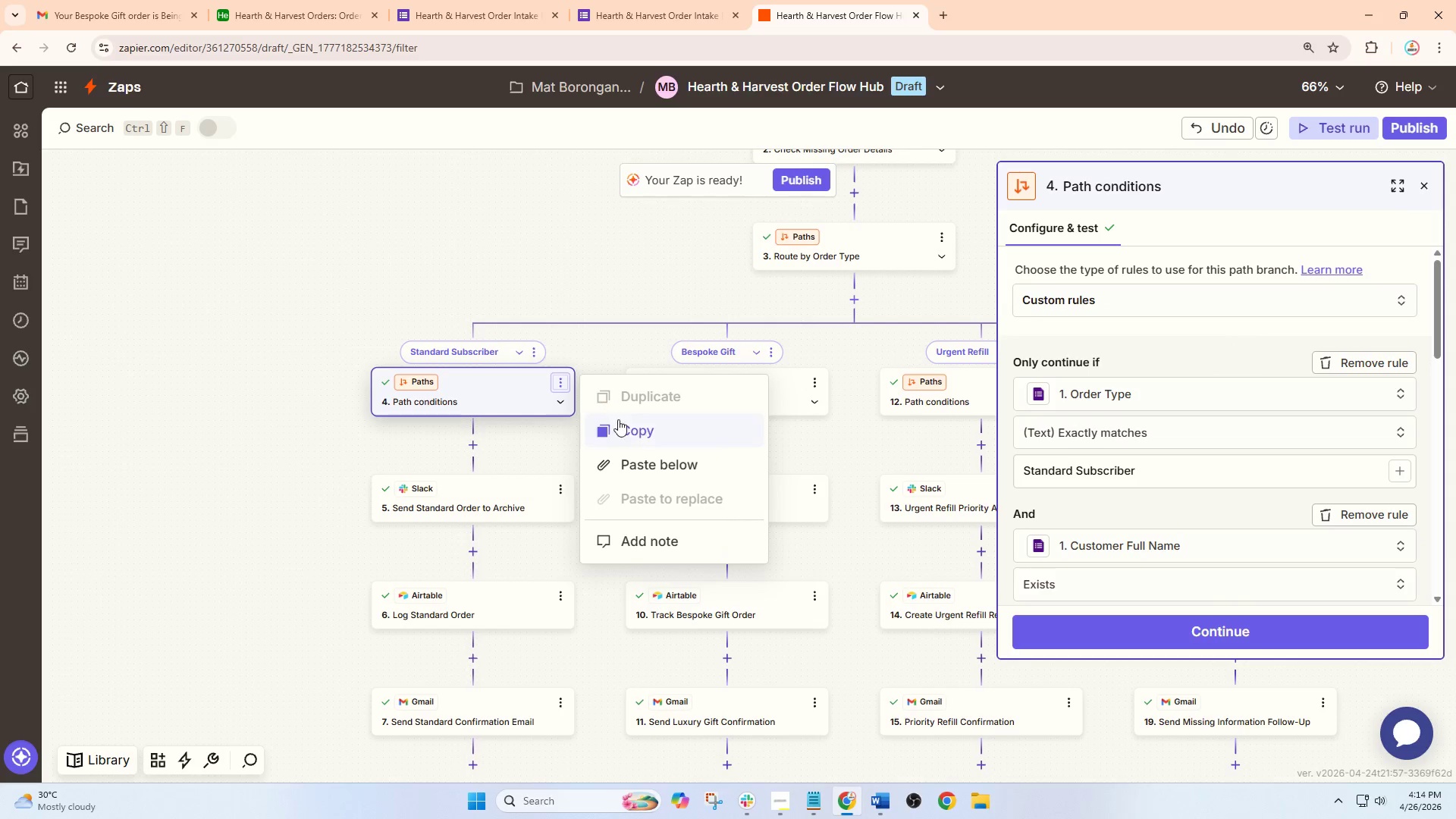 
left_click([624, 424])
 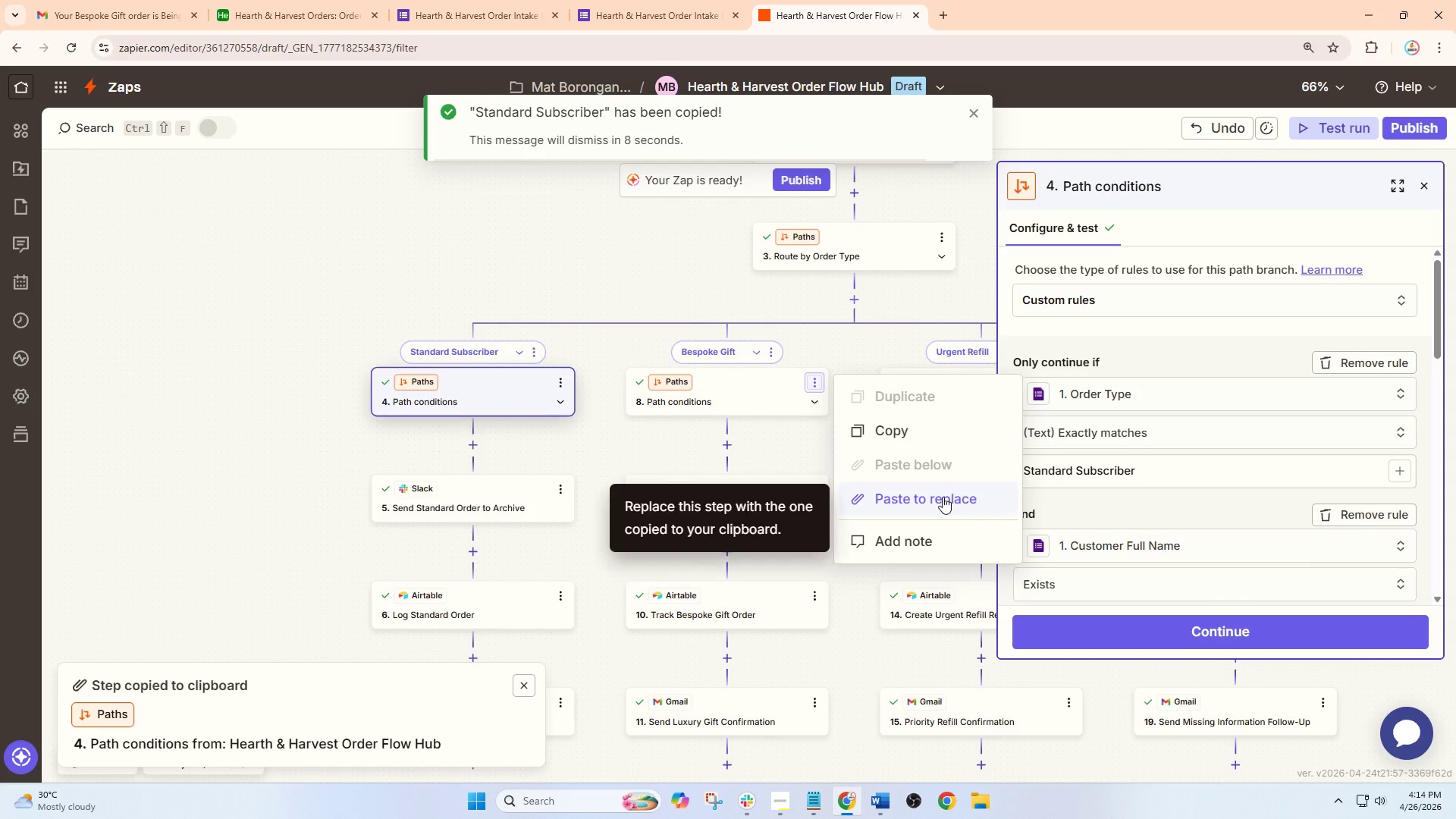 
scroll: coordinate [1225, 325], scroll_direction: up, amount: 18.0
 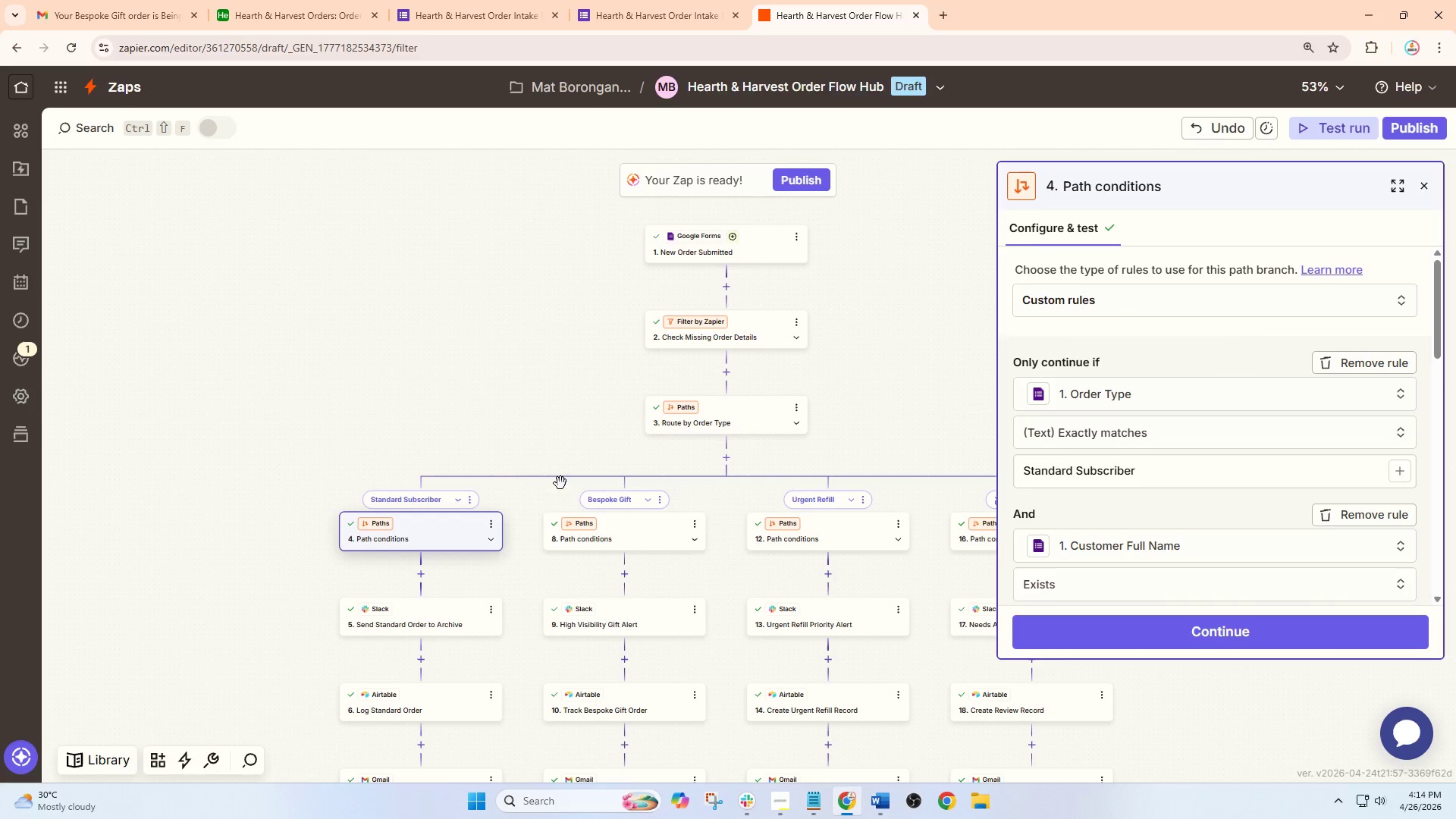 
left_click([943, 497])
 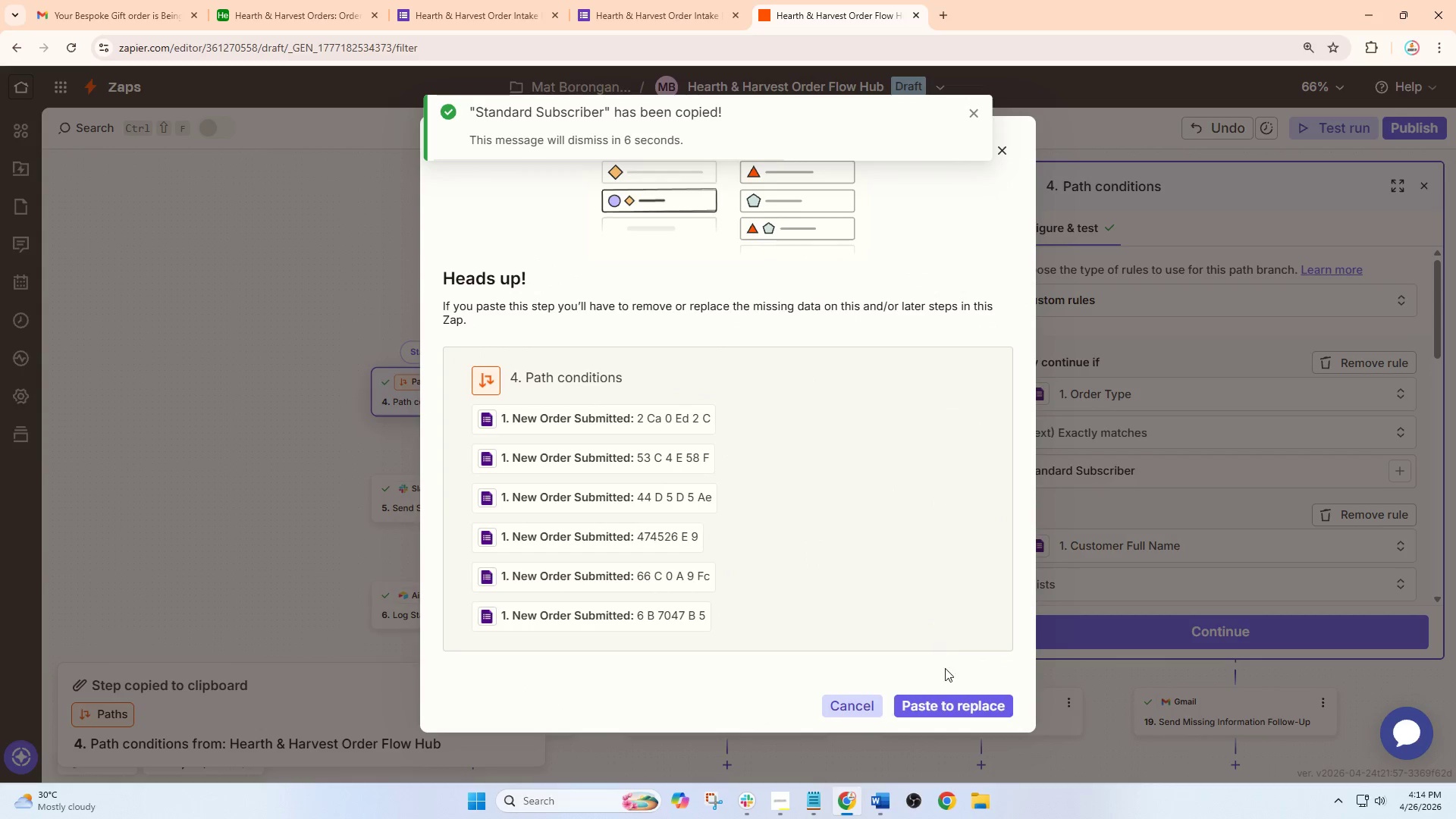 
scroll: coordinate [588, 422], scroll_direction: up, amount: 2.0
 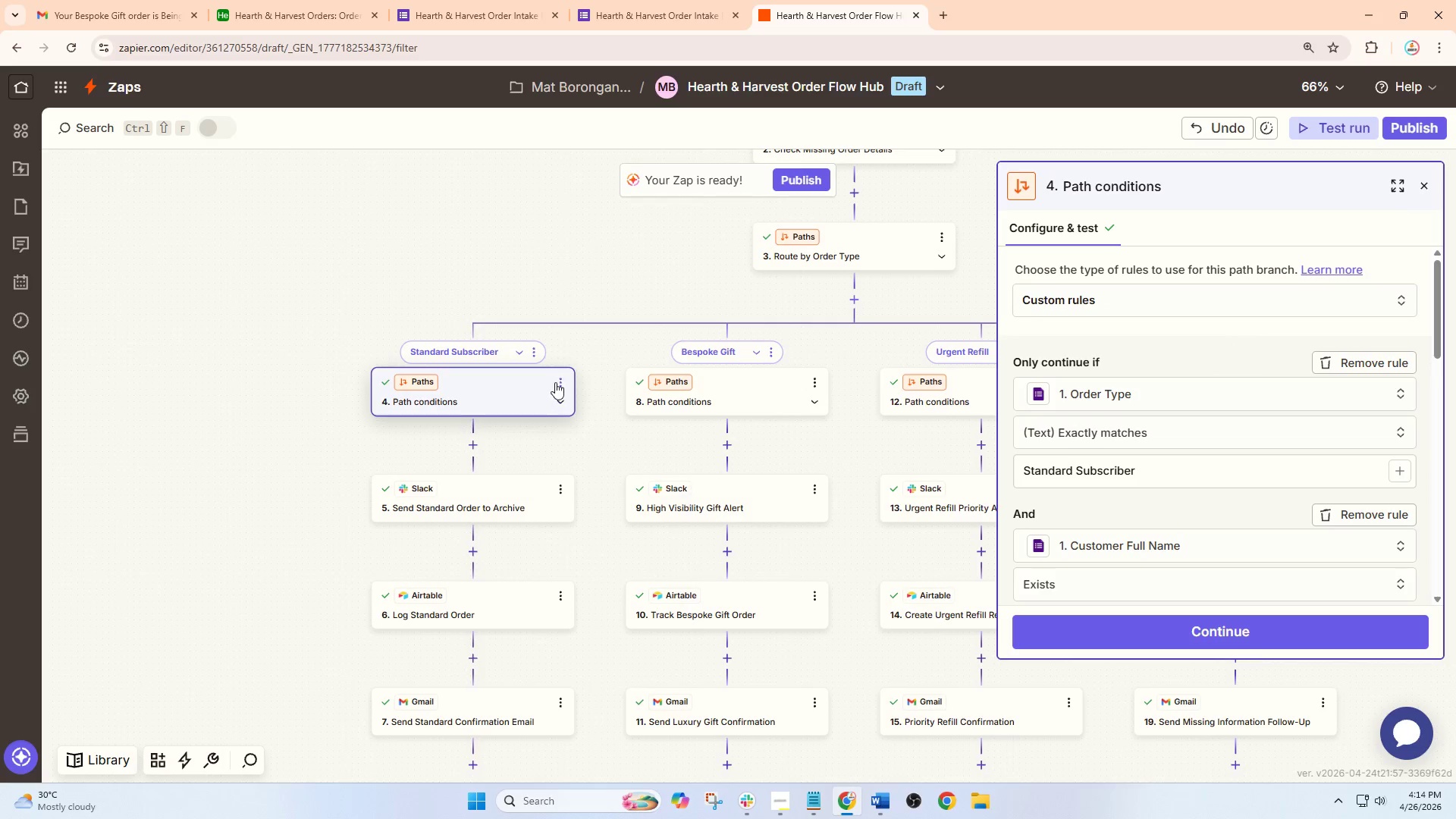 
left_click([949, 701])
 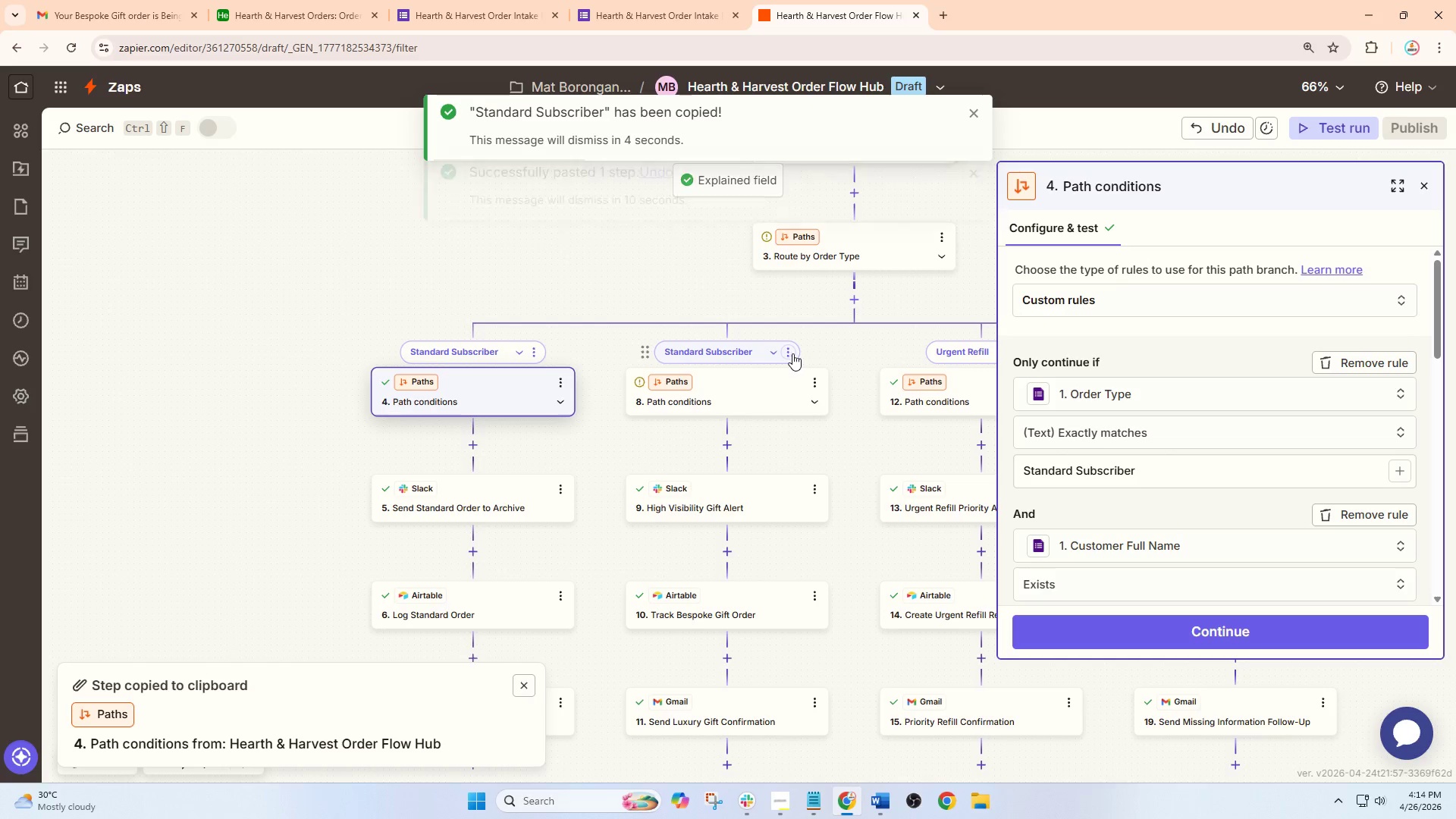 
left_click_drag(start_coordinate=[827, 433], to_coordinate=[737, 481])
 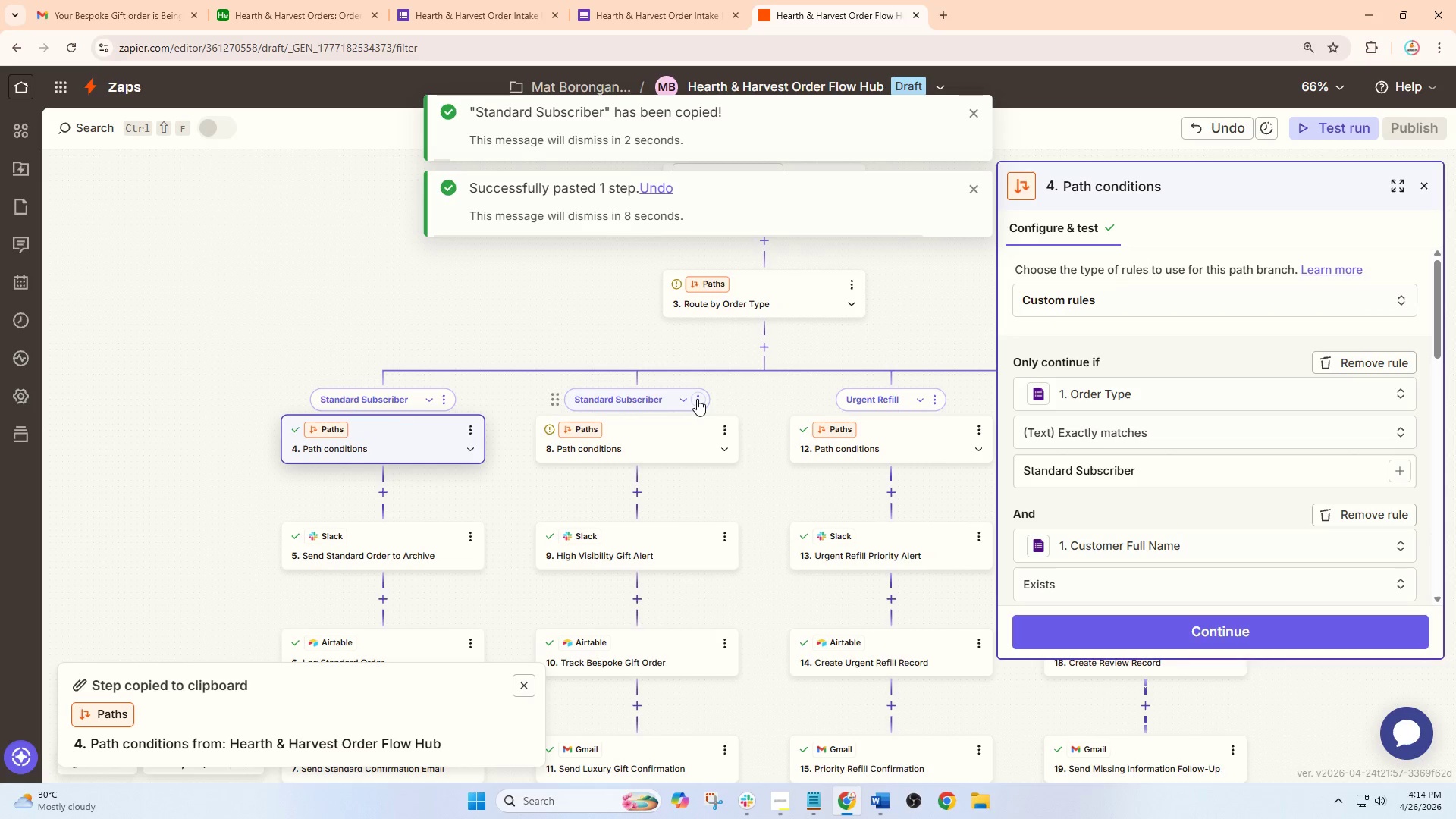 
left_click([697, 399])
 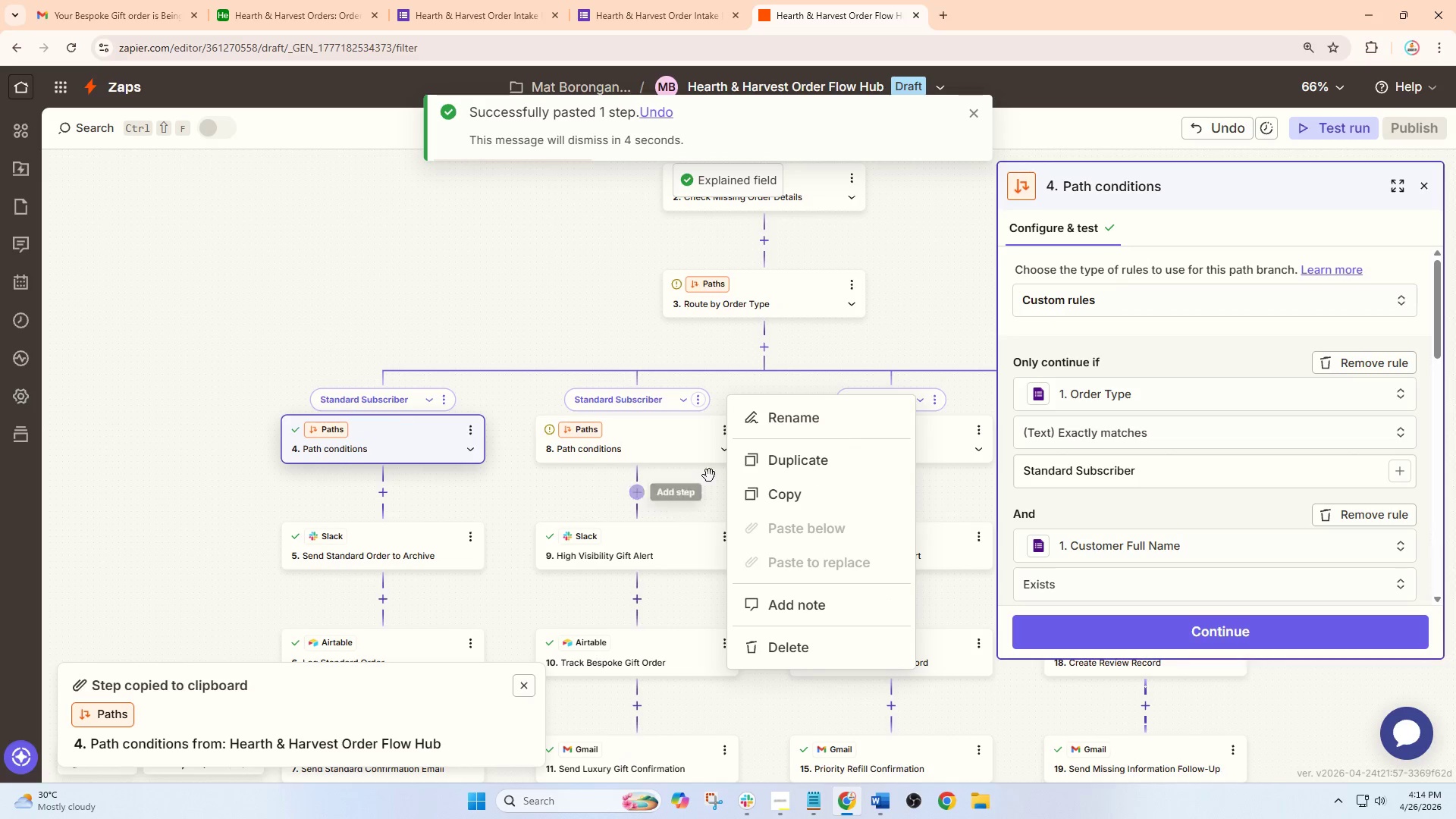 
left_click([802, 422])
 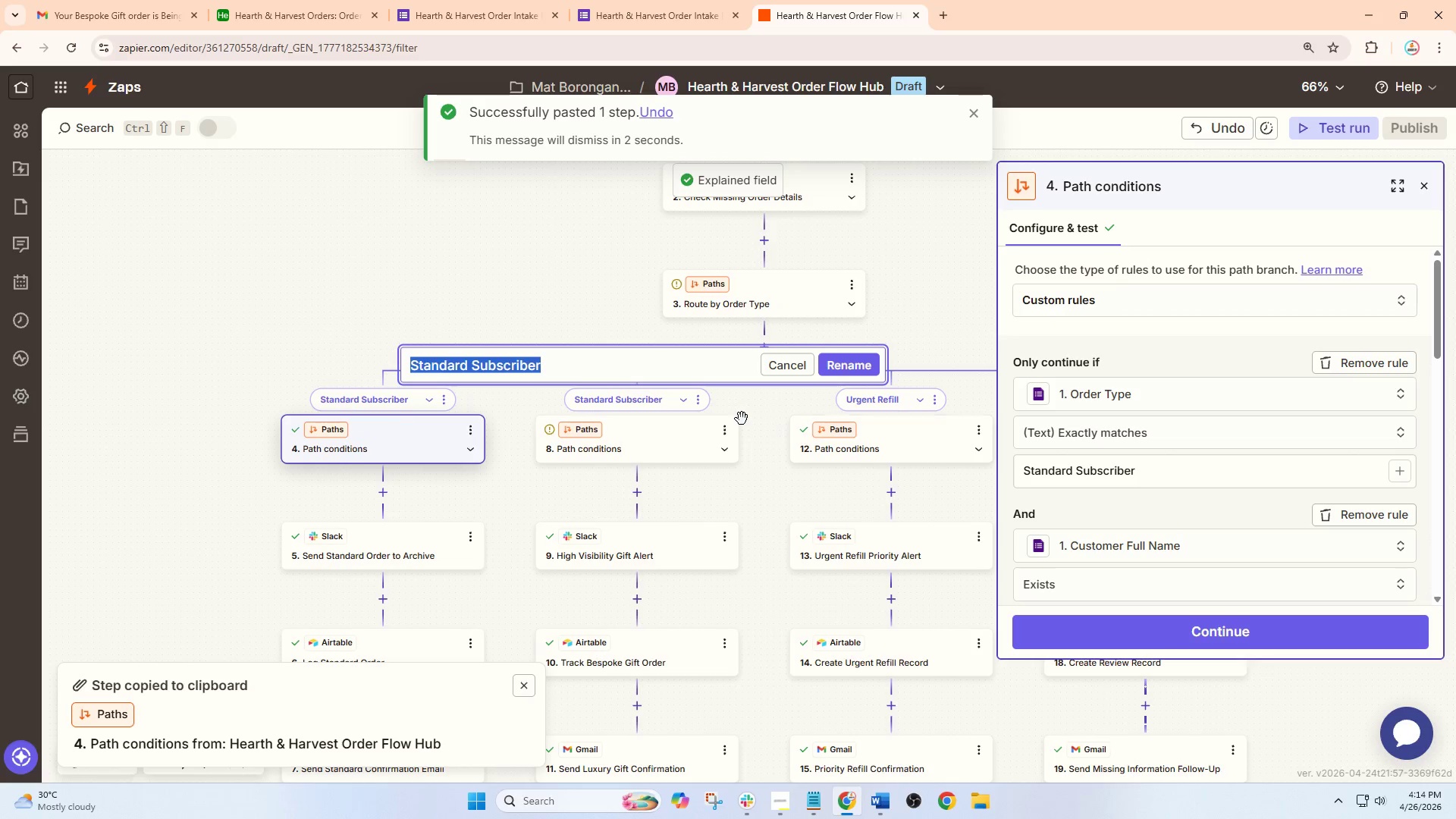 
key(Shift+B)
 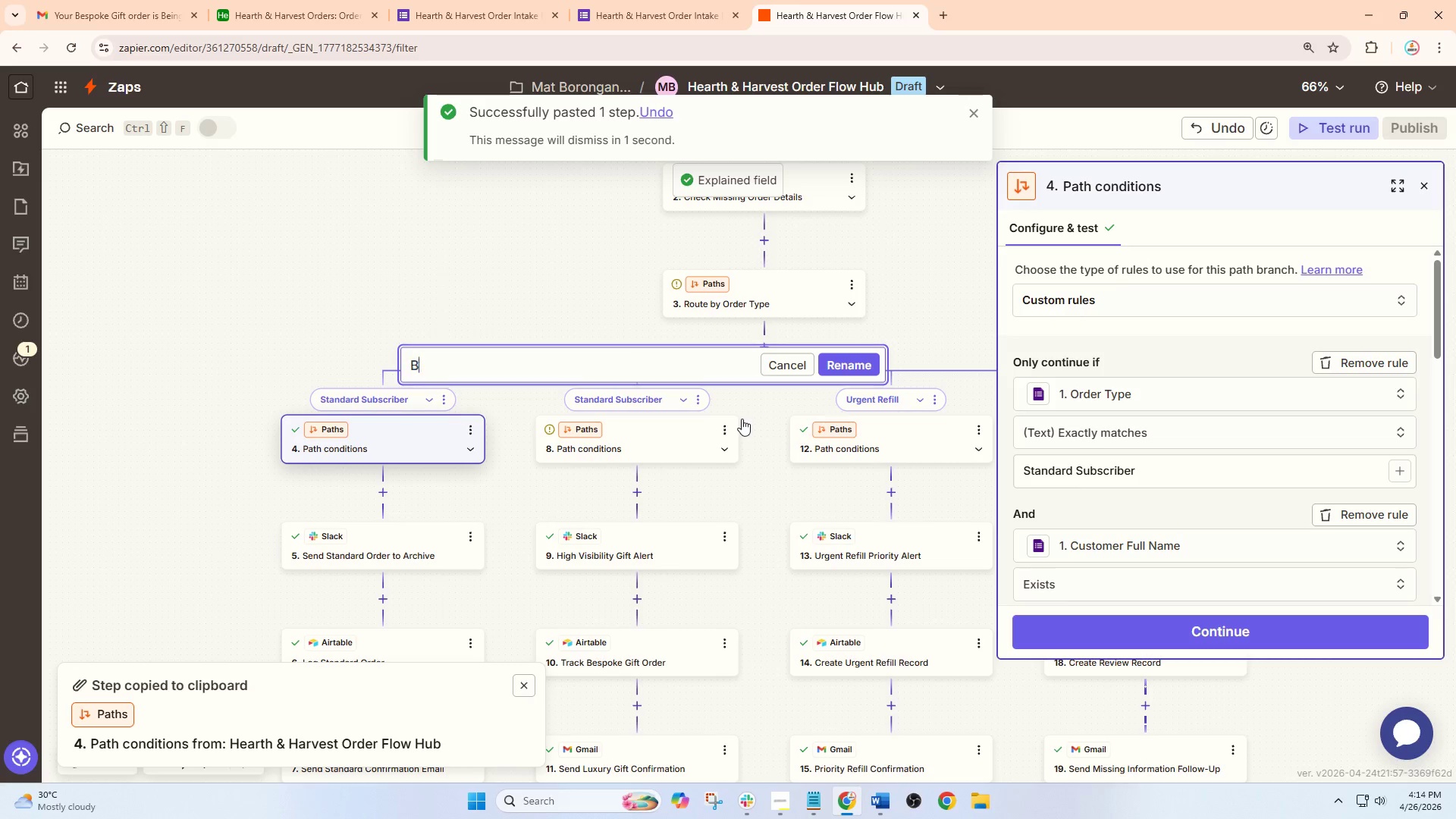 
type(espoke)
 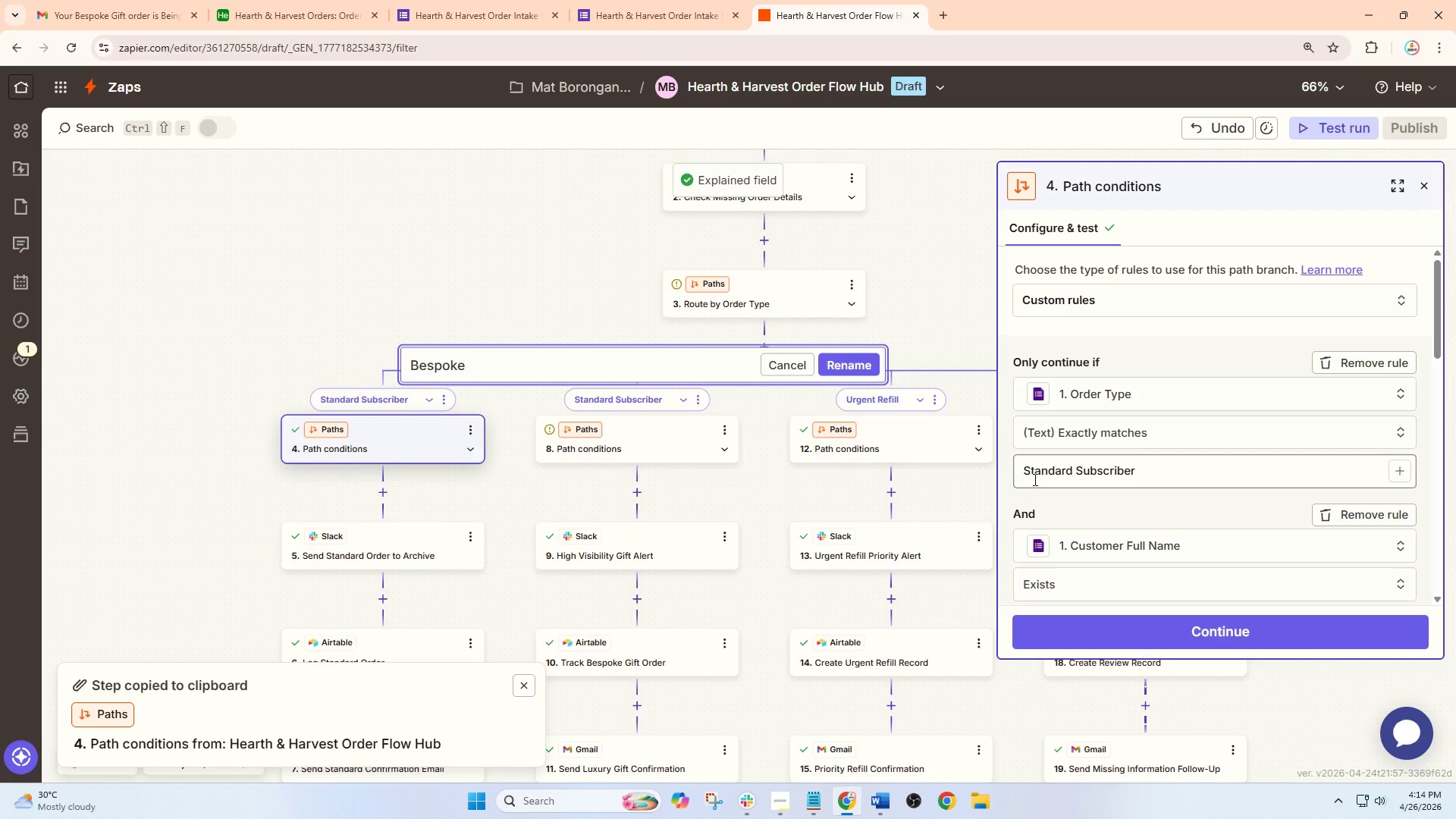 
left_click([308, 5])
 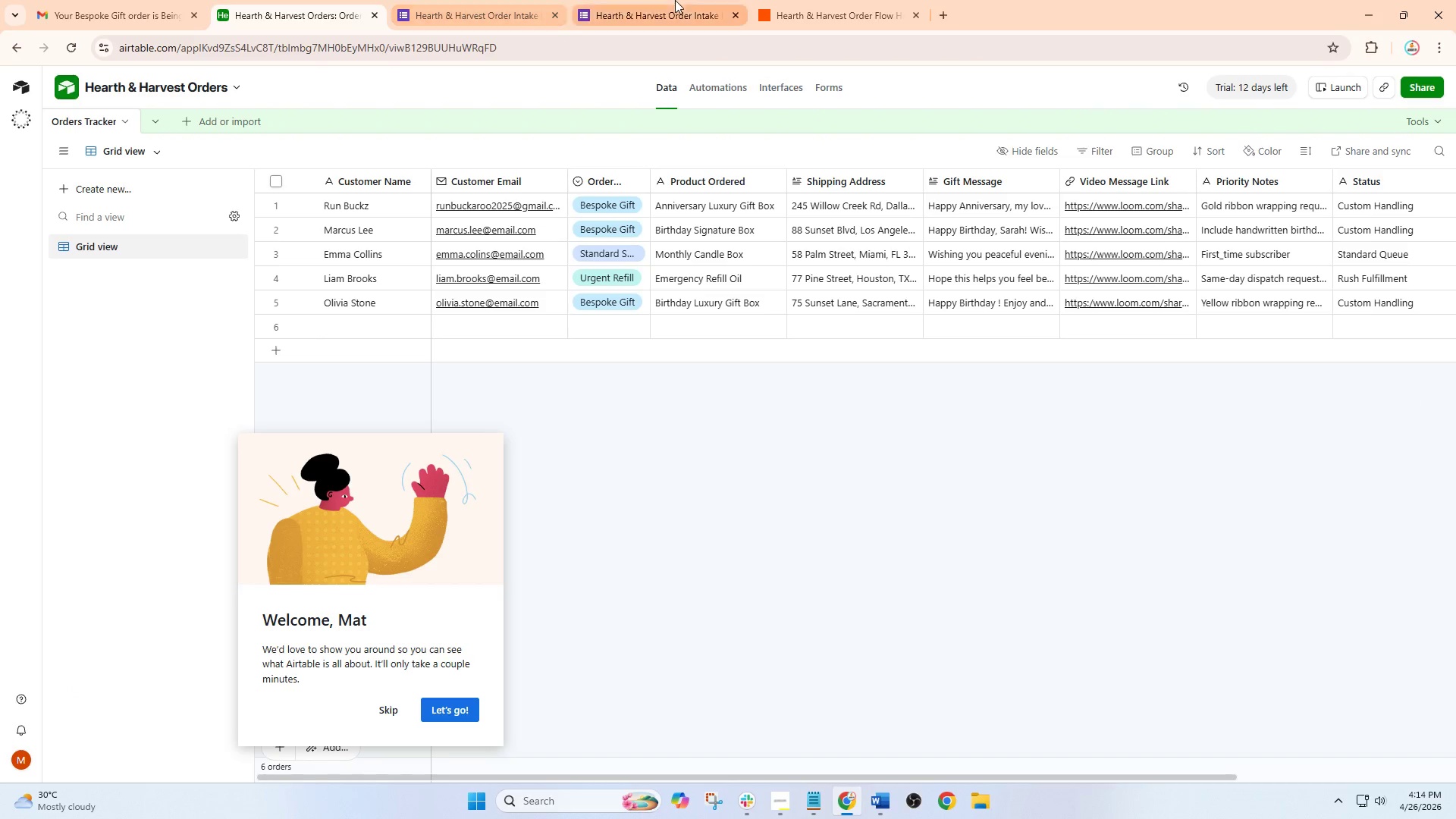 
left_click([830, 0])
 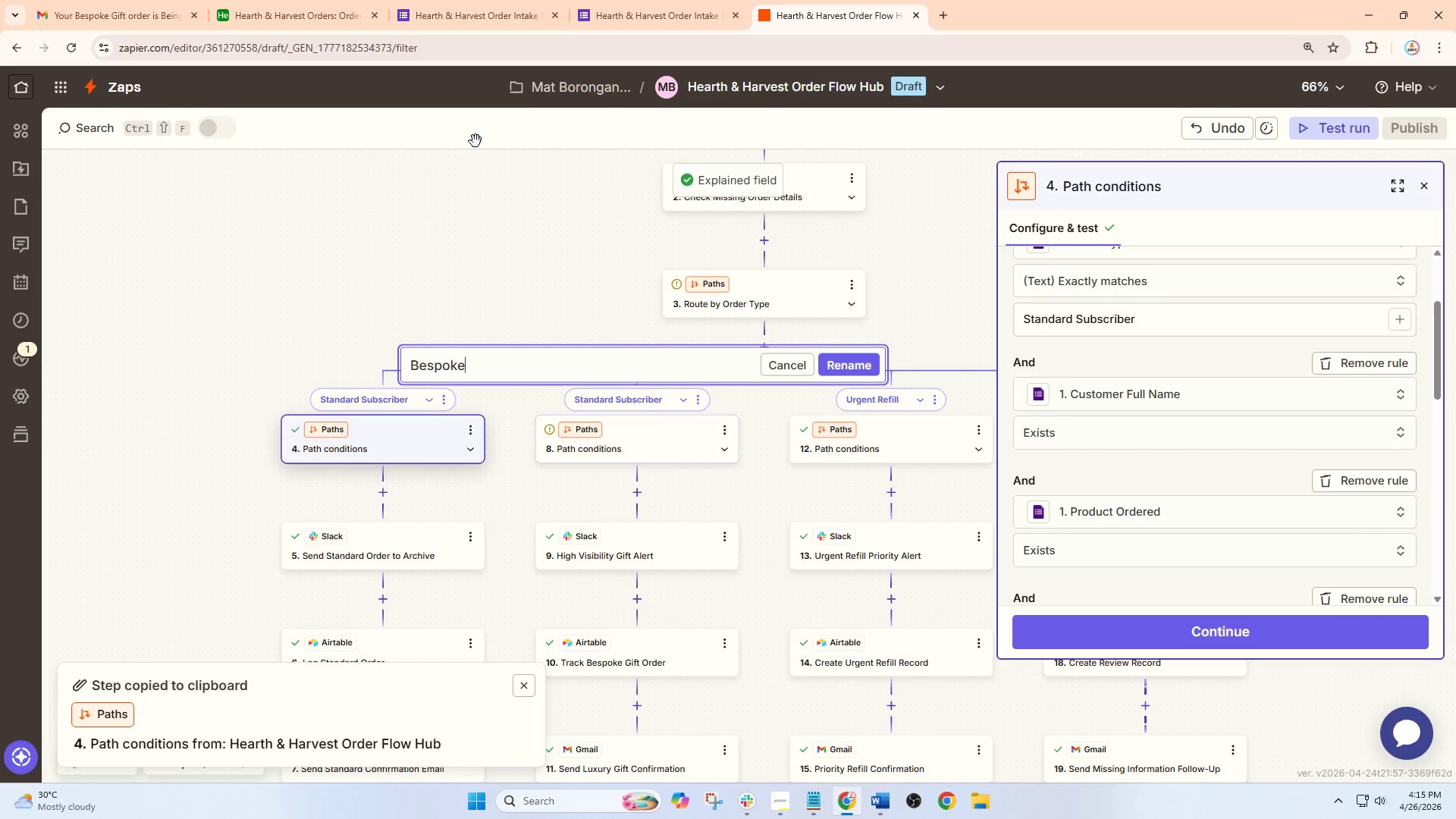 
scroll: coordinate [1146, 441], scroll_direction: down, amount: 2.0
 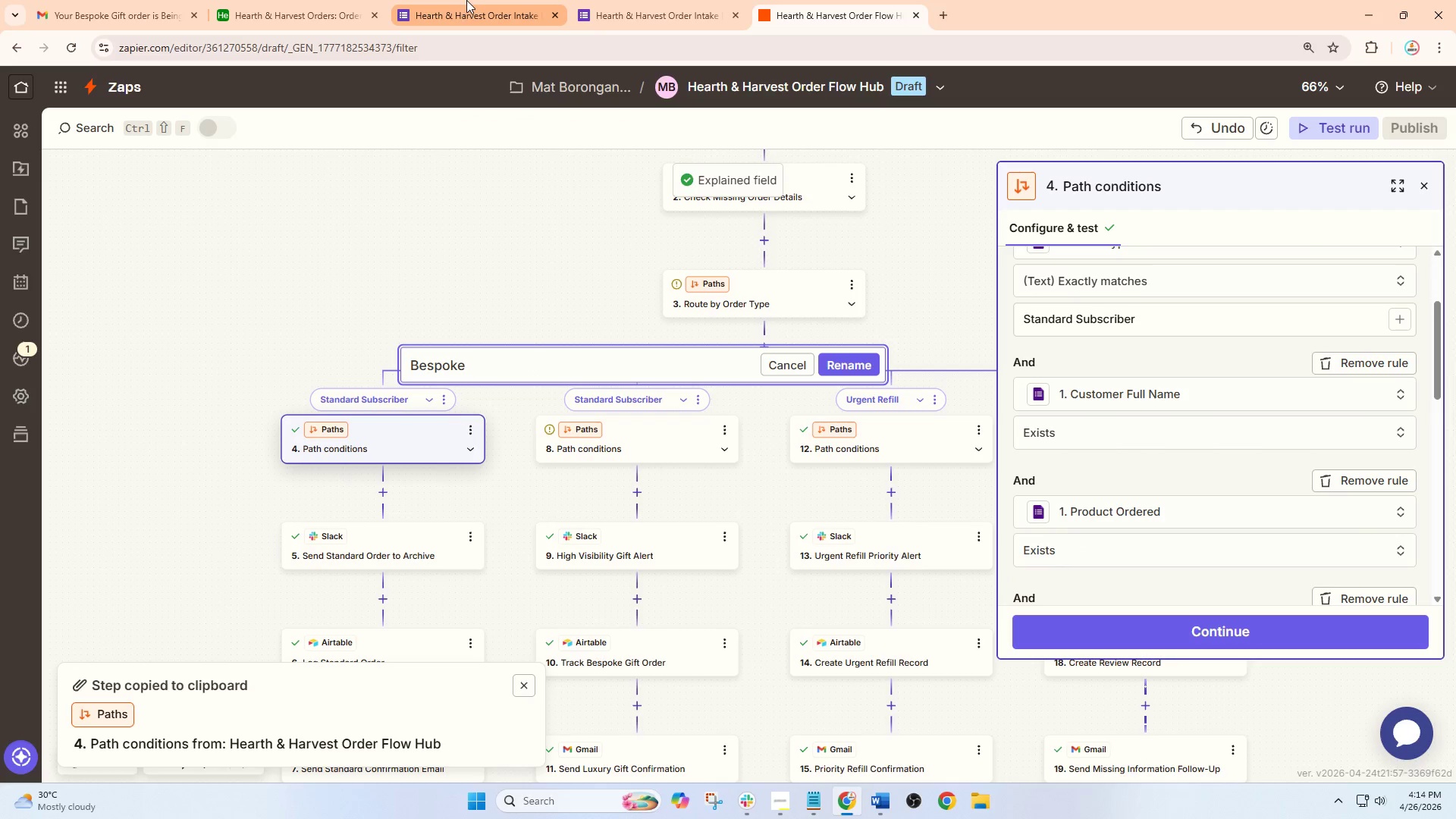 
left_click([316, 0])
 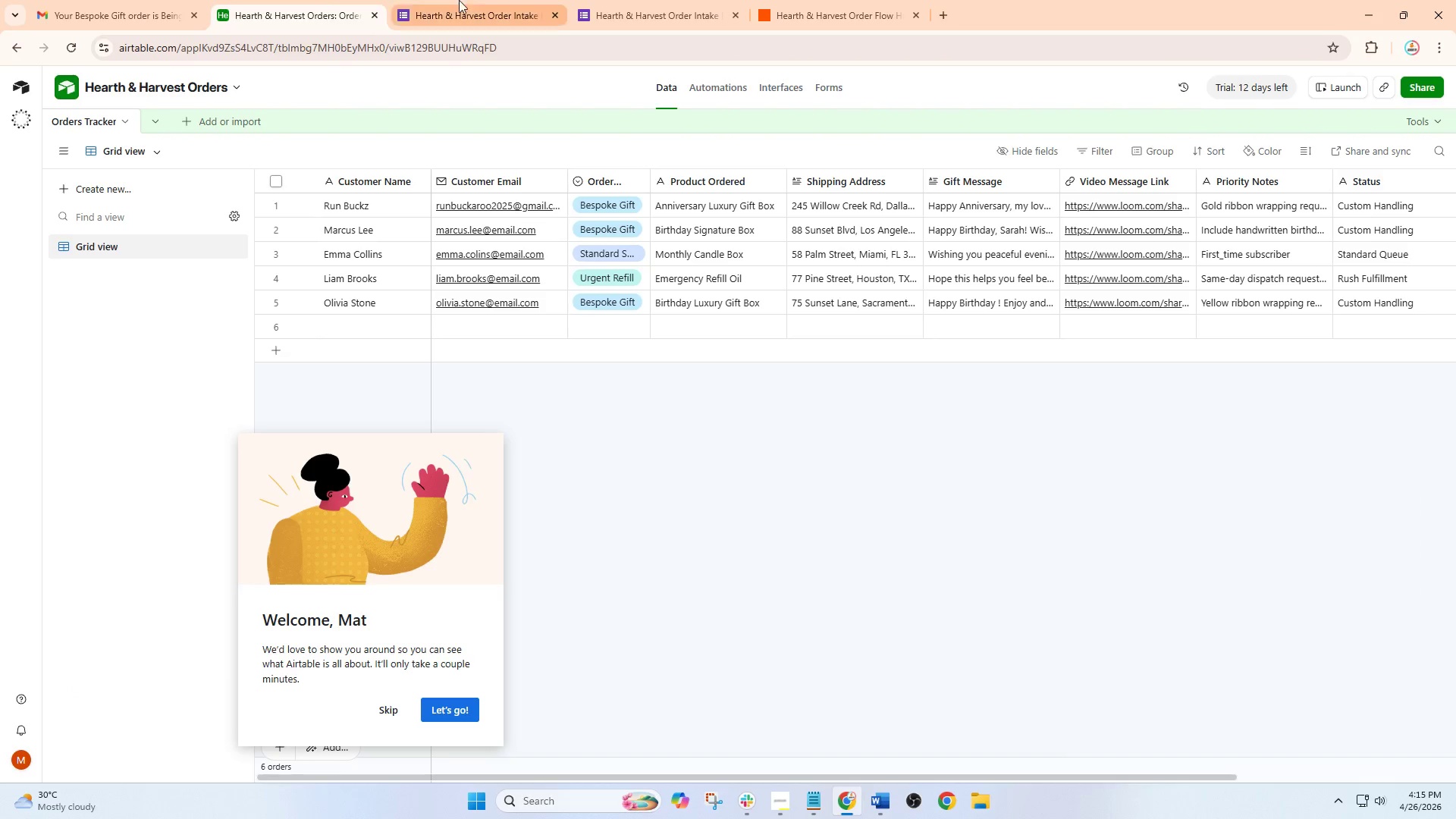 
left_click([506, 0])
 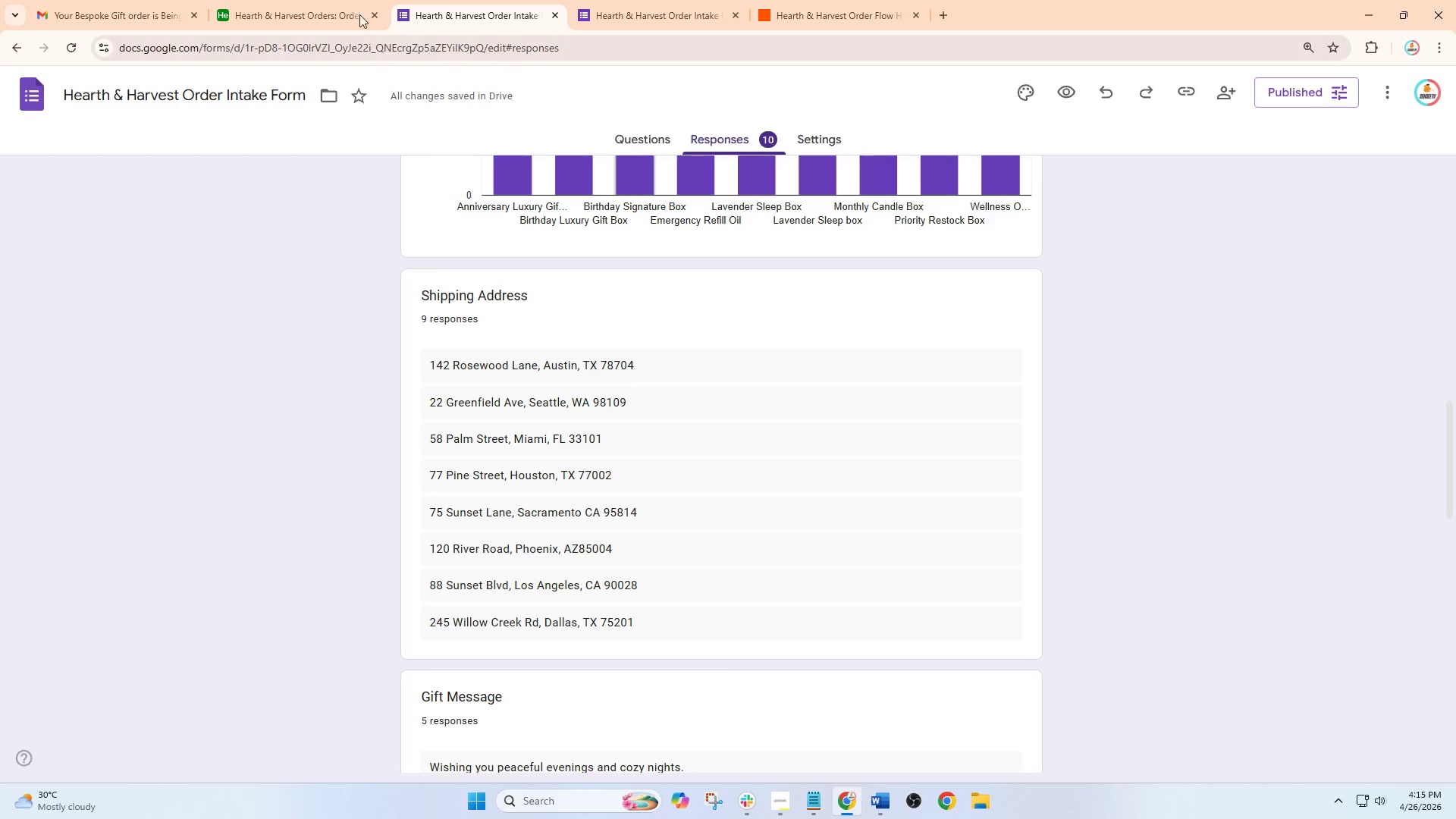 
left_click([303, 0])
 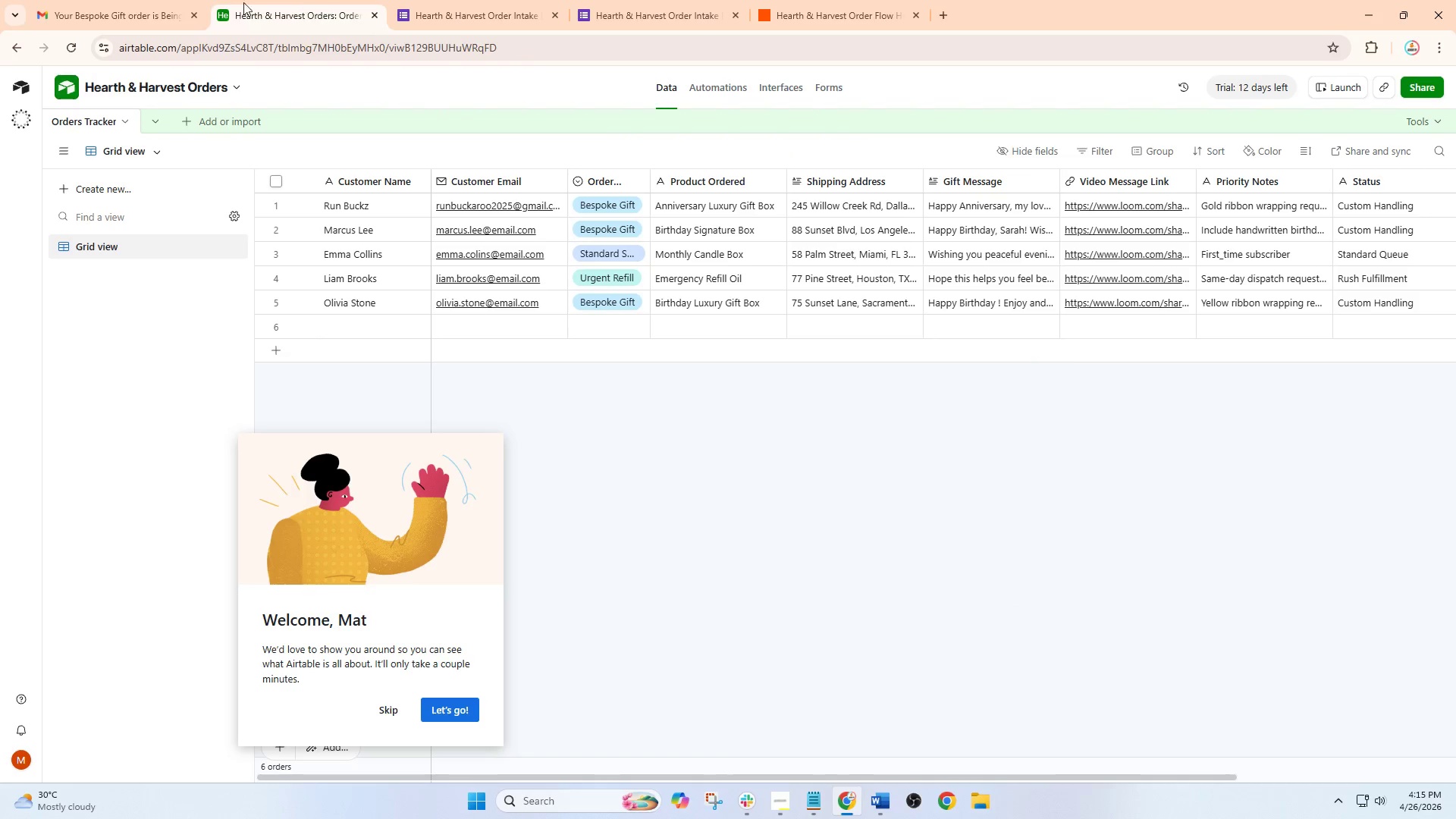 
left_click([139, 0])
 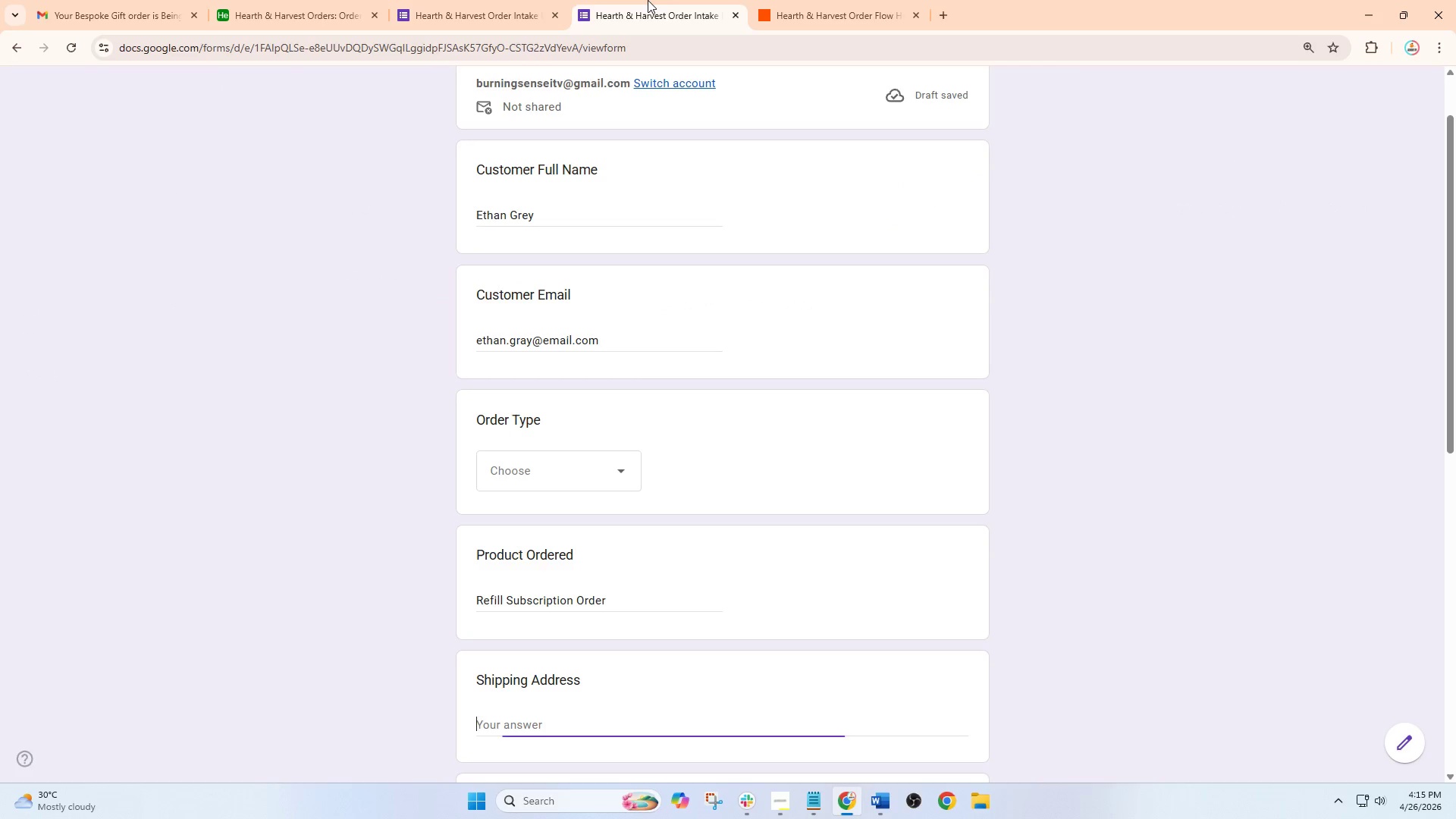 
double_click([795, 0])
 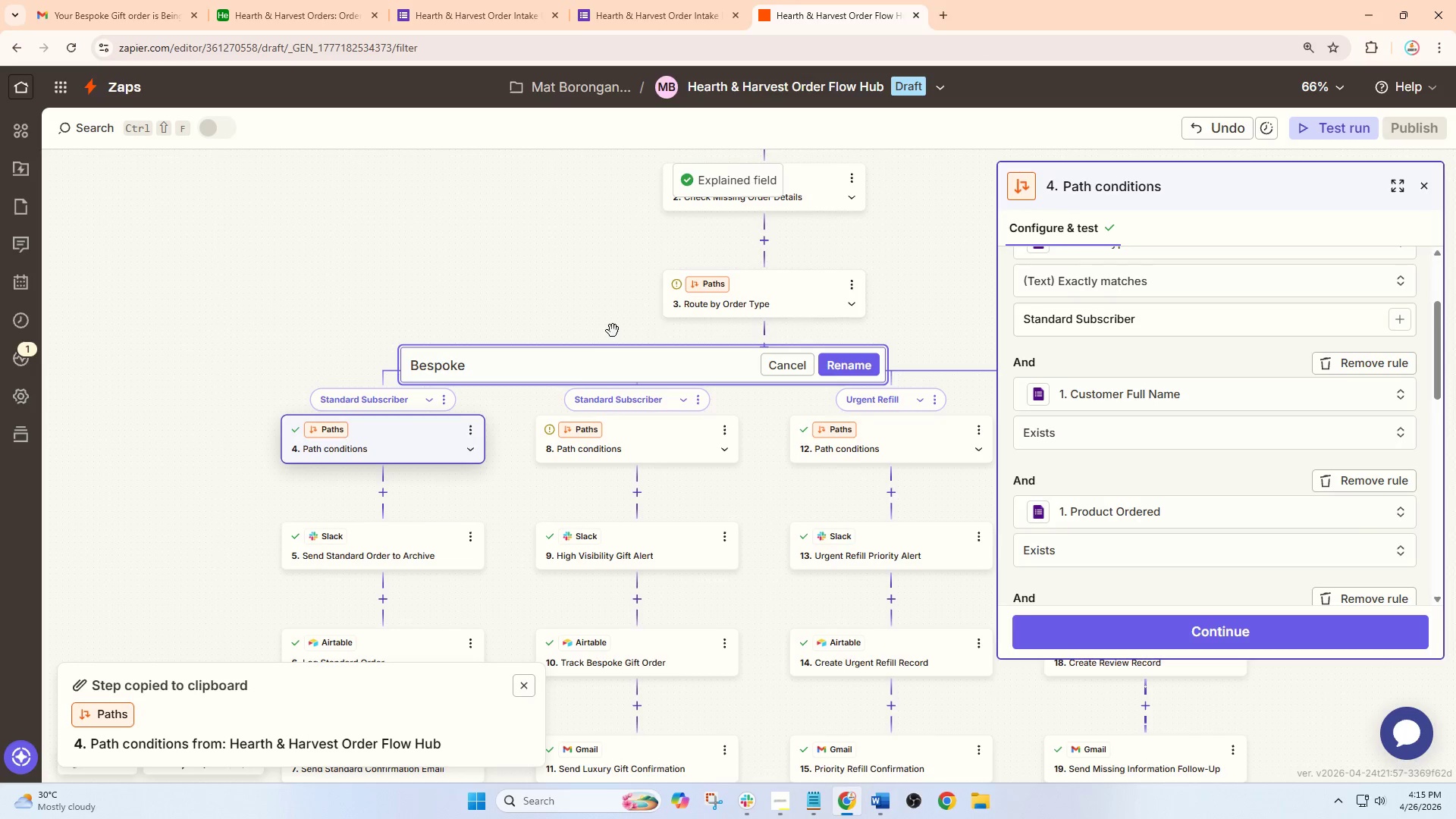 
type( gift)
key(Backspace)
key(Backspace)
key(Backspace)
key(Backspace)
type(Gift)
 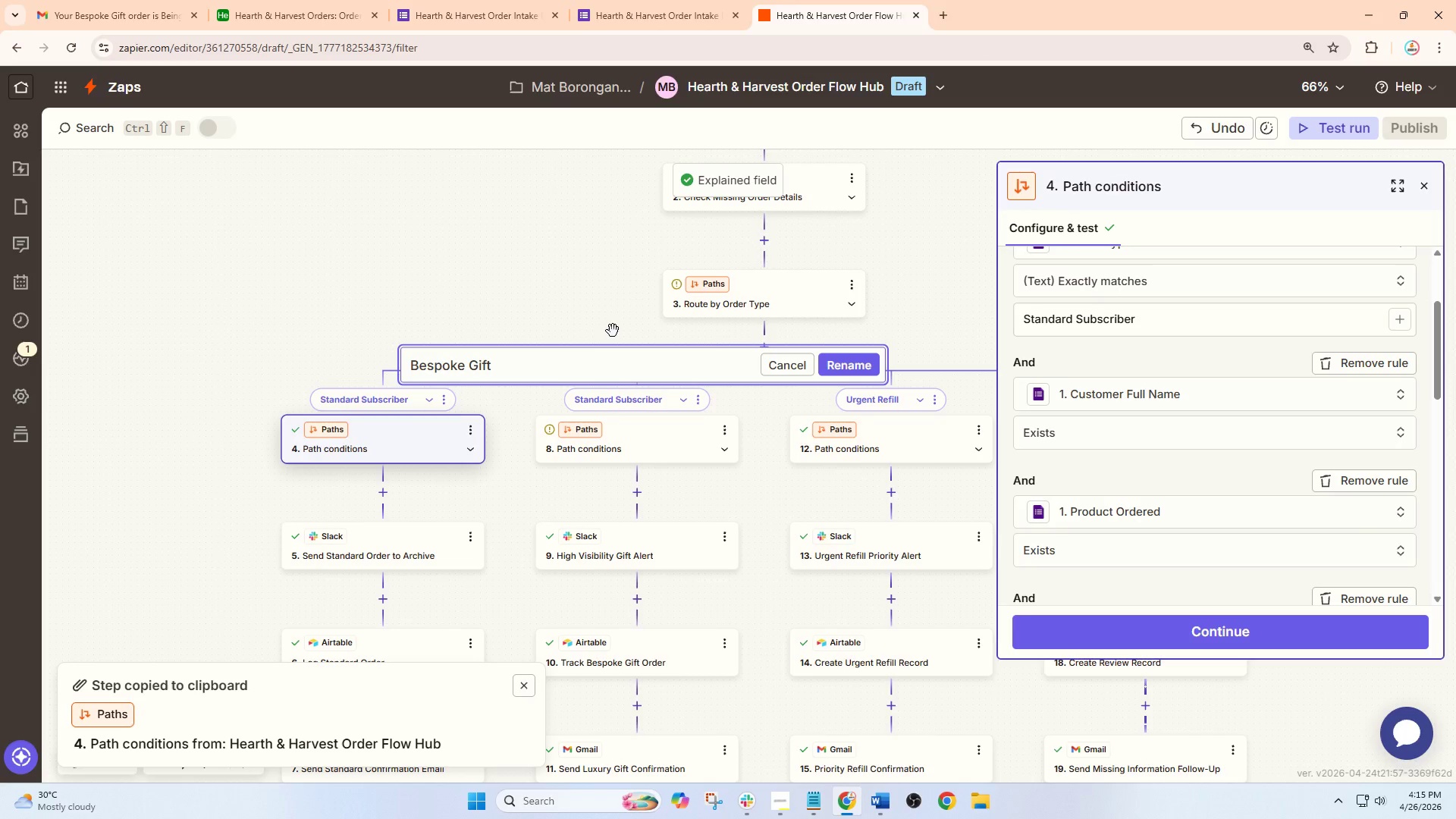 
left_click([855, 364])
 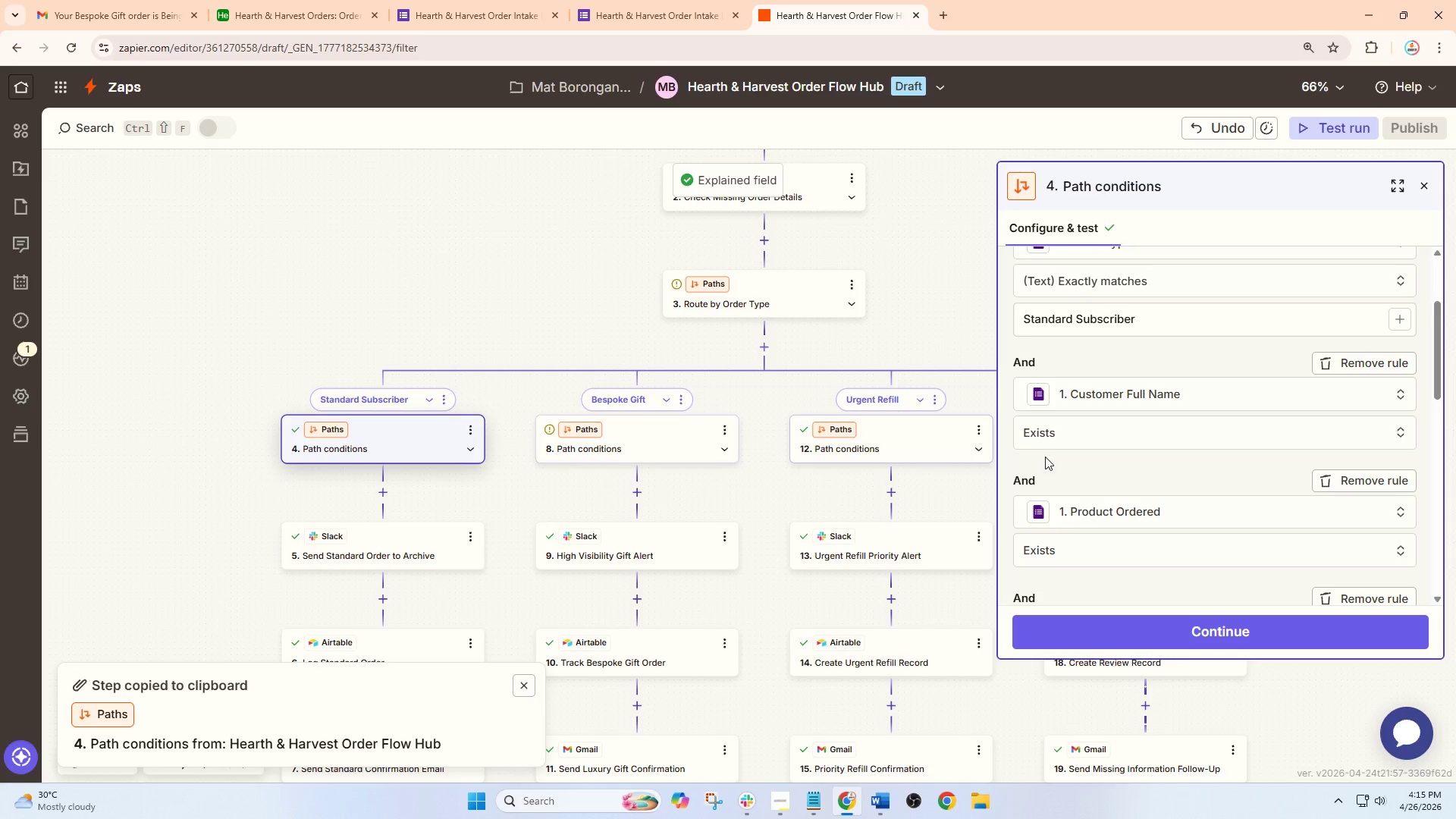 
wait(5.02)
 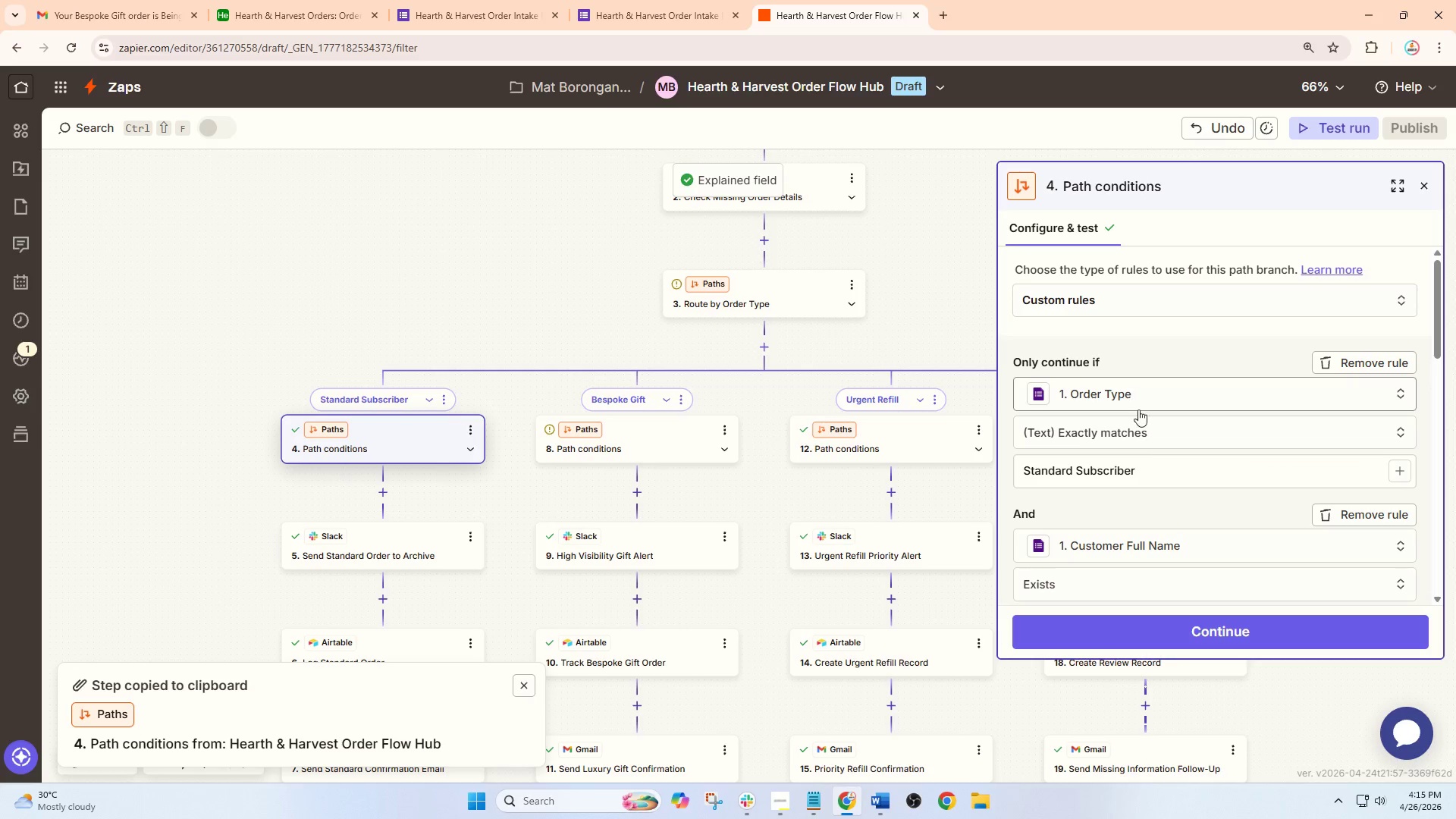 
left_click_drag(start_coordinate=[1154, 475], to_coordinate=[946, 476])
 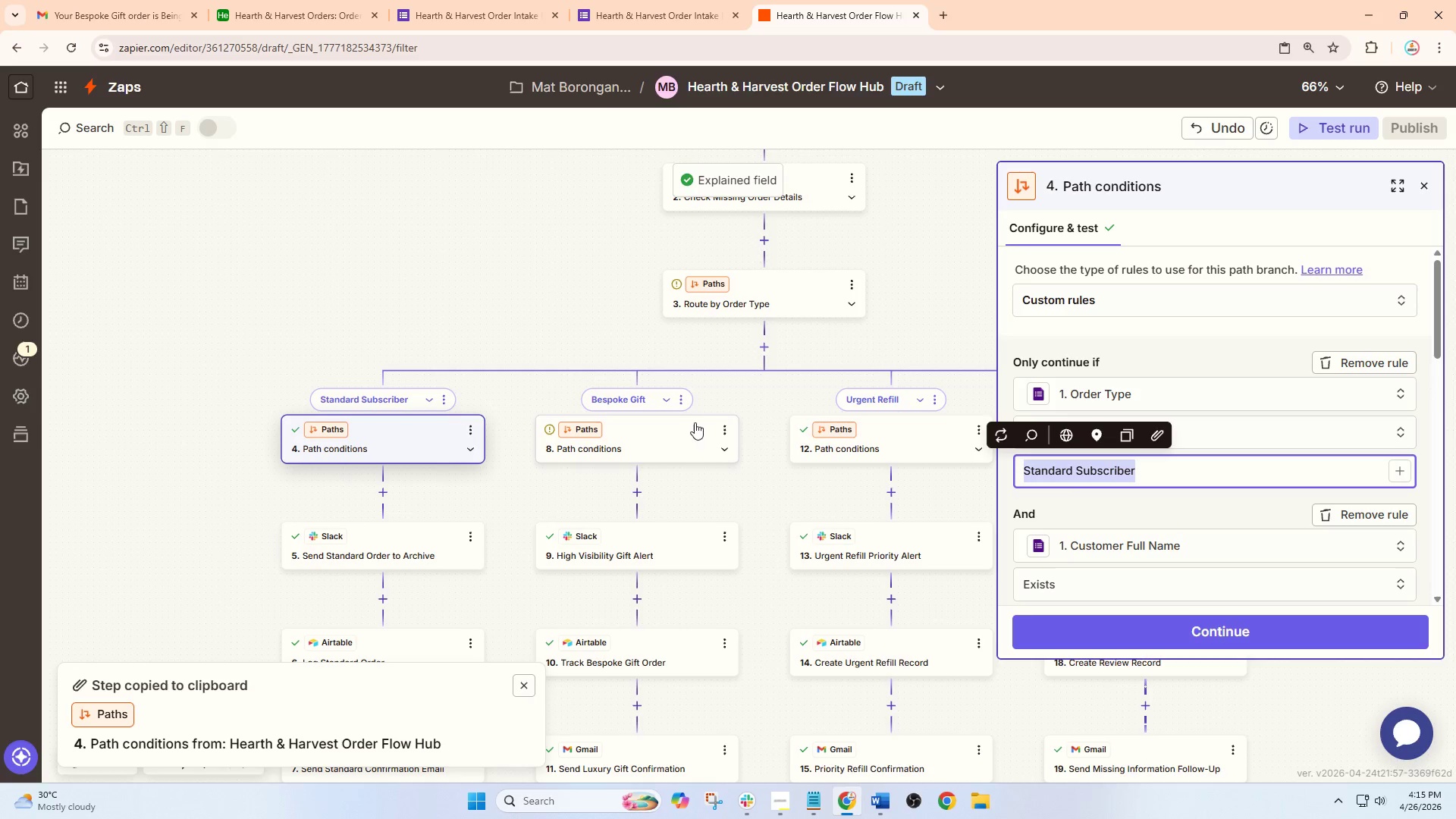 
left_click([676, 389])
 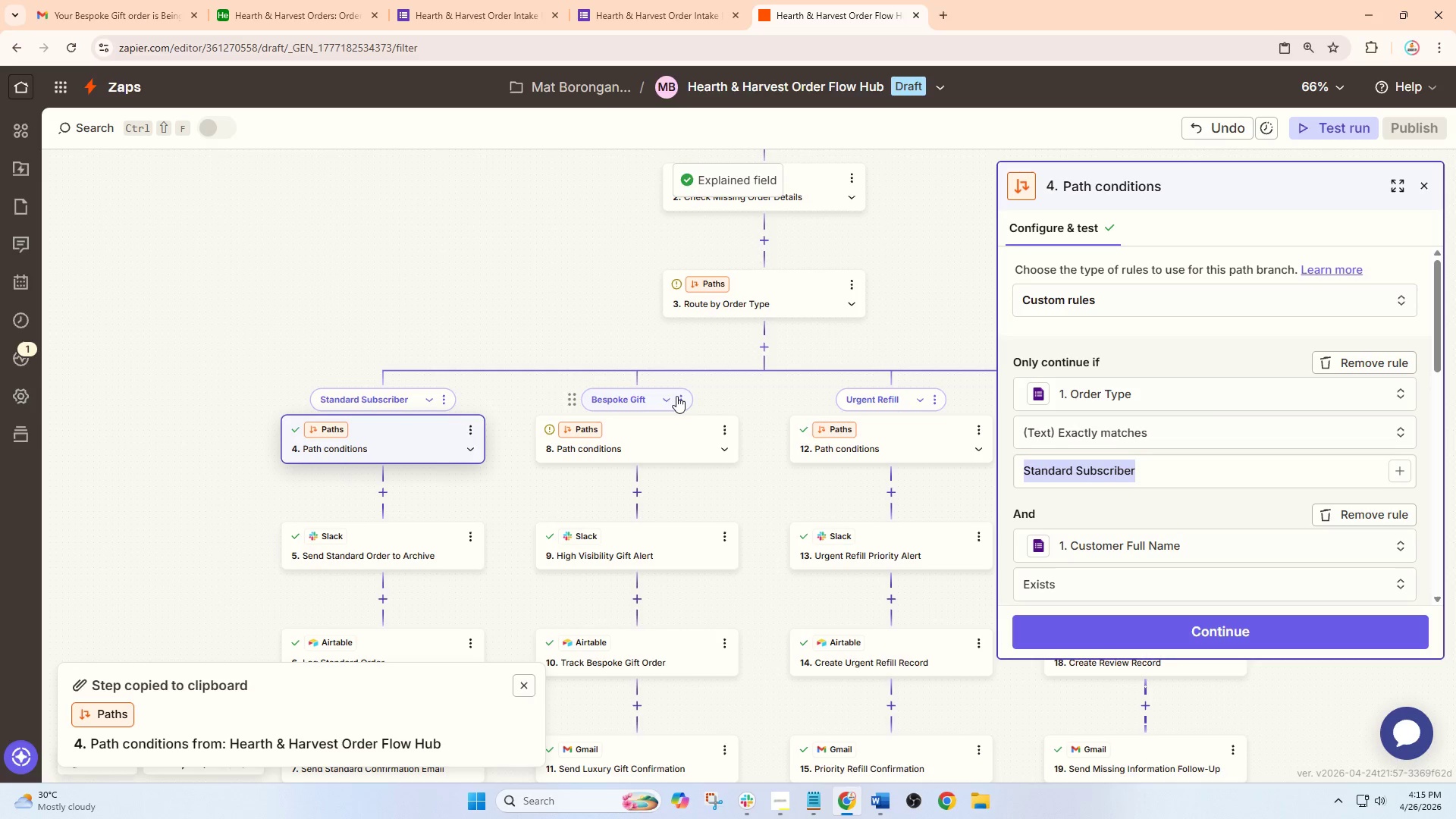 
left_click([676, 396])
 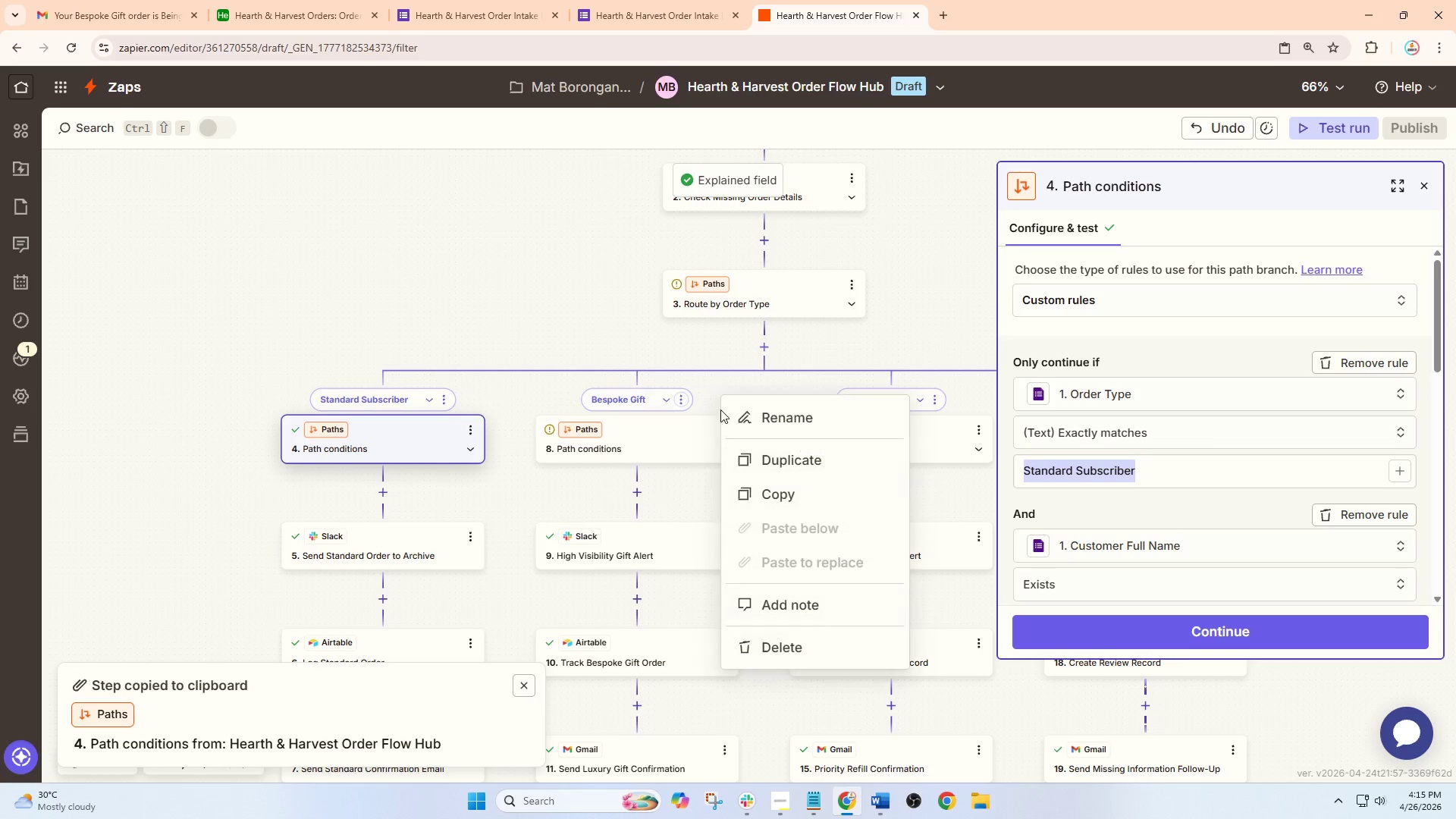 
left_click([761, 419])
 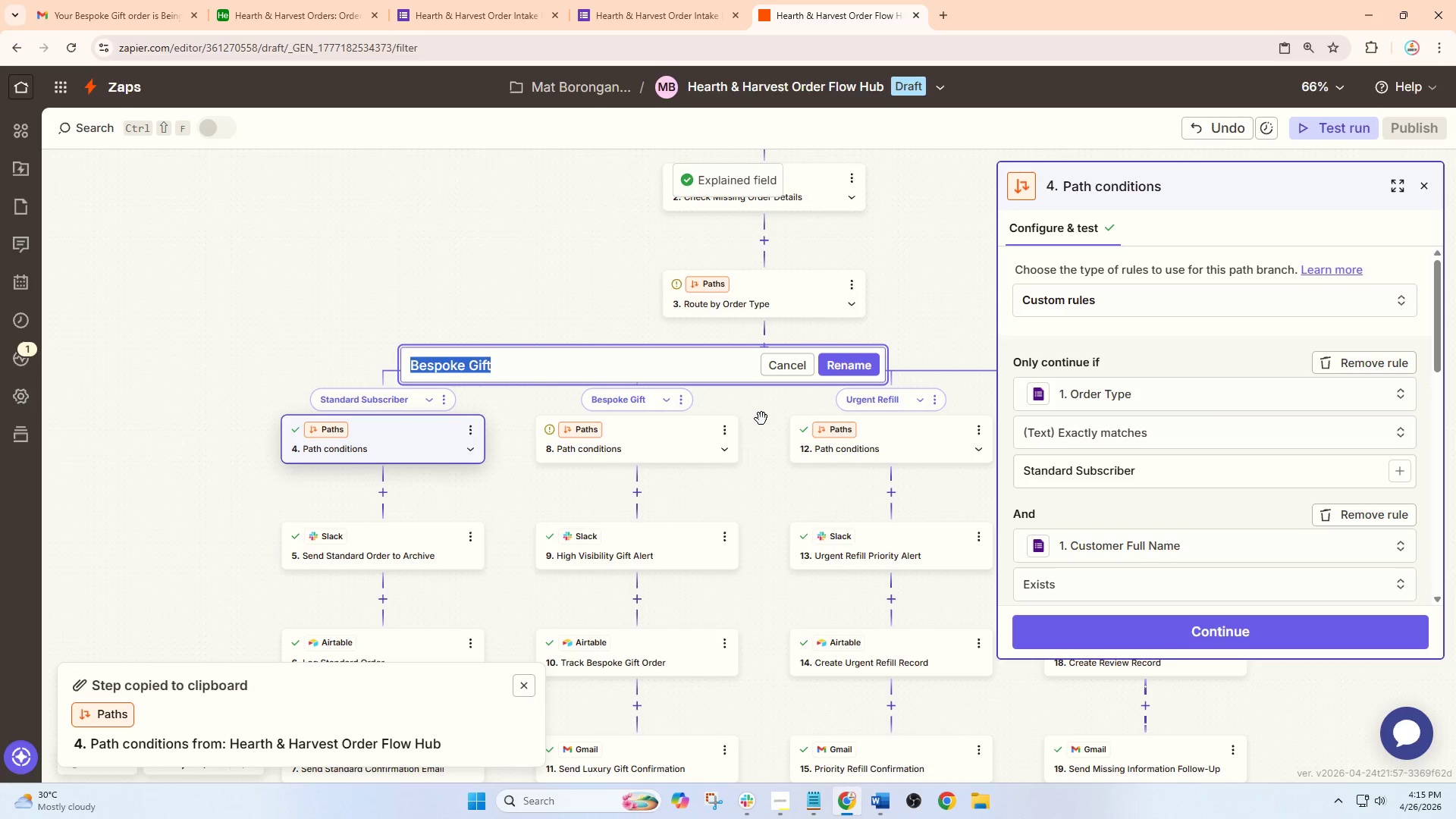 
scroll: coordinate [1131, 364], scroll_direction: up, amount: 5.0
 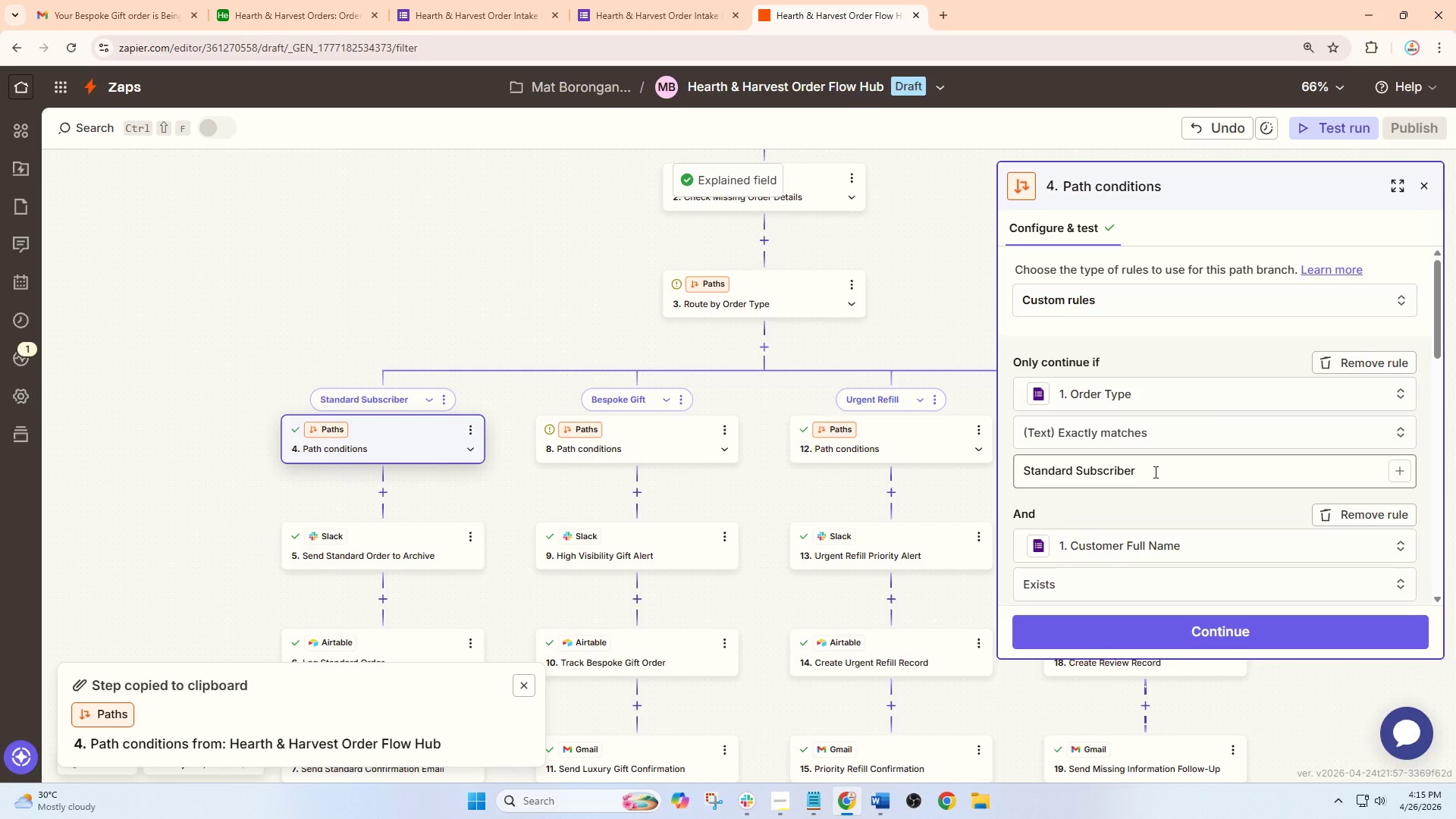 
key(Control+C)
 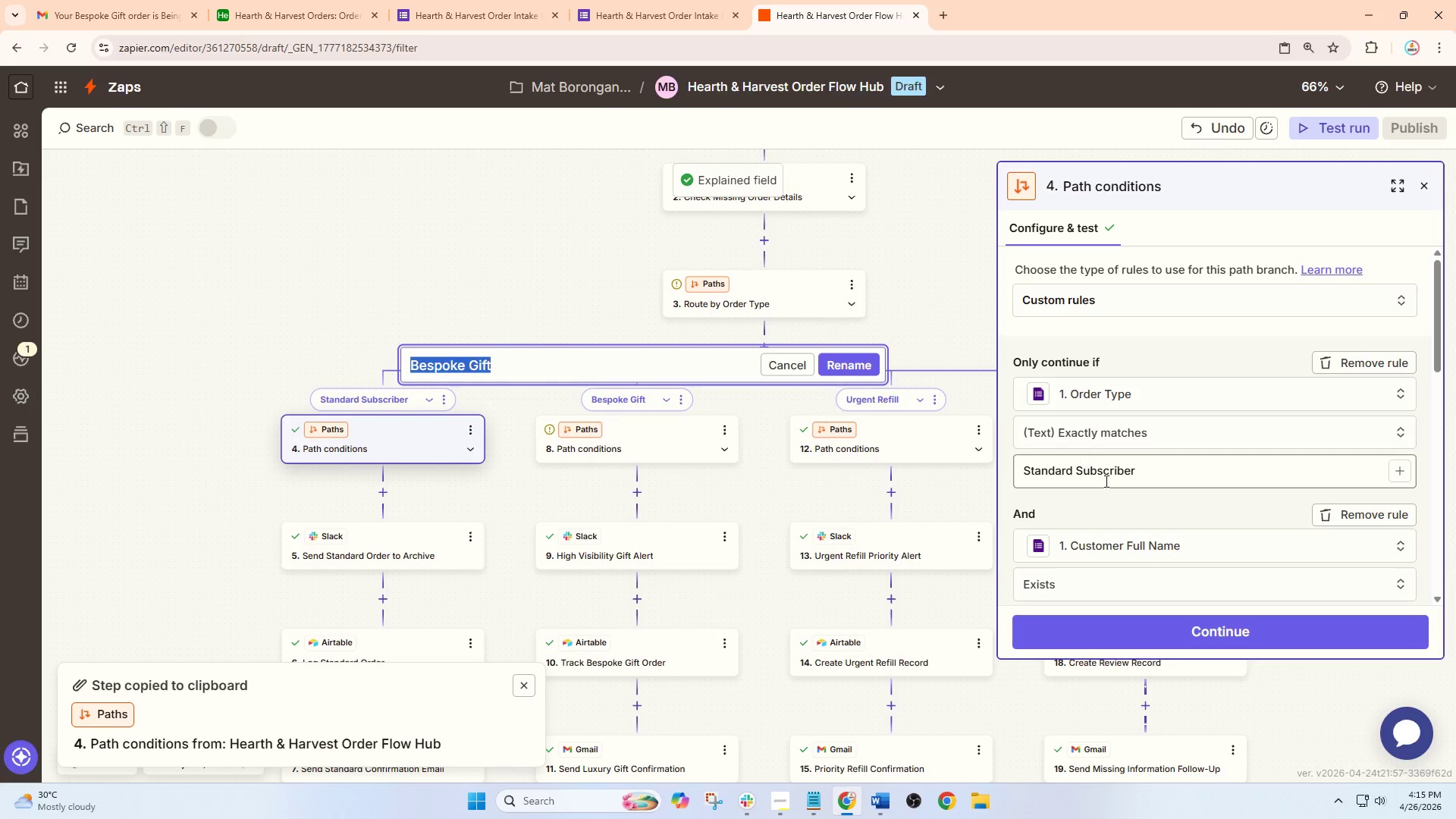 
left_click([1141, 468])
 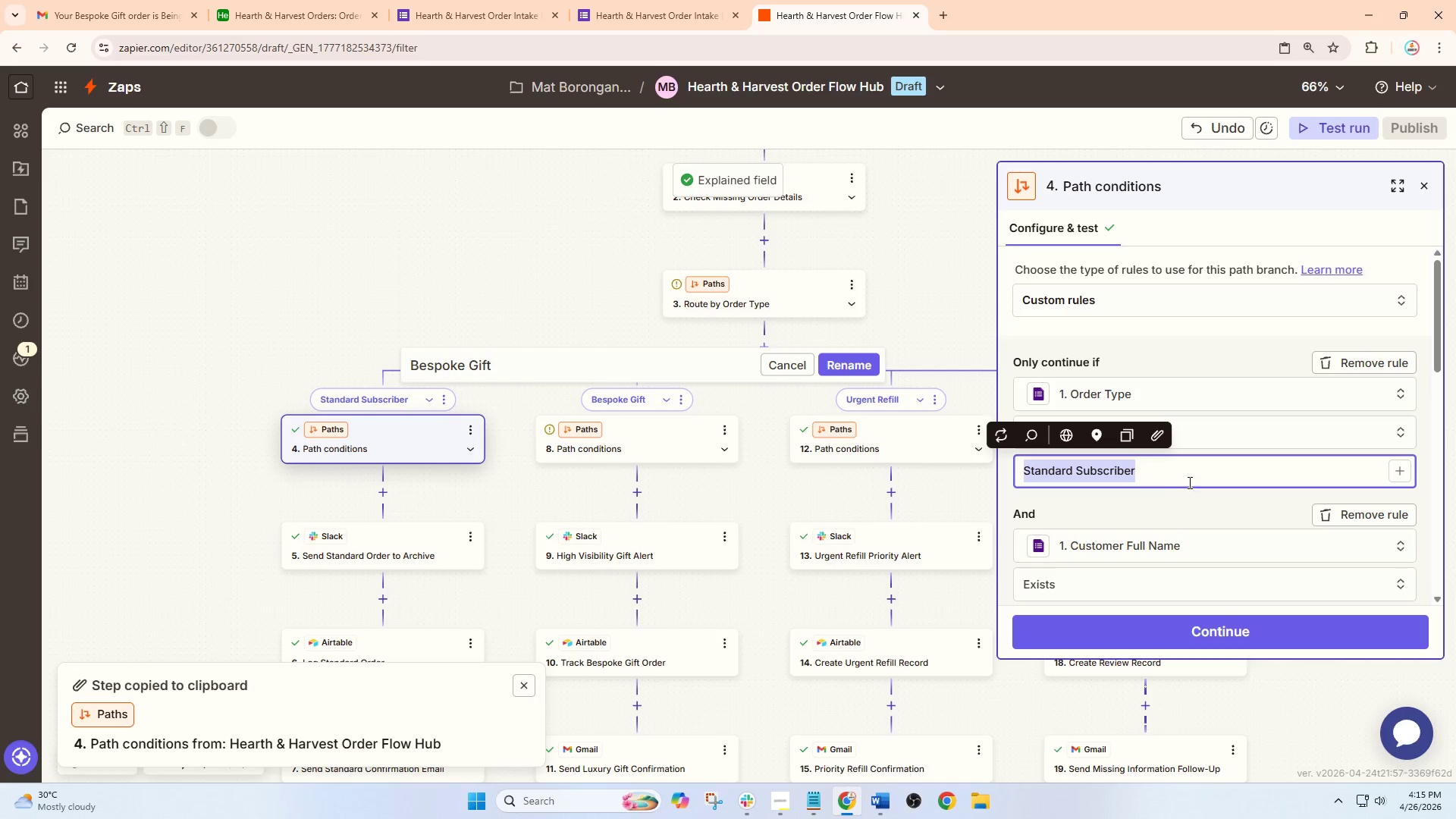 
left_click_drag(start_coordinate=[1191, 482], to_coordinate=[929, 480])
 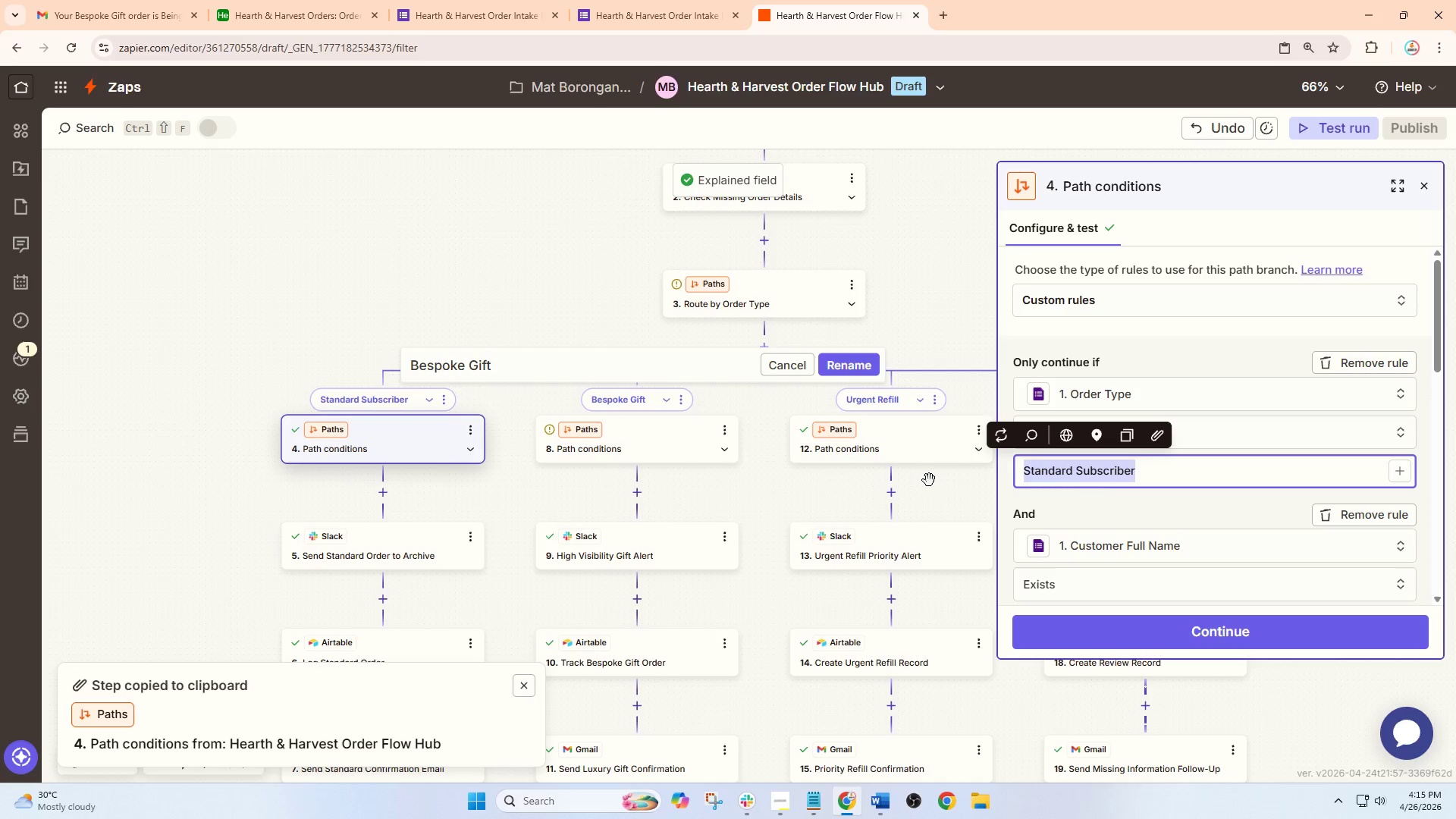 
key(Control+V)
 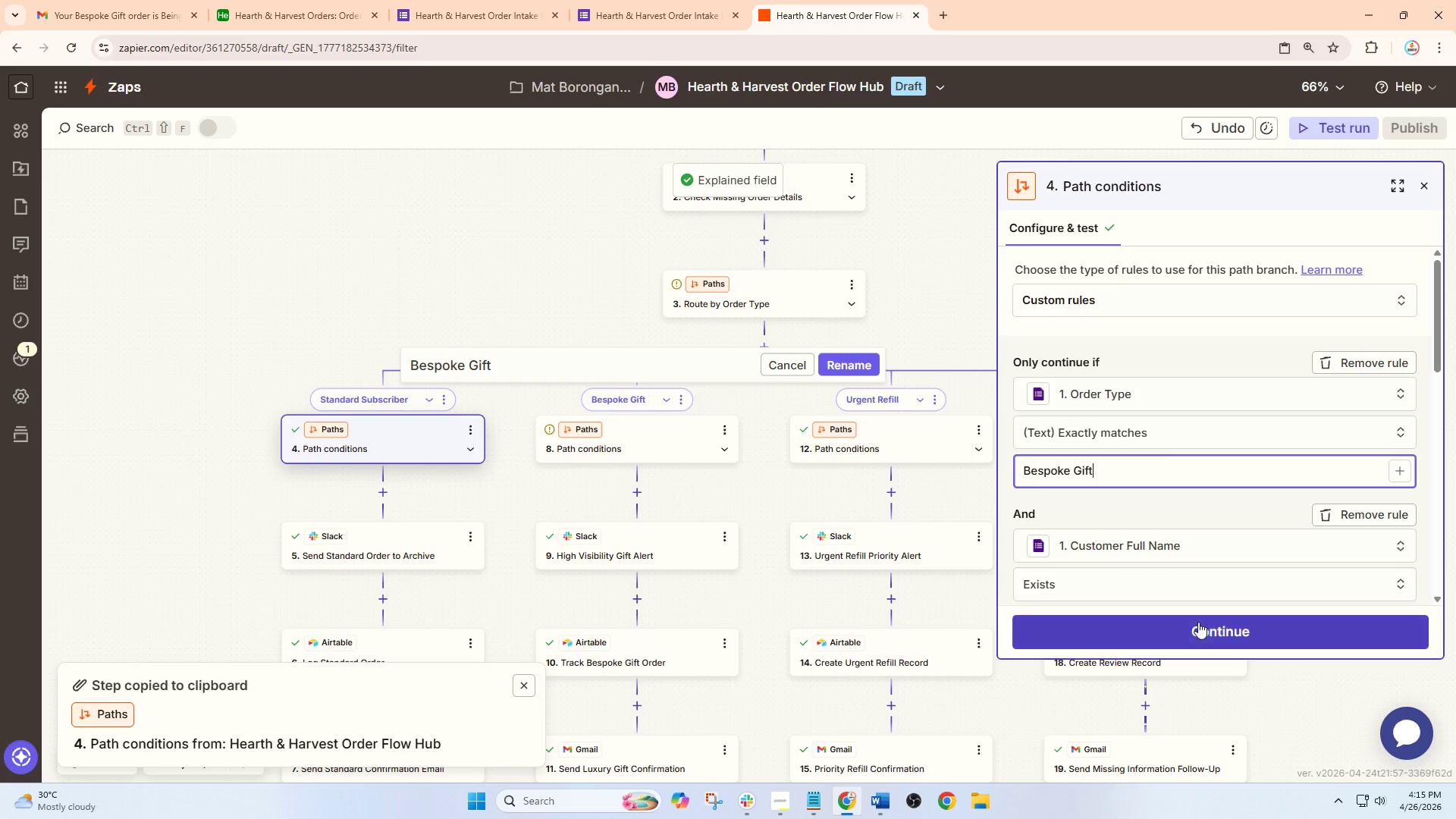 
left_click([1198, 628])
 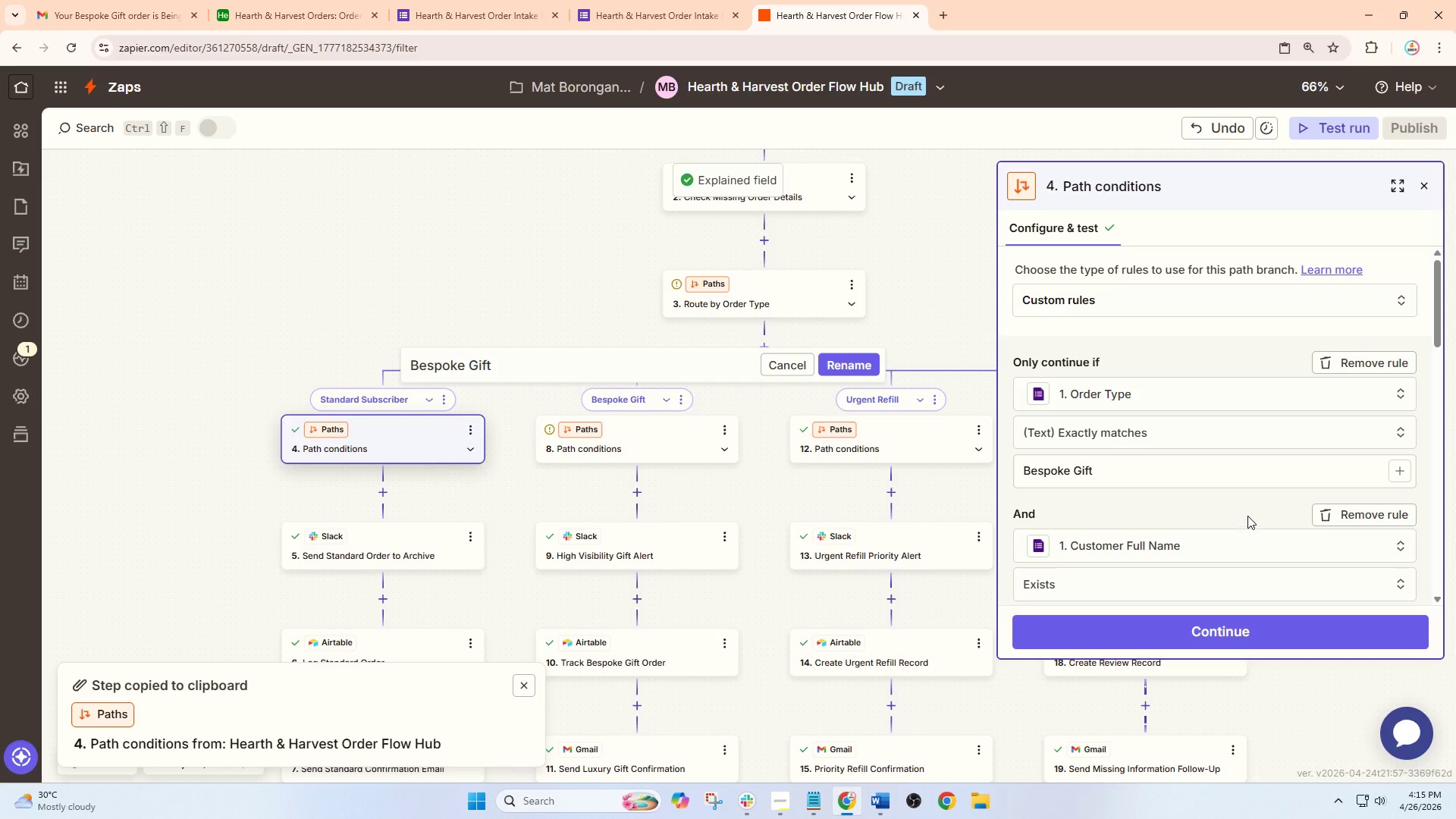 
left_click_drag(start_coordinate=[956, 323], to_coordinate=[753, 322])
 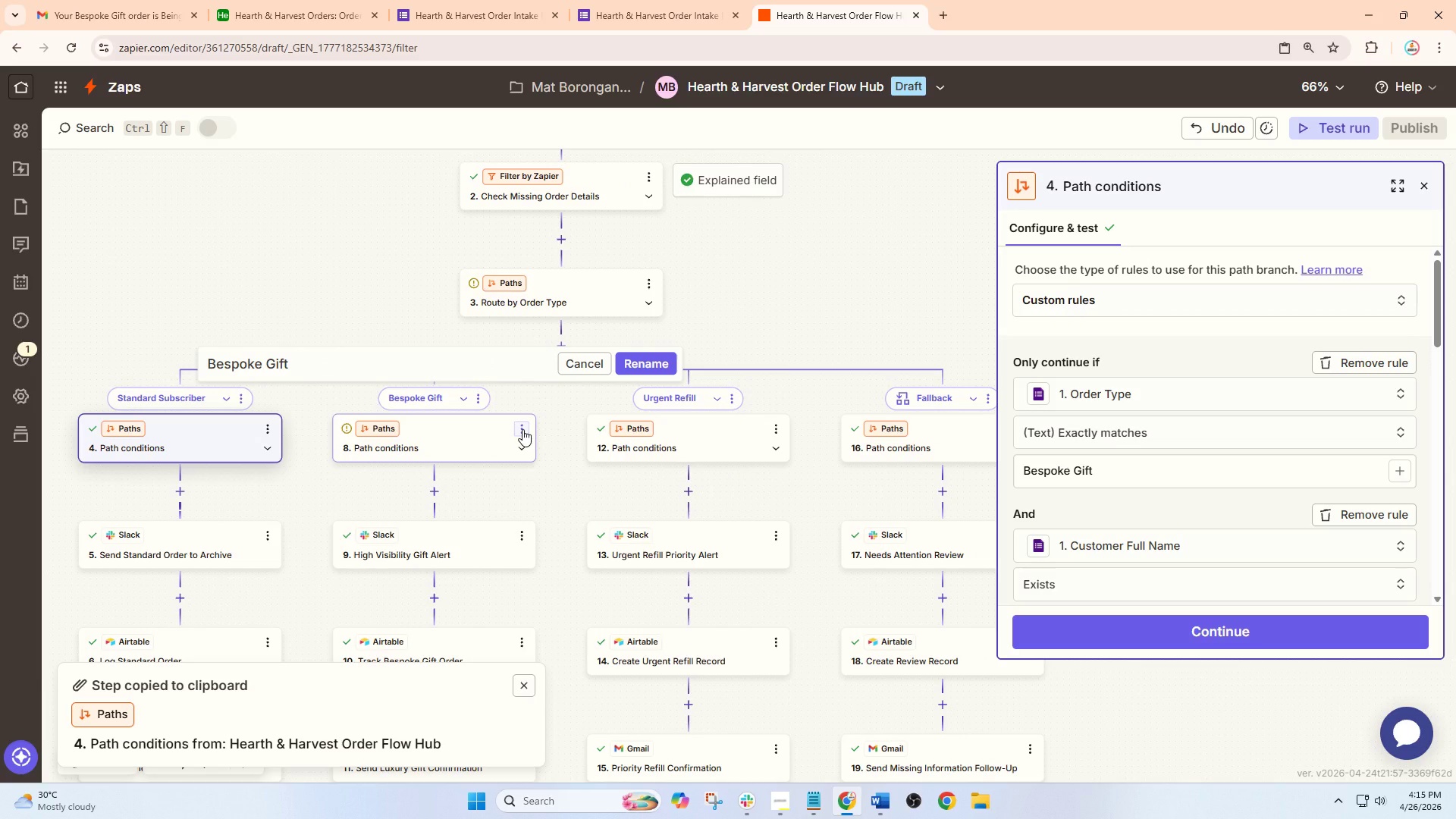 
left_click([1109, 619])
 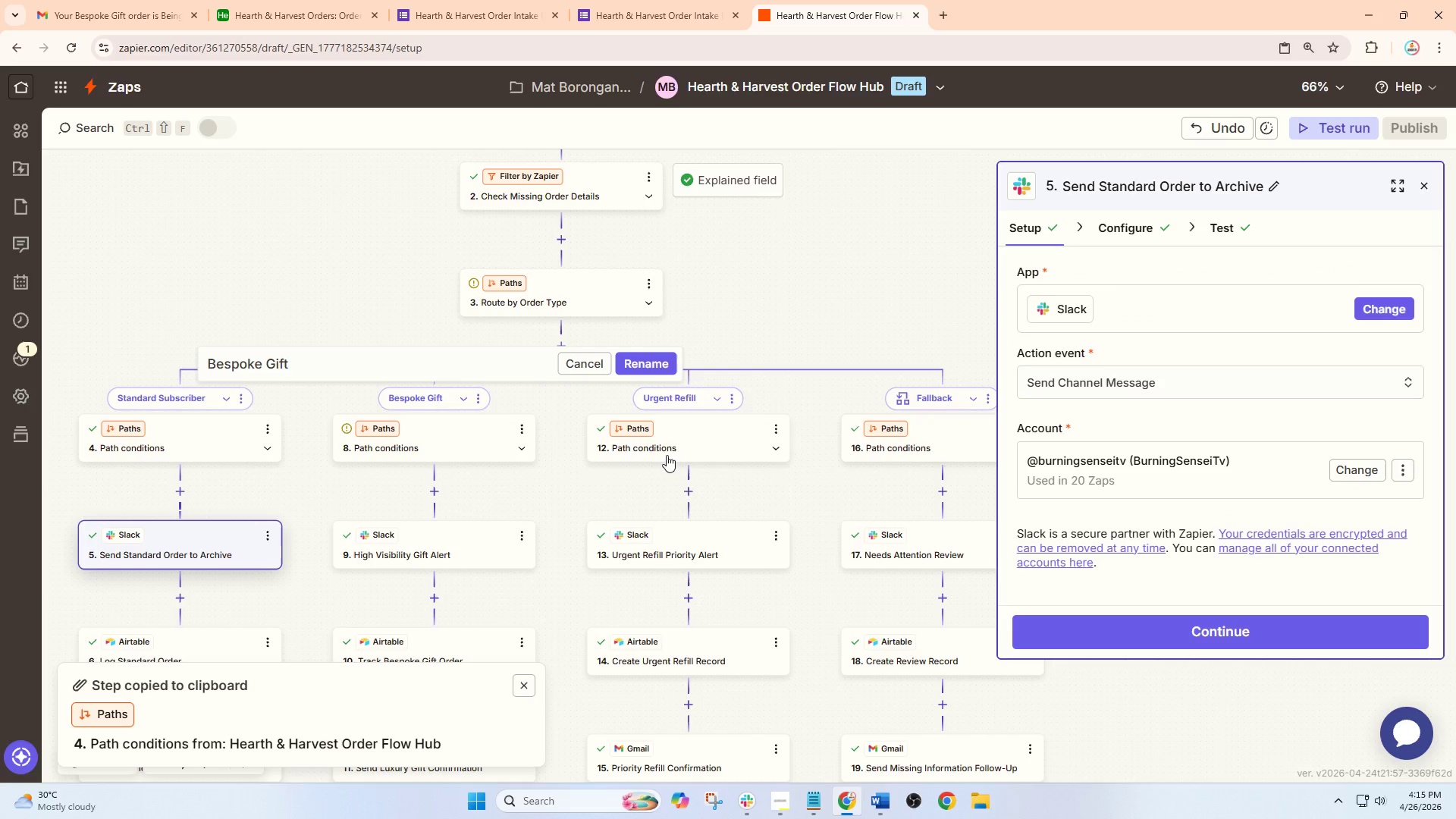 
left_click([456, 446])
 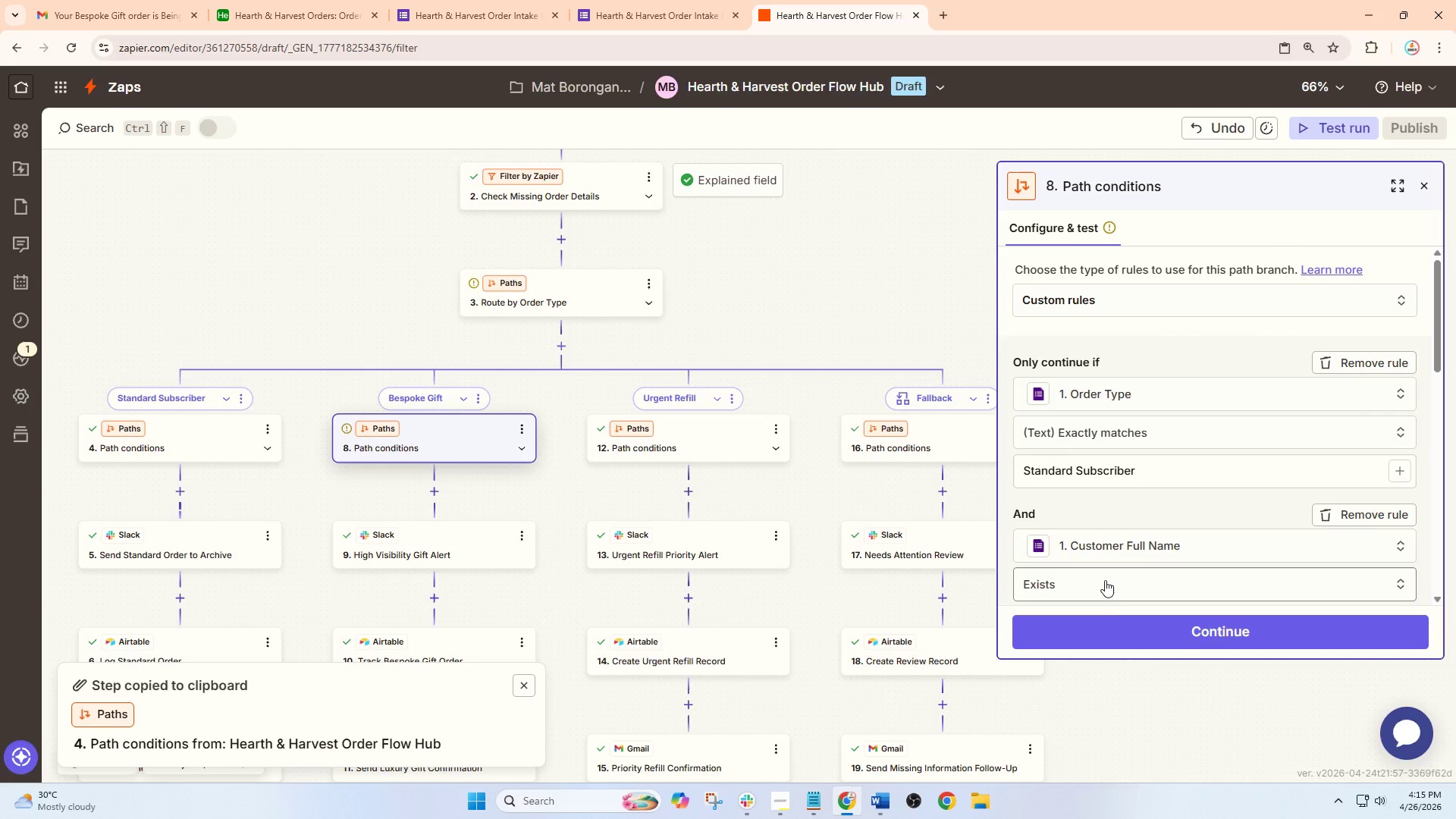 
left_click([1141, 631])
 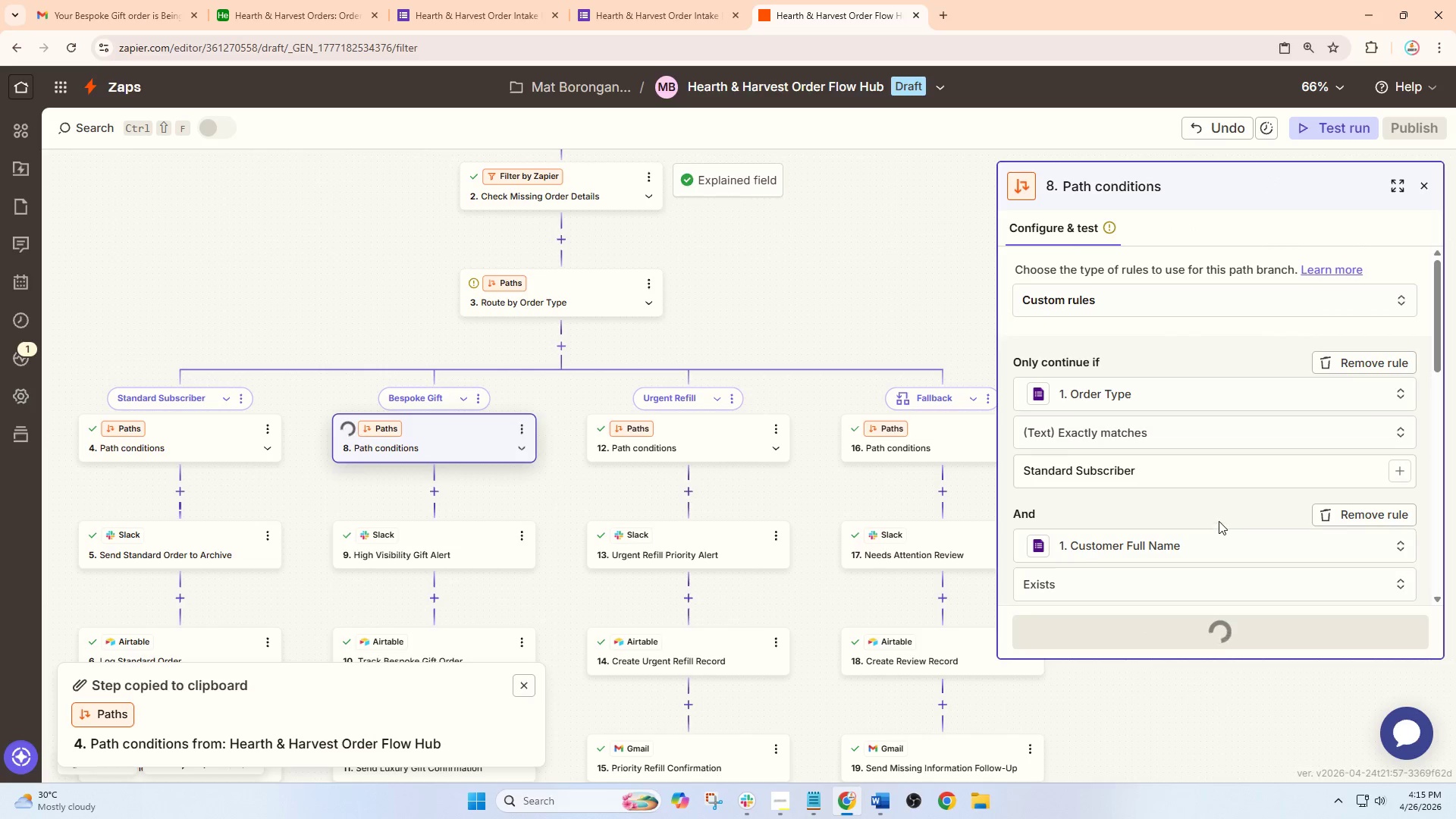 
scroll: coordinate [577, 469], scroll_direction: none, amount: 0.0
 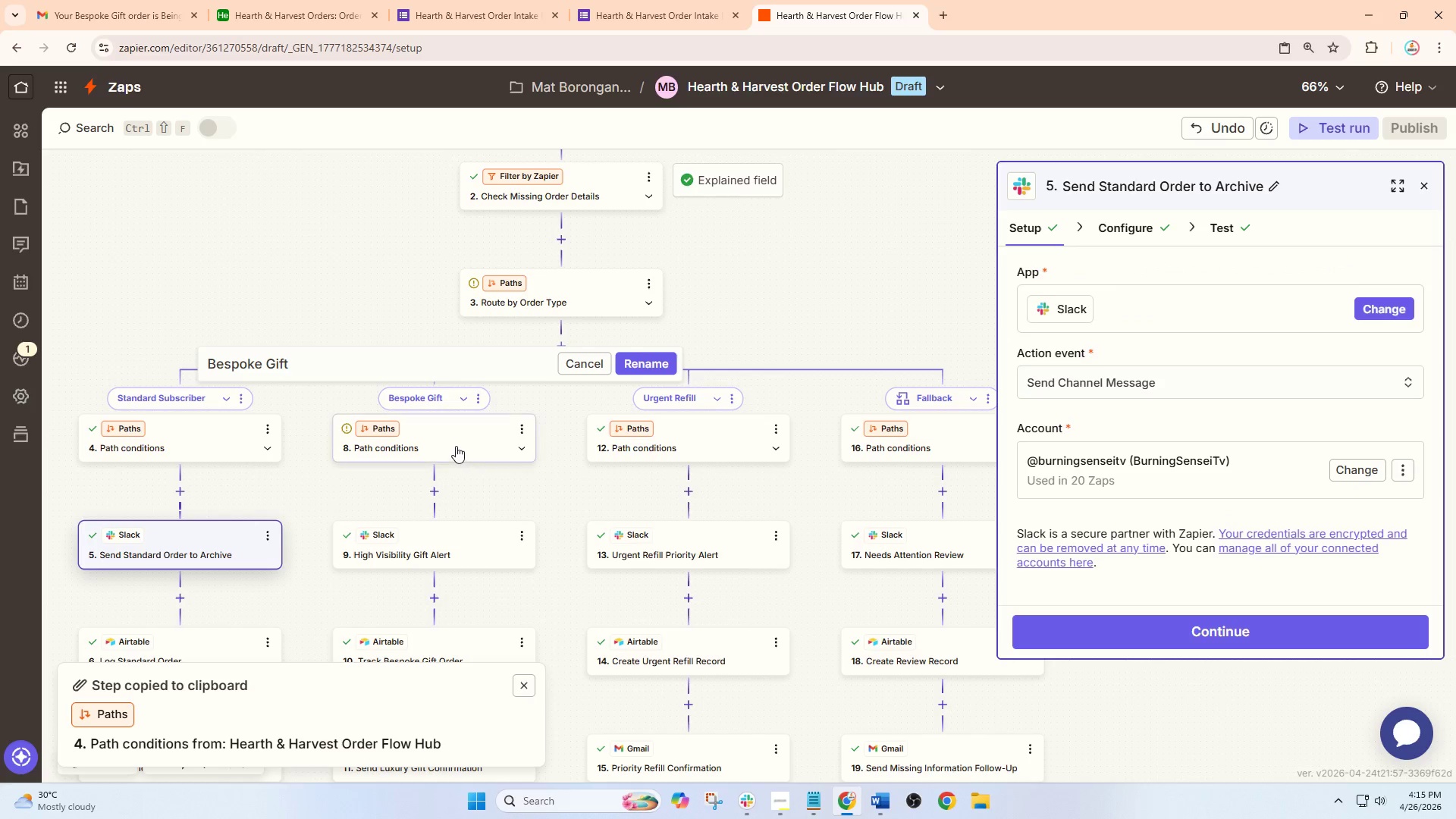 
left_click([1210, 638])
 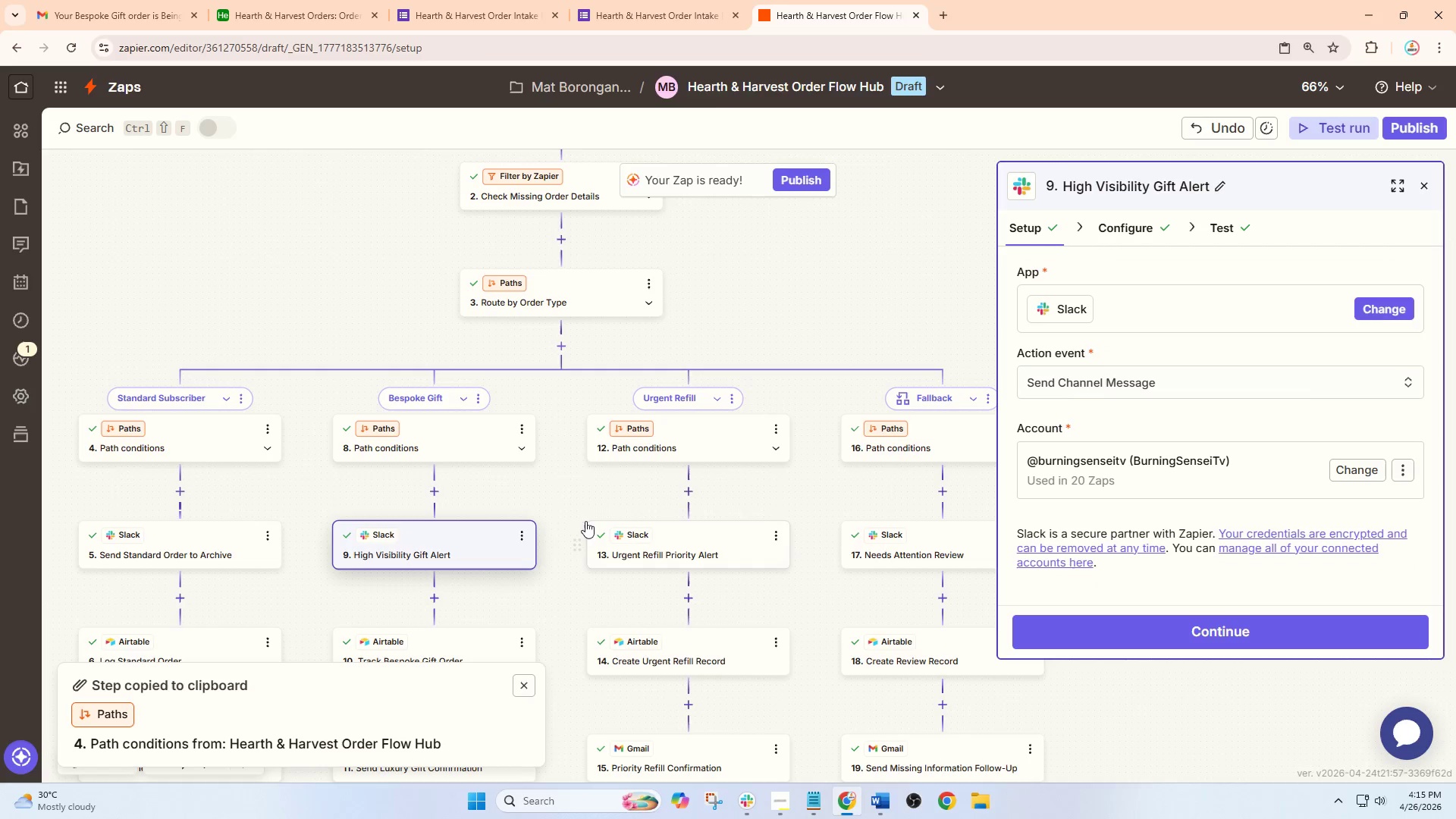 
left_click([661, 441])
 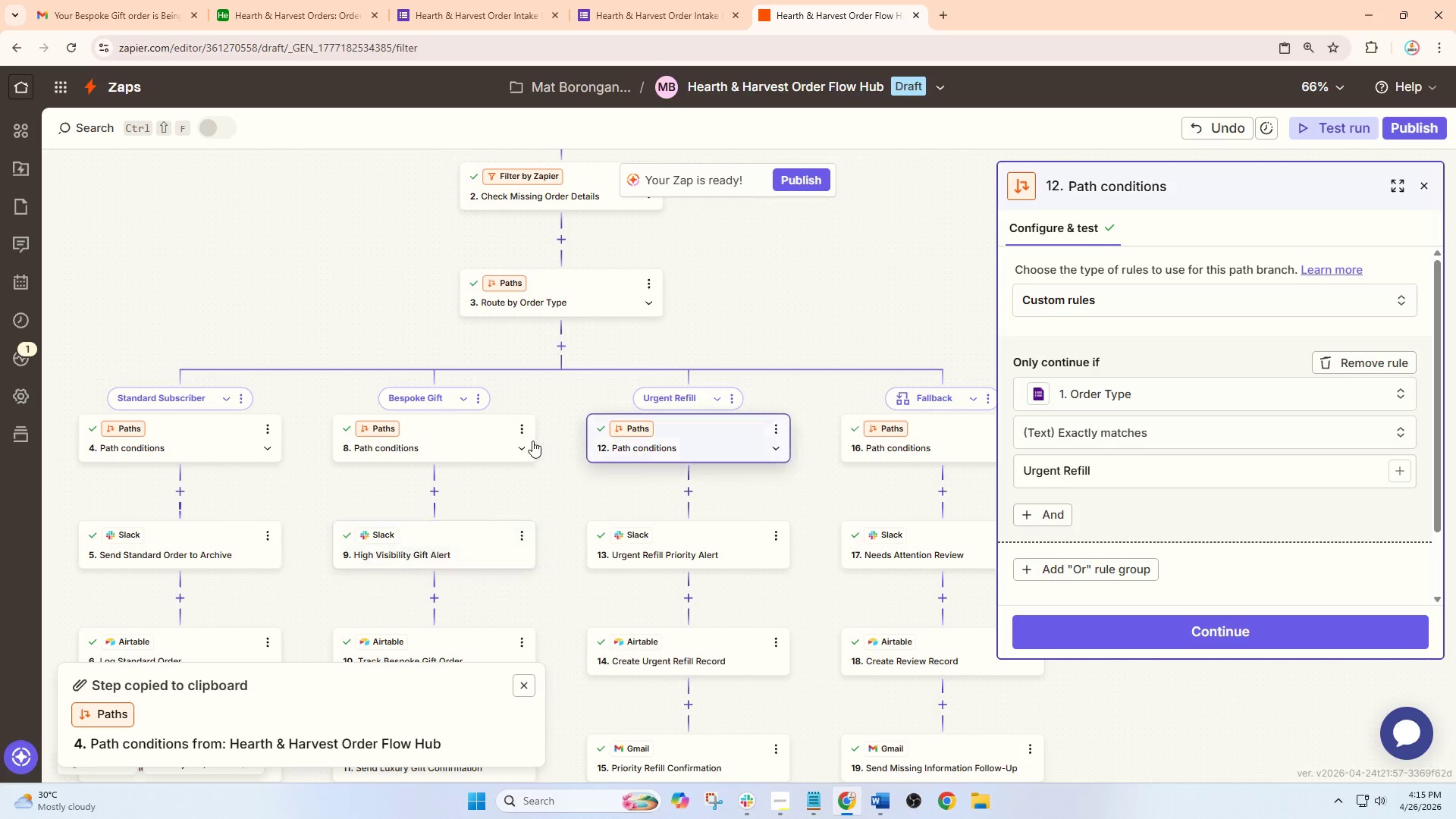 
left_click([519, 435])
 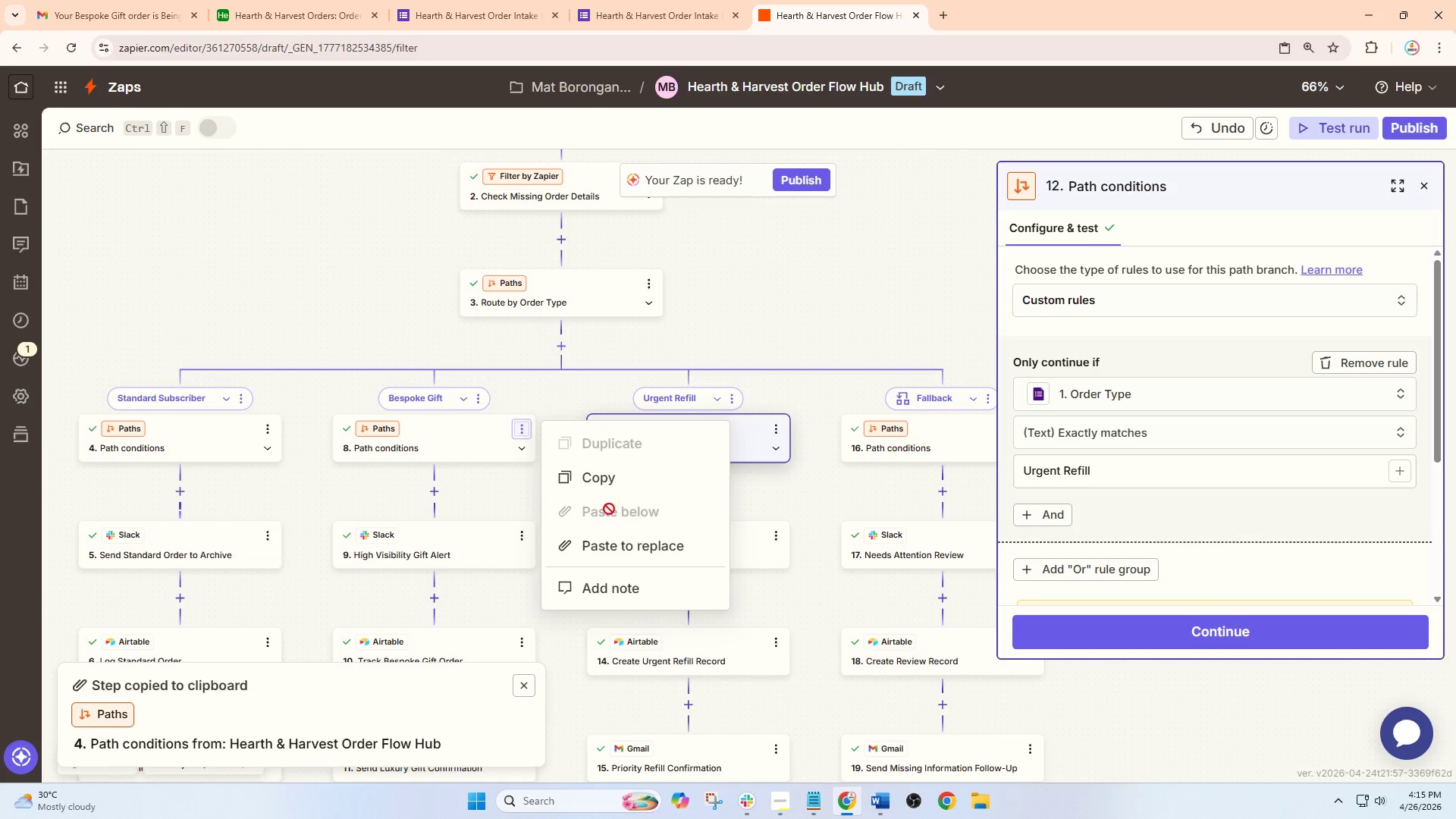 
scroll: coordinate [1238, 572], scroll_direction: down, amount: 19.0
 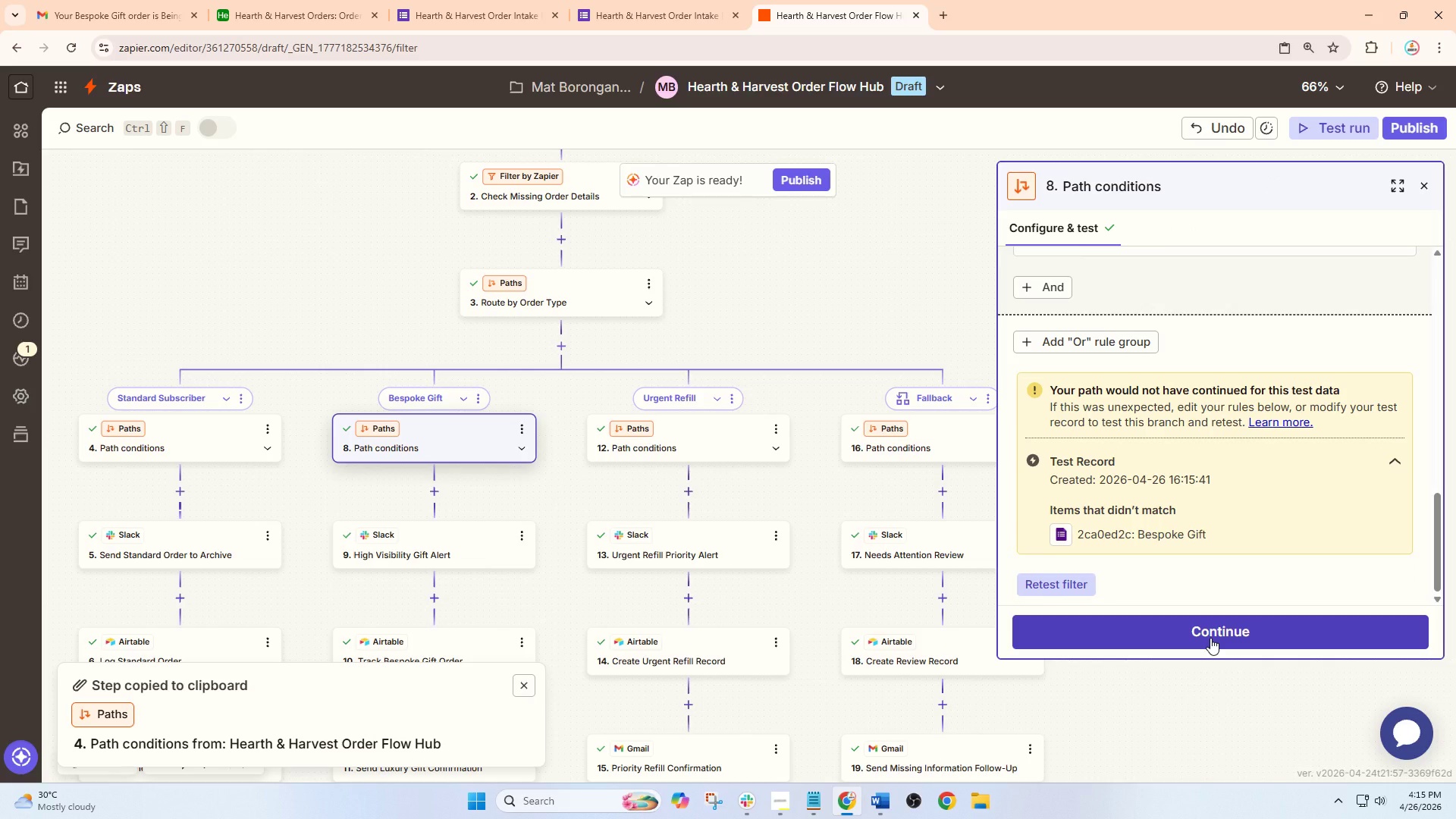 
left_click([624, 486])
 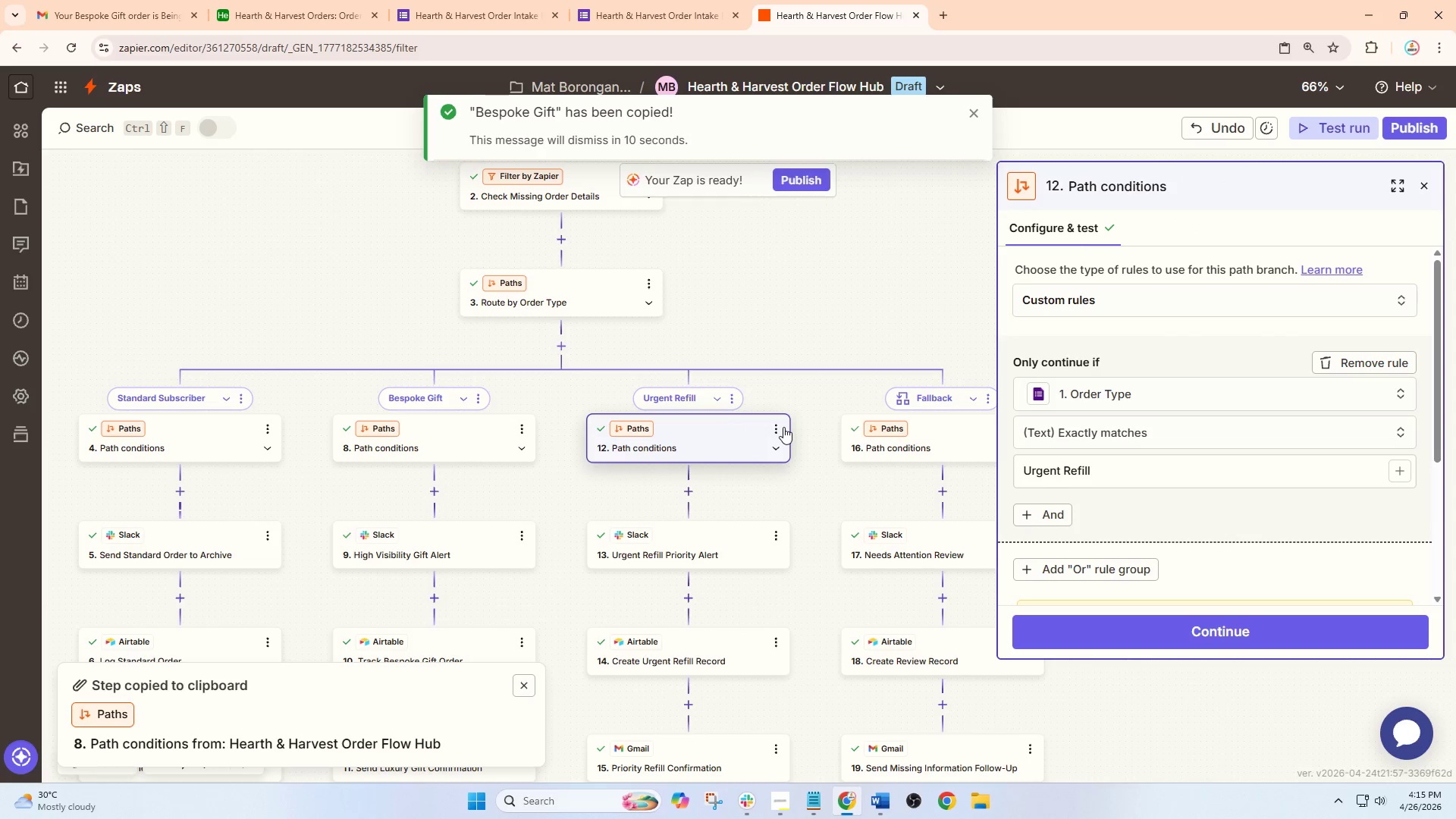 
left_click([755, 427])
 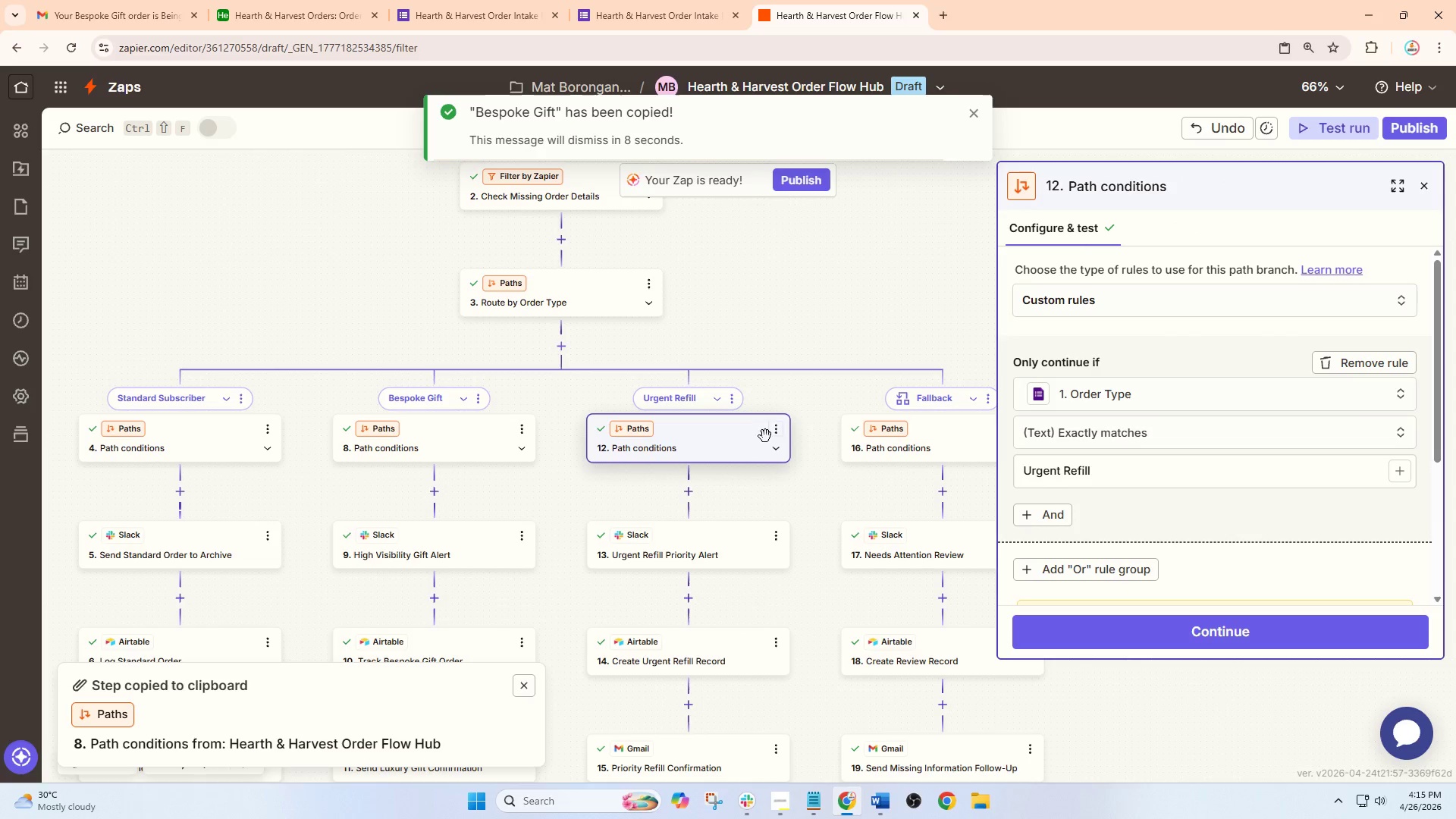 
left_click([777, 432])
 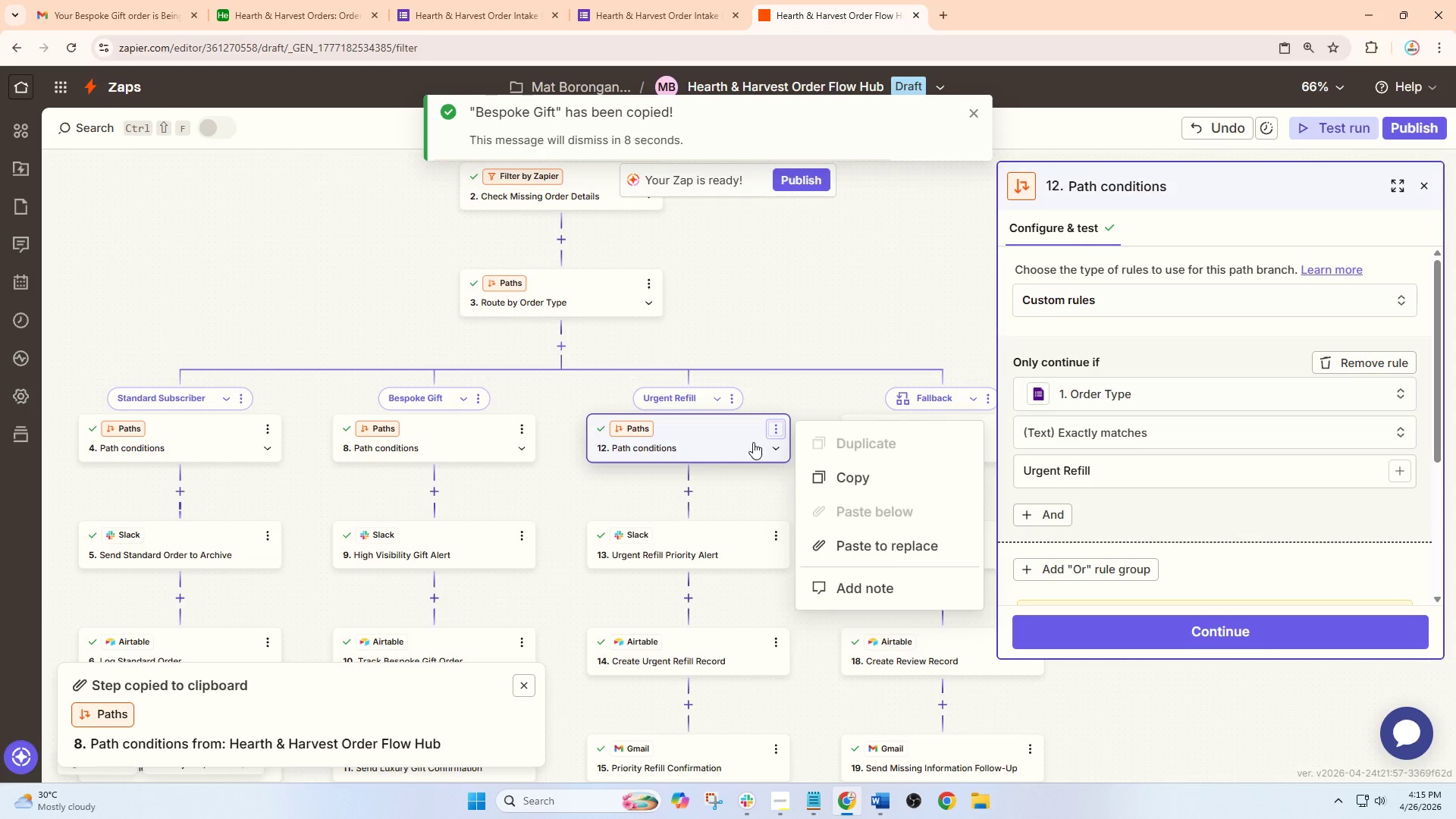 
left_click([708, 447])
 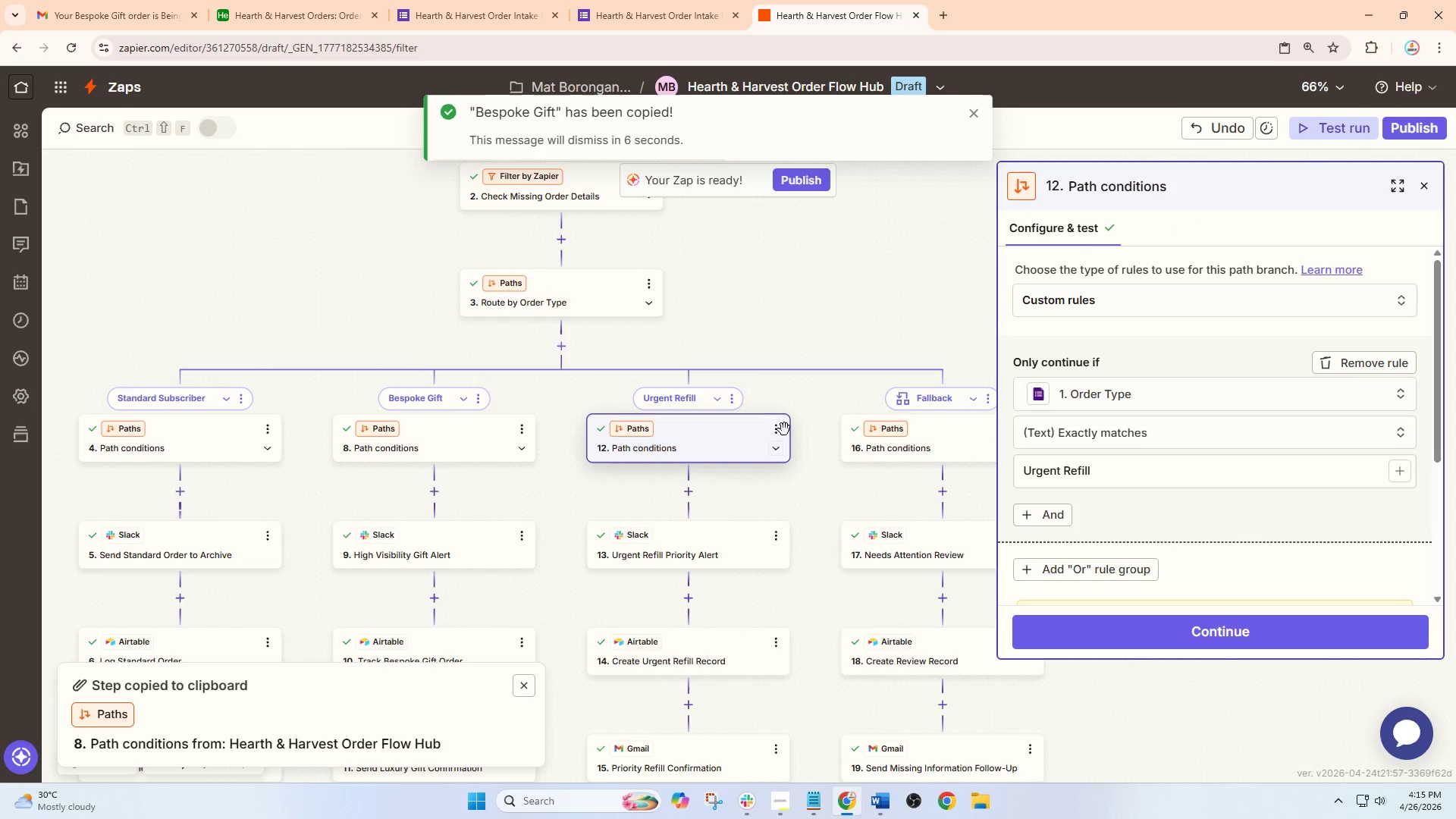 
left_click([773, 510])
 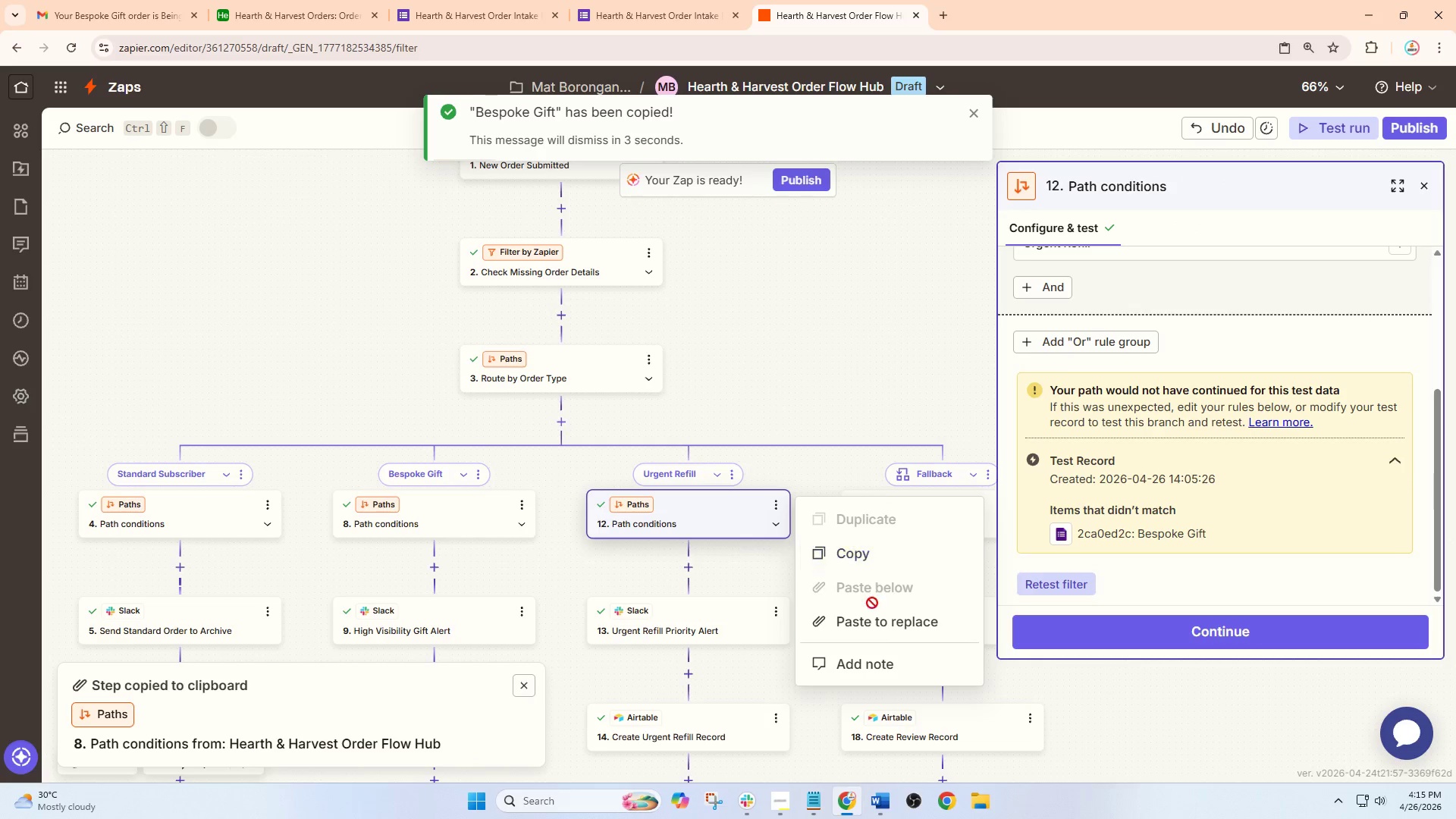 
left_click([879, 617])
 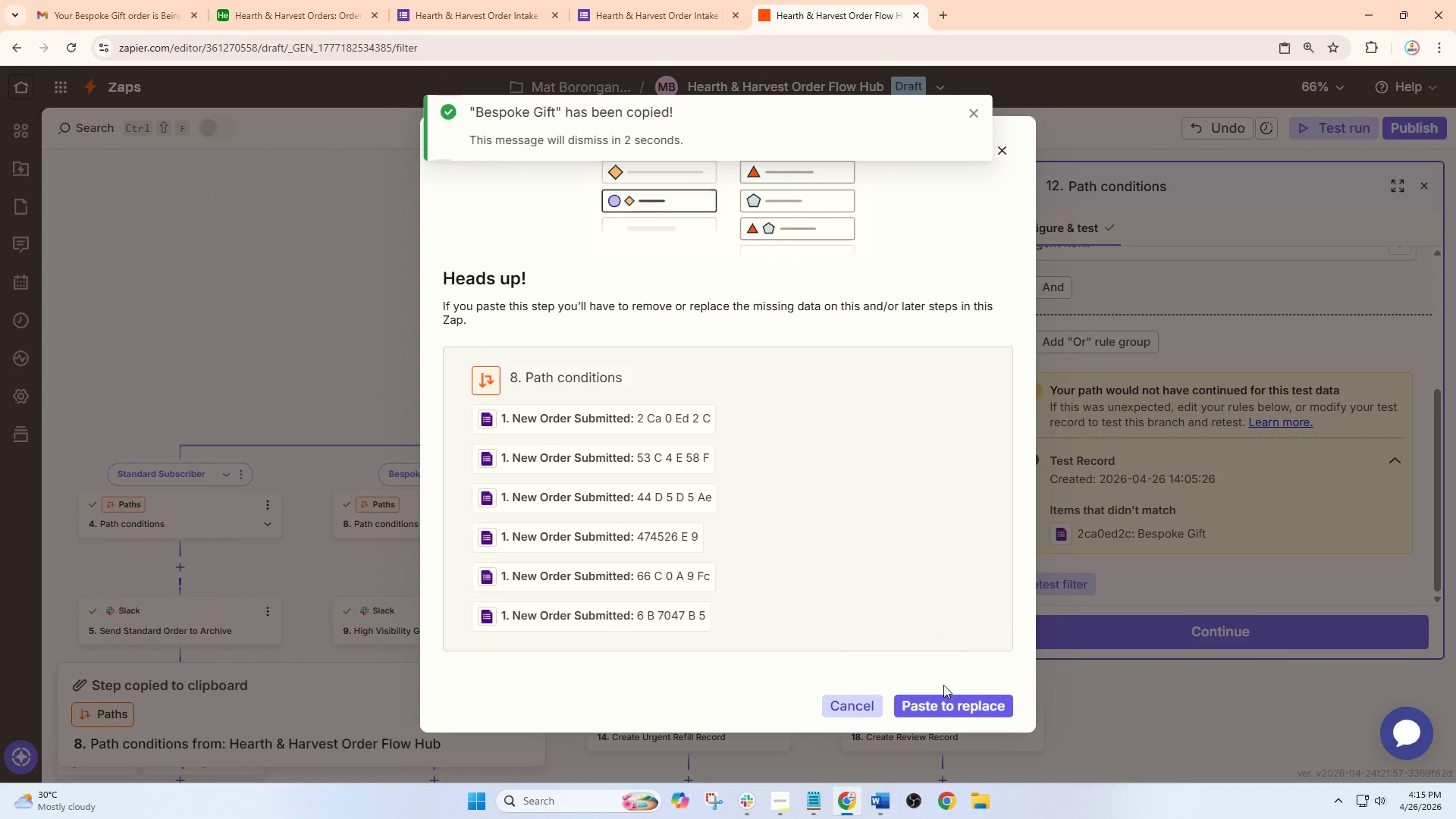 
left_click([947, 706])
 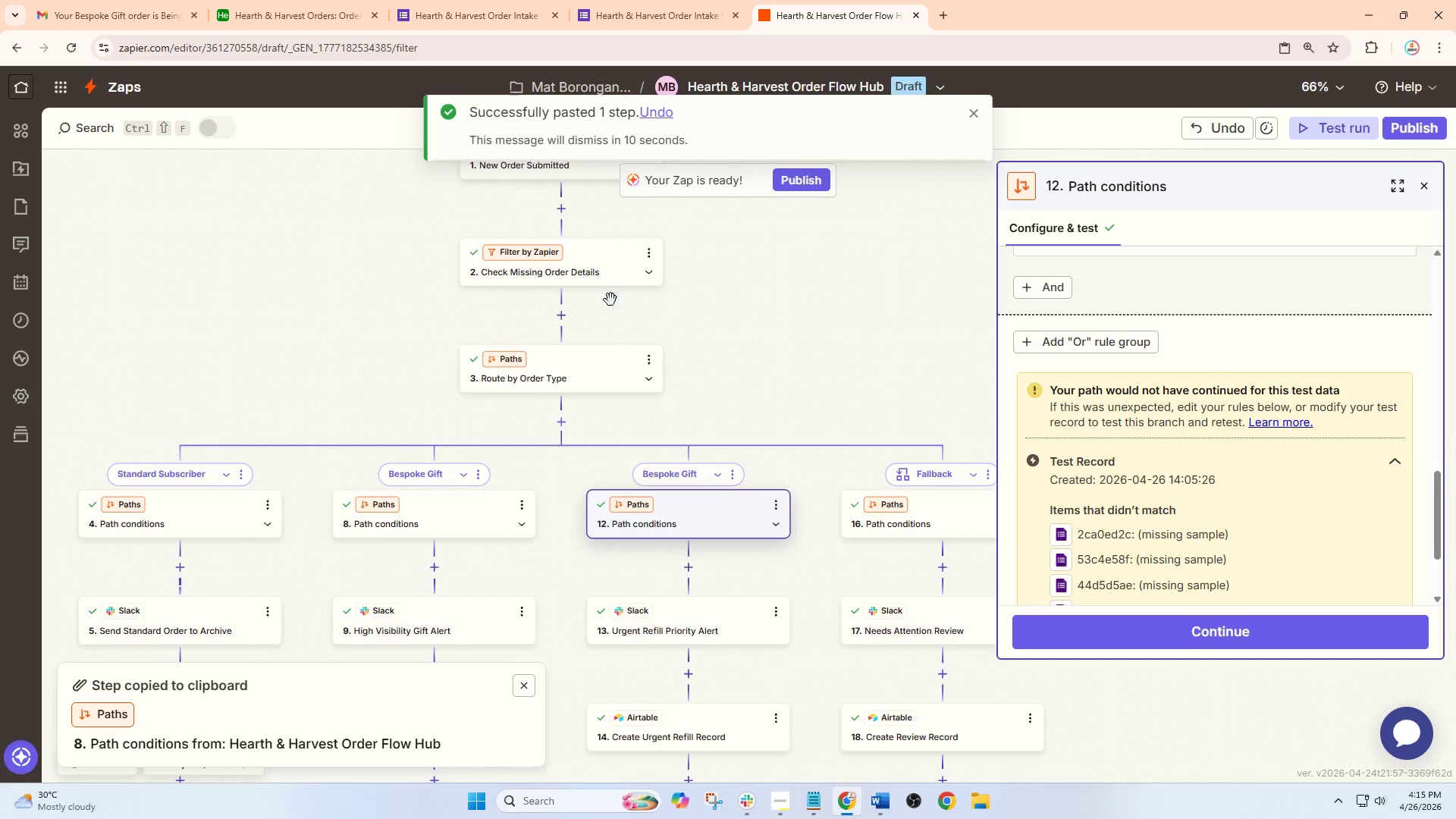 
scroll: coordinate [917, 455], scroll_direction: down, amount: 1.0
 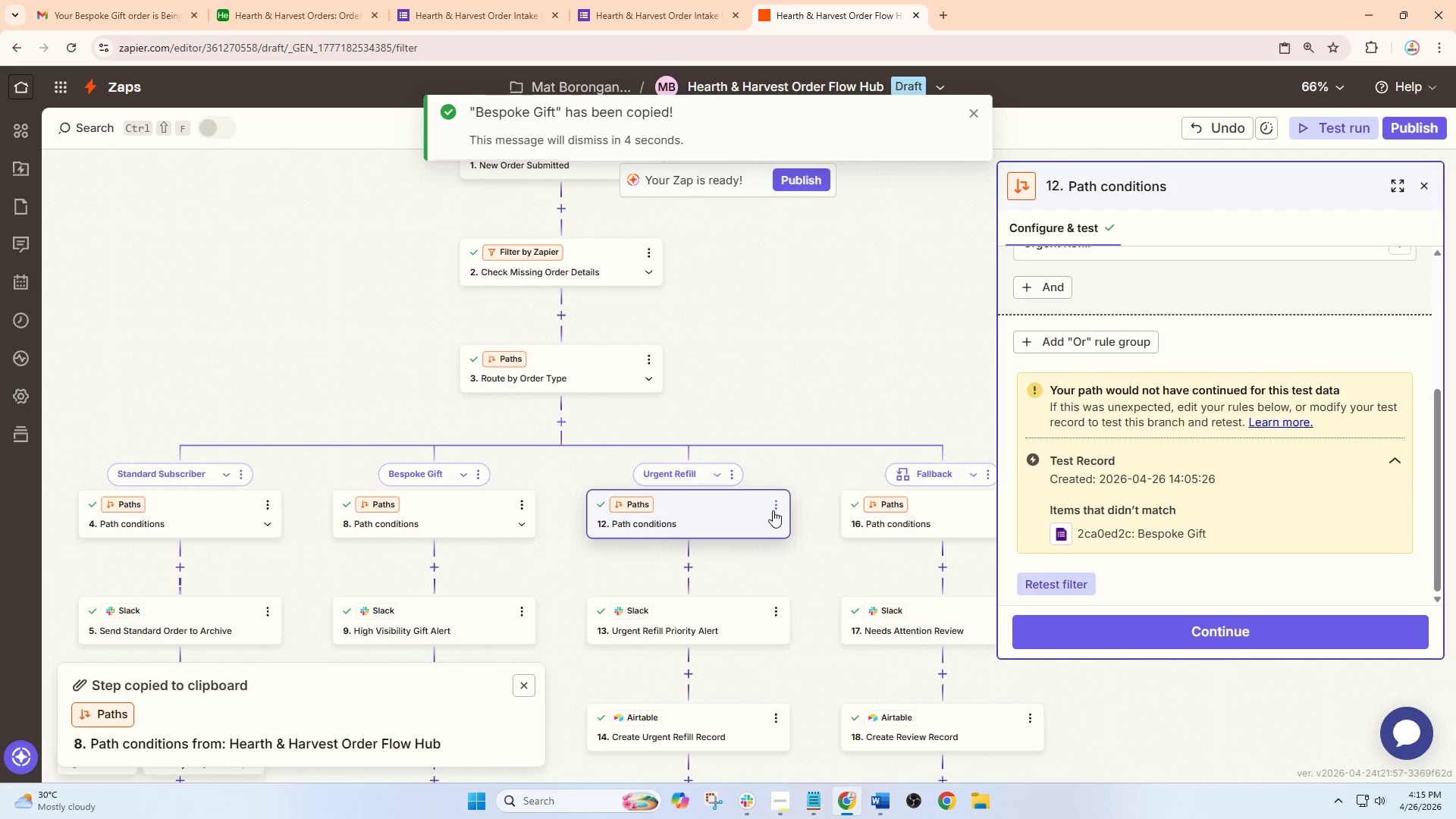 
left_click([330, 0])
 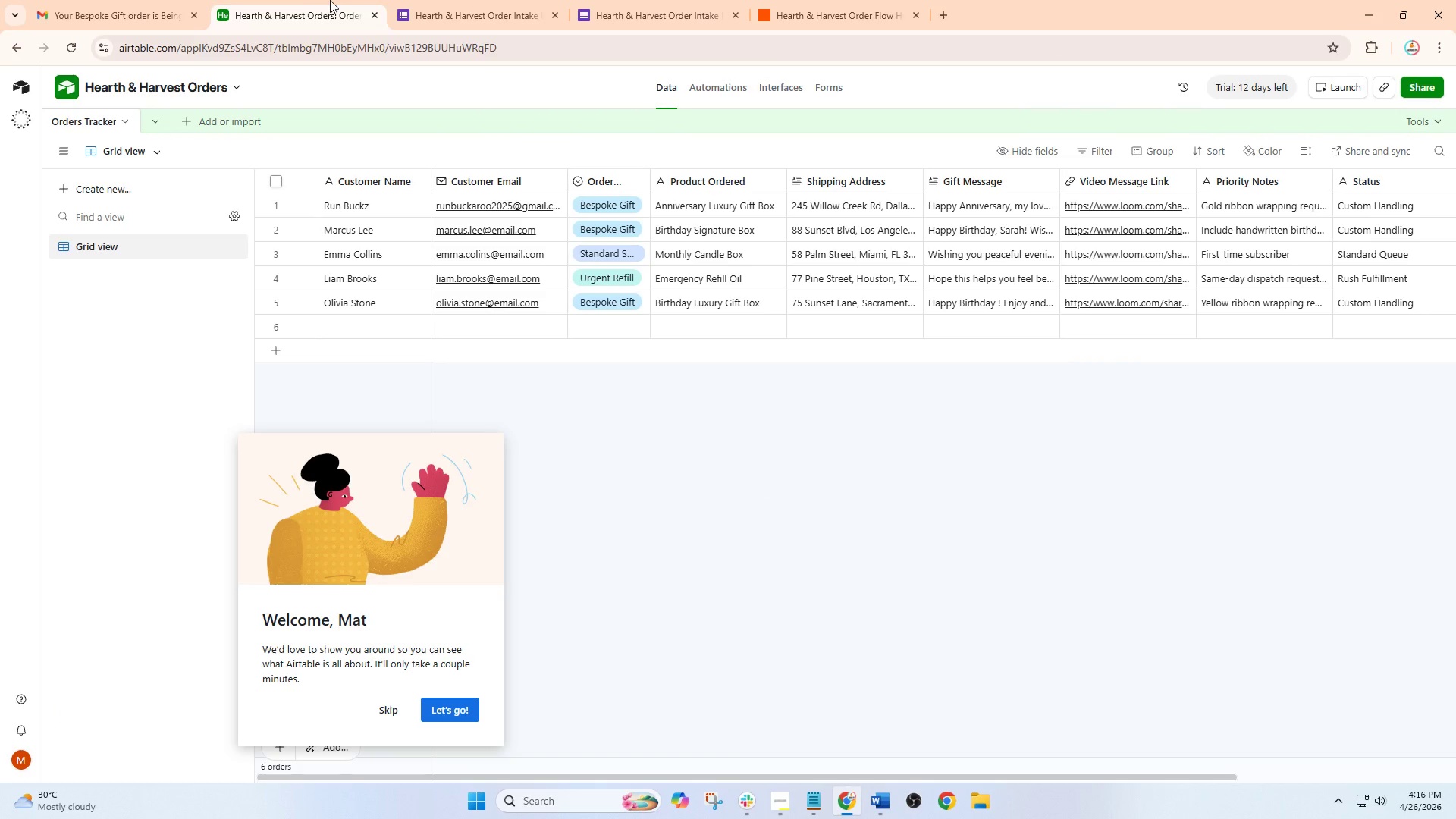 
left_click([177, 0])
 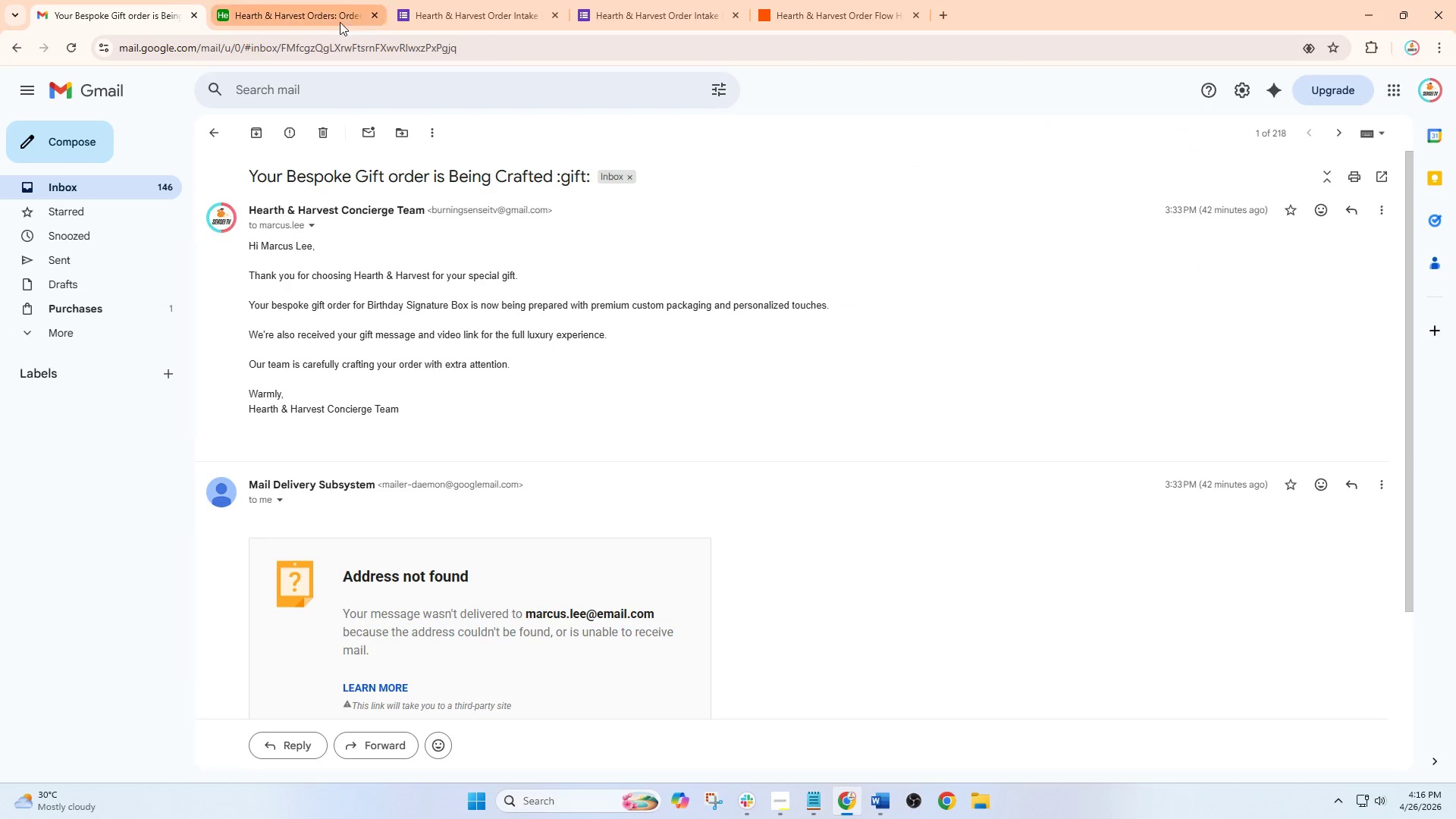 
left_click([374, 11])
 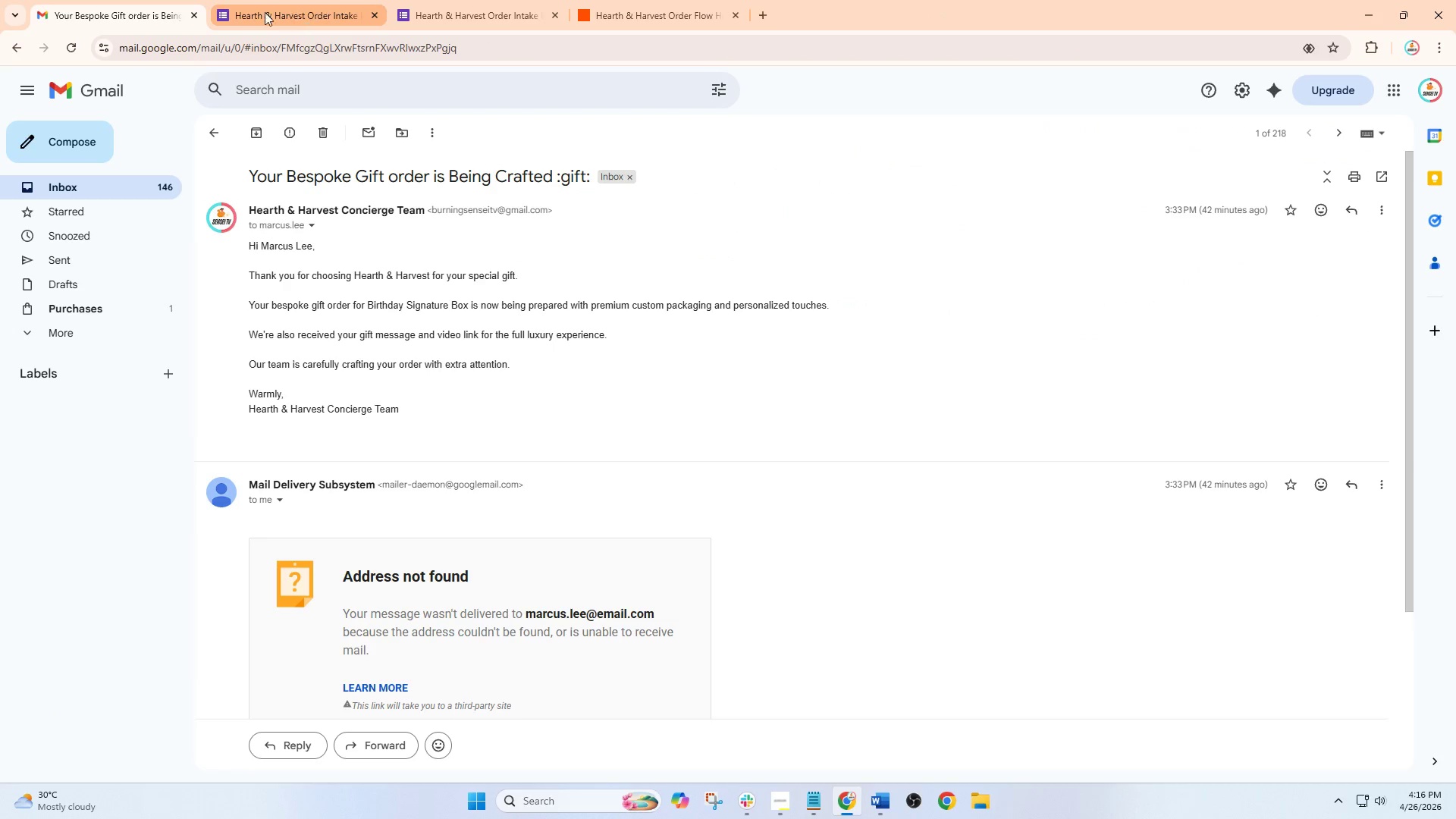 
left_click([157, 2])
 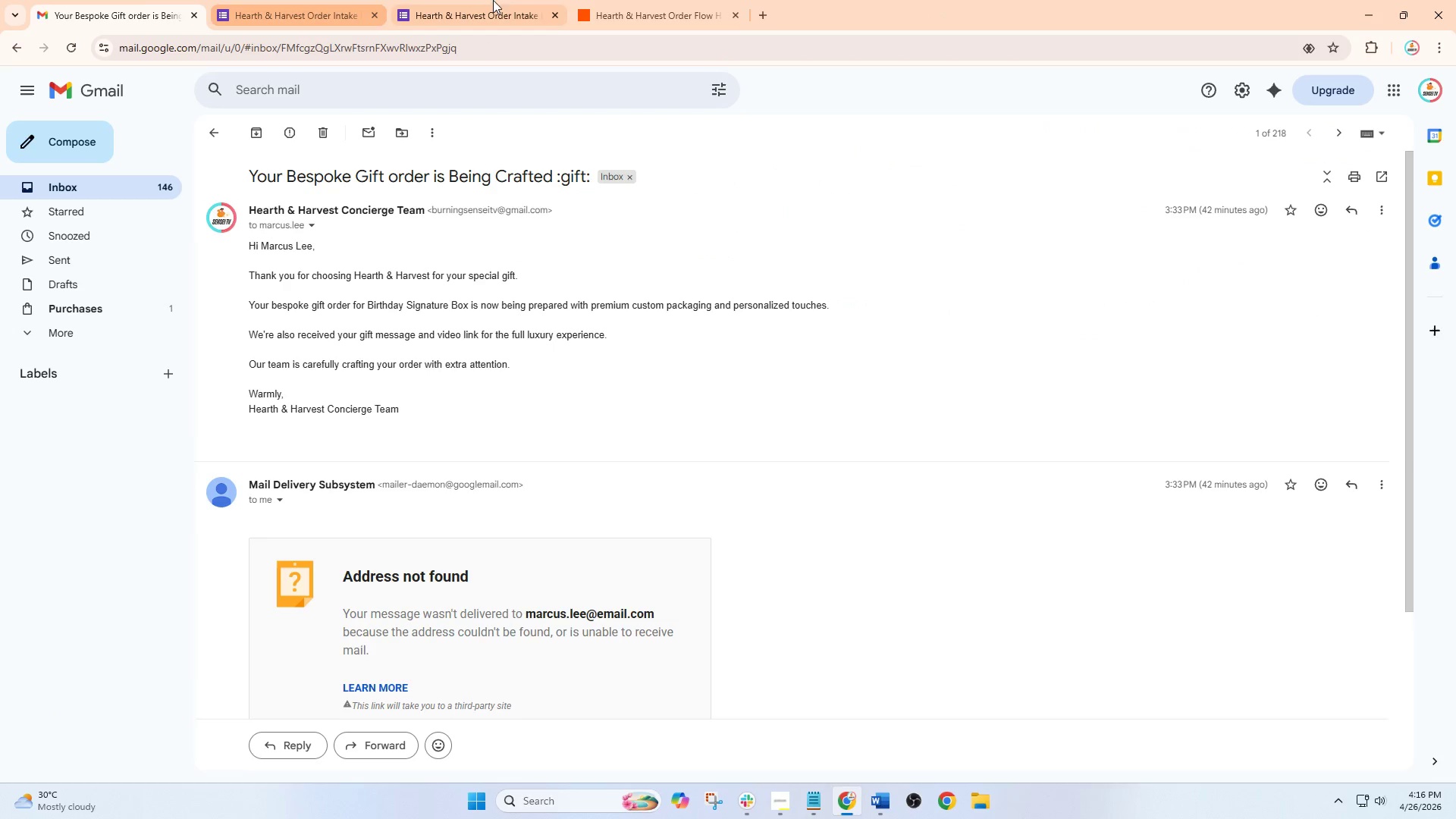 
left_click([629, 0])
 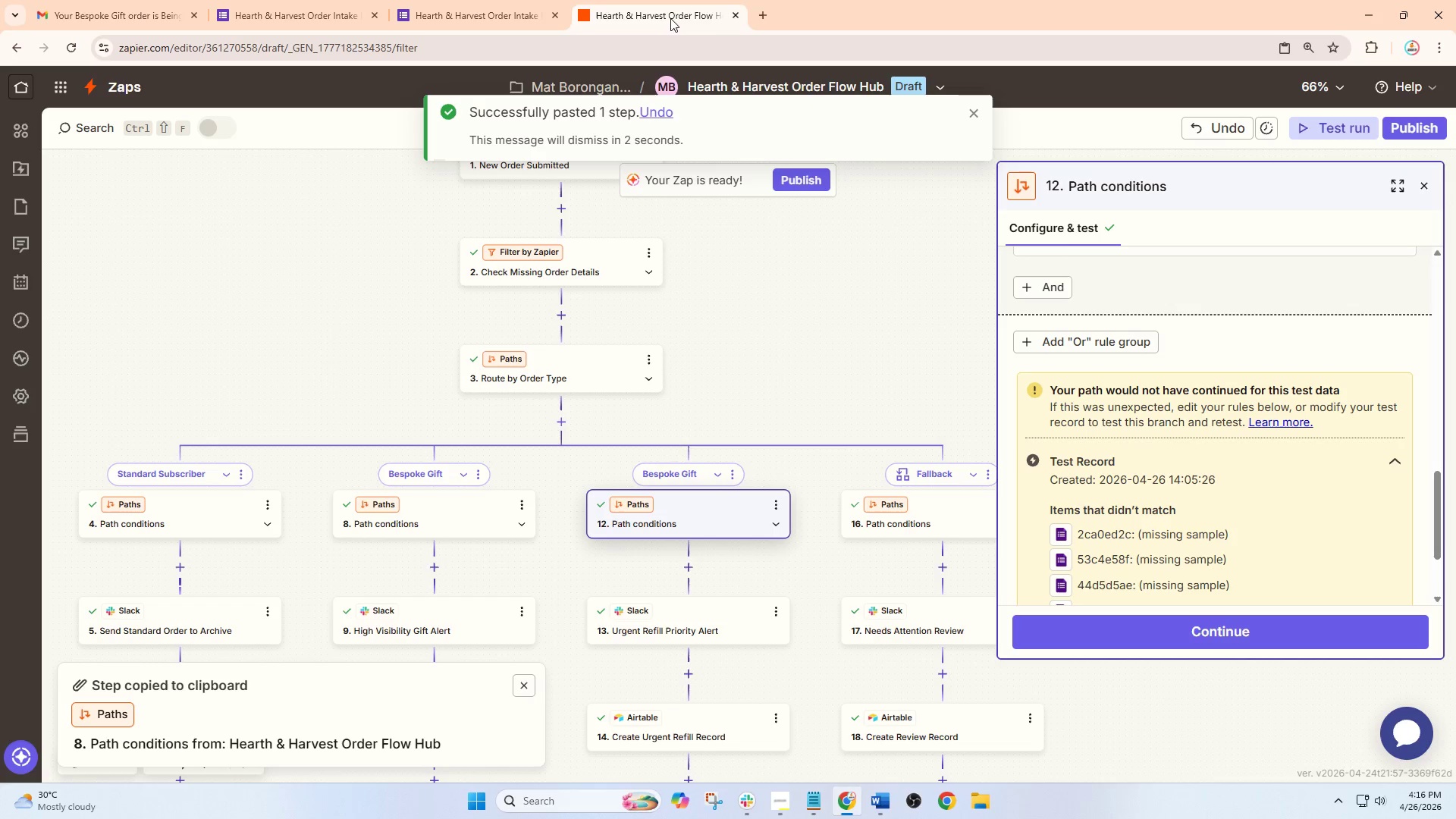 
left_click([764, 17])
 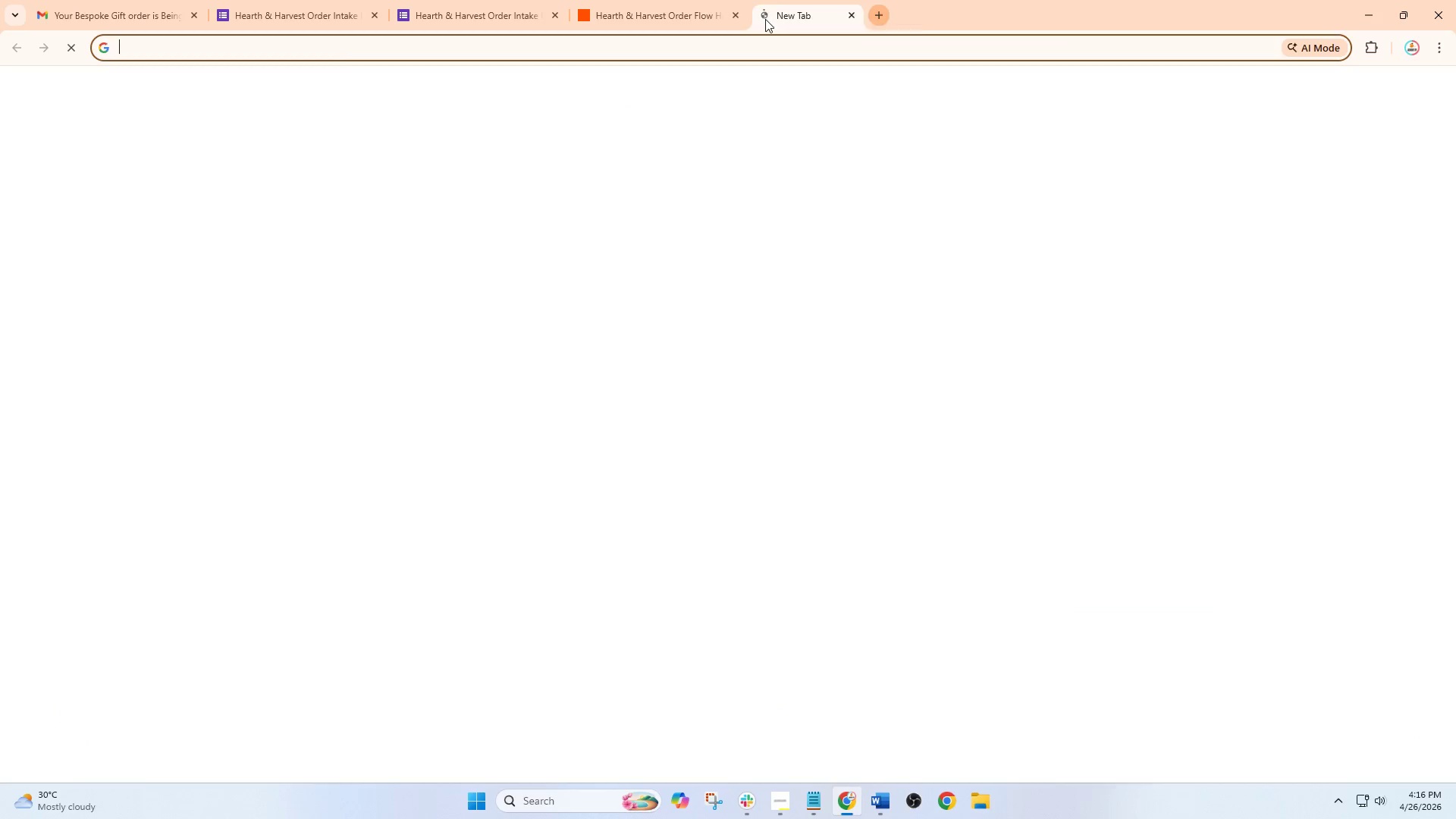 
key(A)
 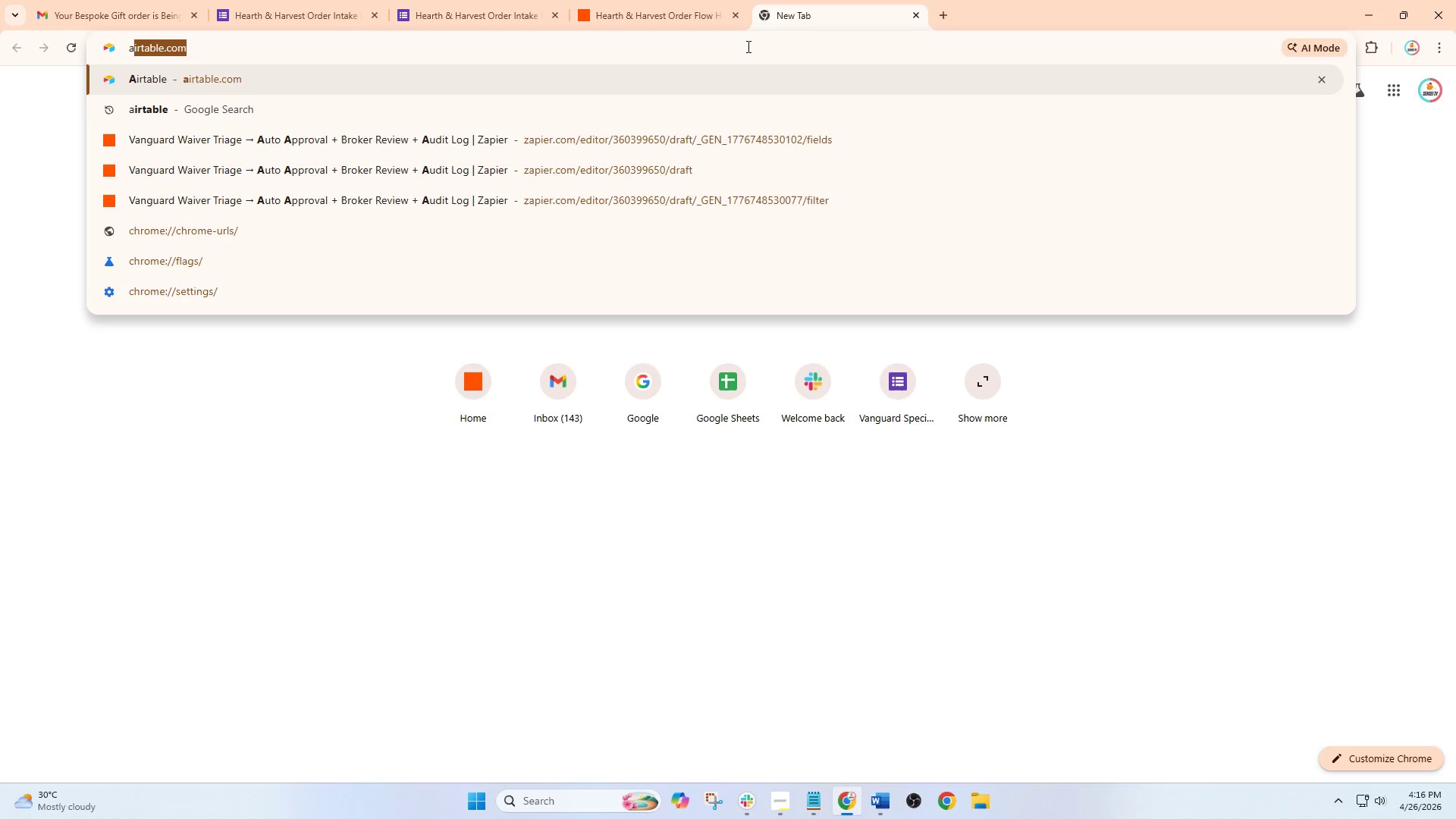 
key(Enter)
 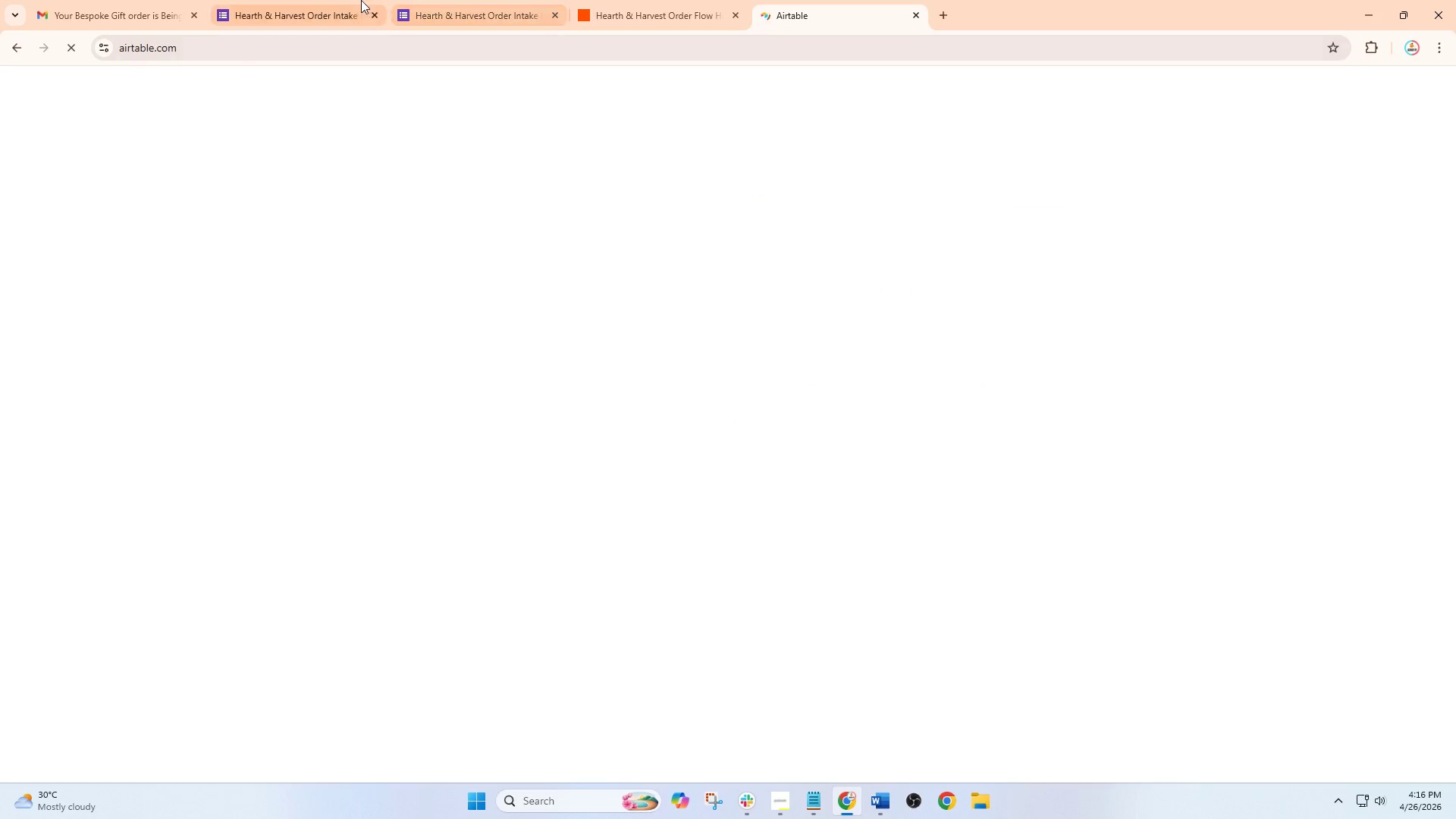 
left_click([623, 0])
 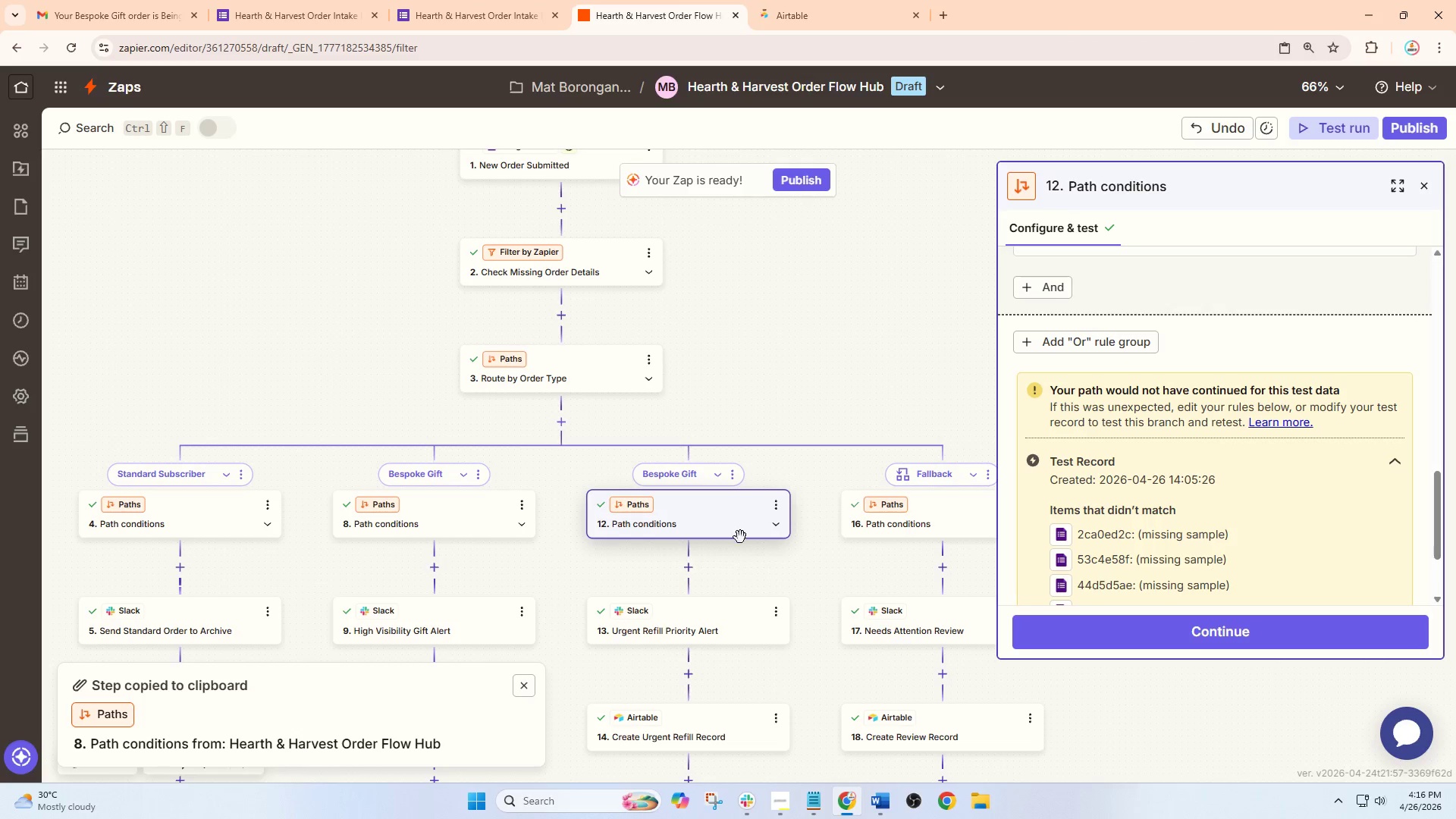 
left_click([739, 509])
 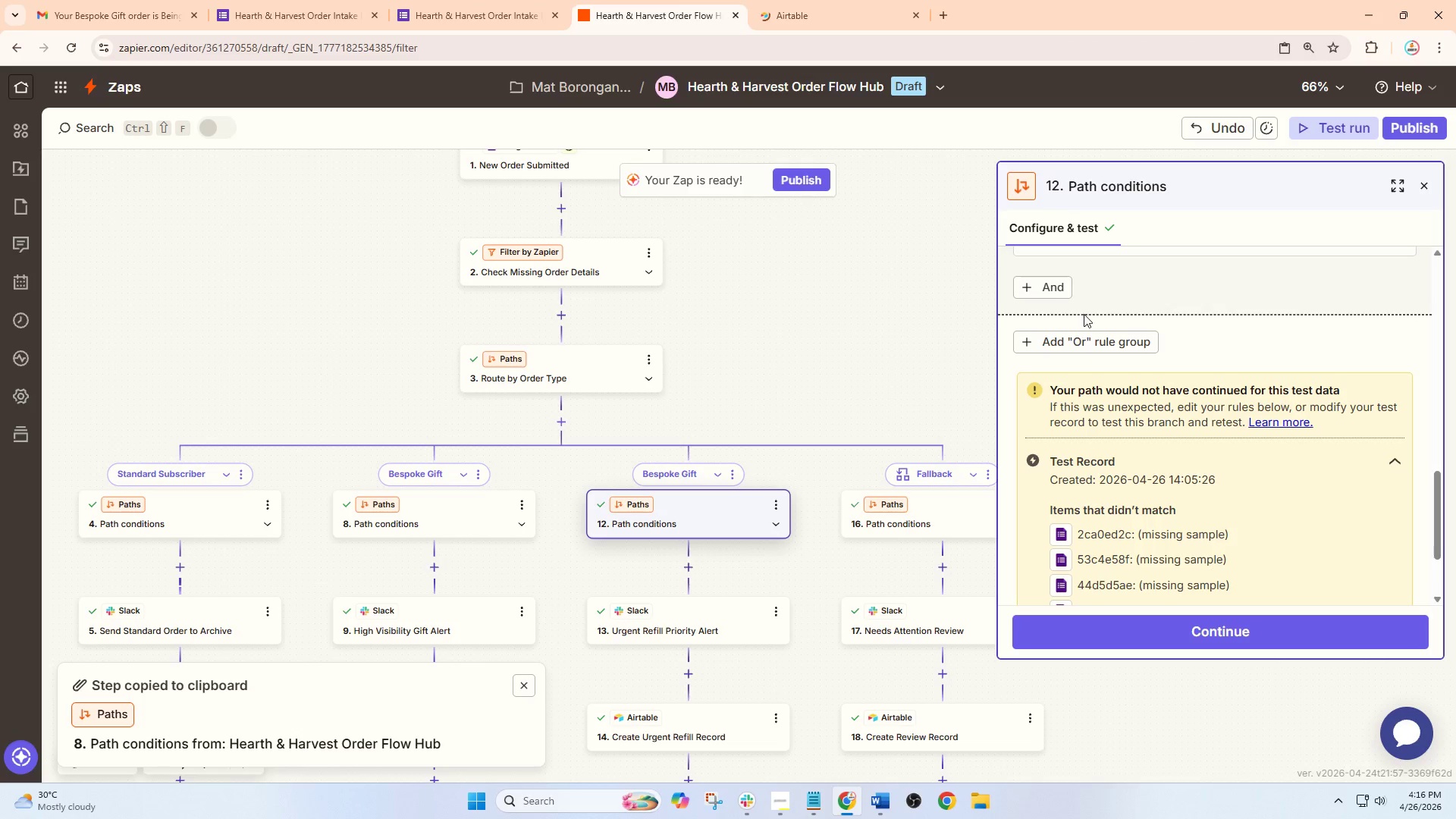 
wait(6.23)
 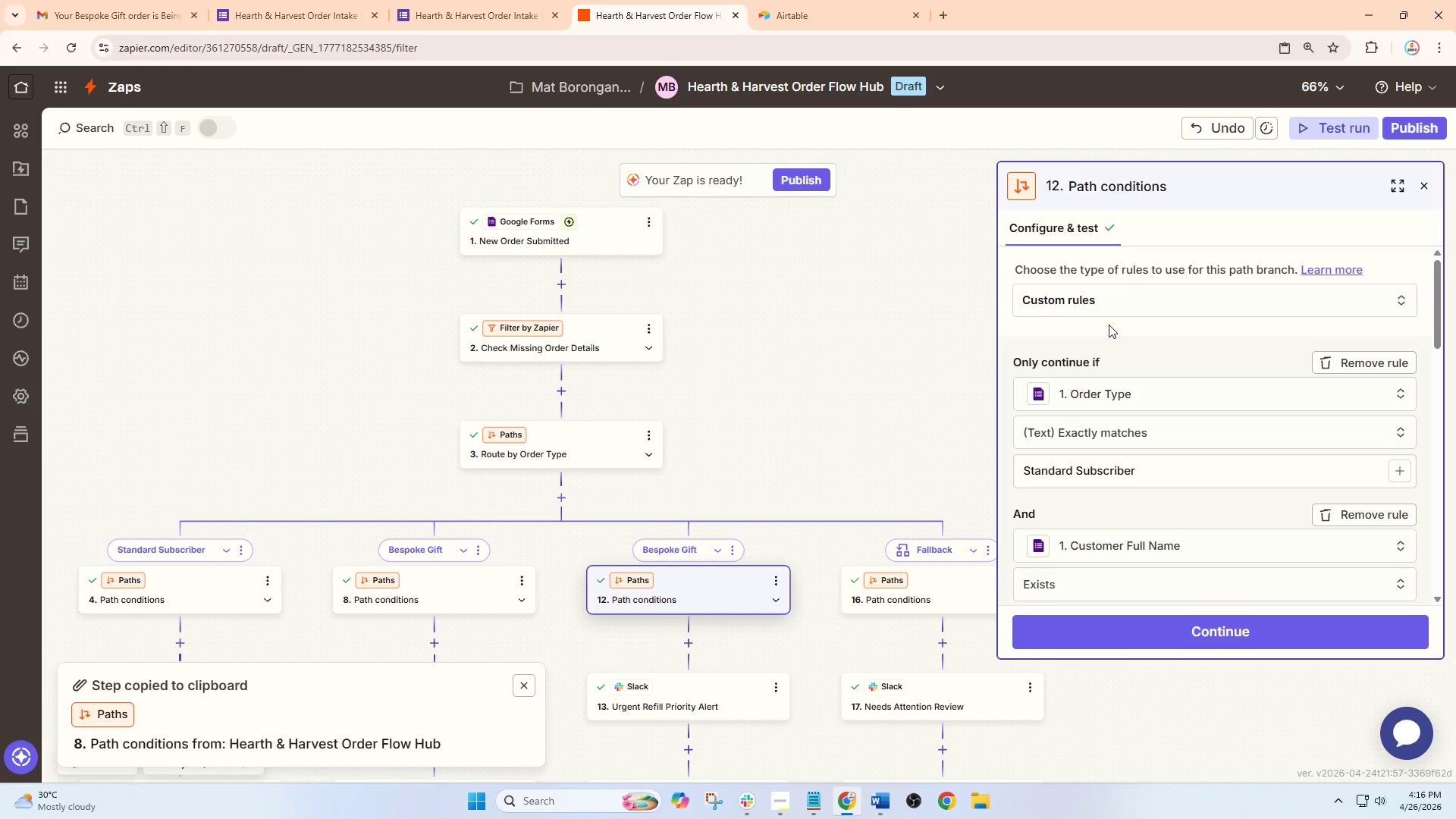 
left_click_drag(start_coordinate=[1165, 476], to_coordinate=[917, 476])
 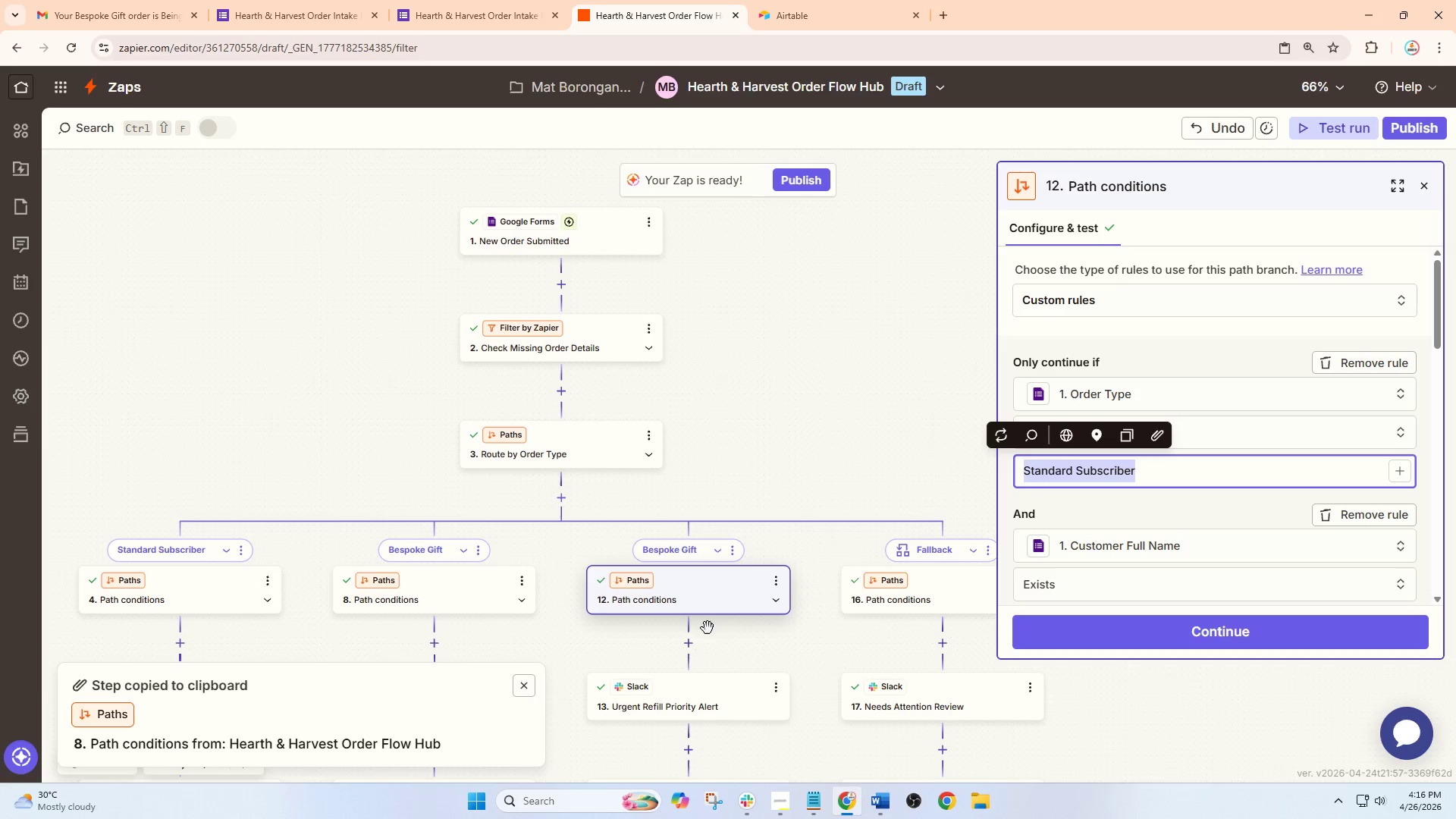 
left_click([717, 598])
 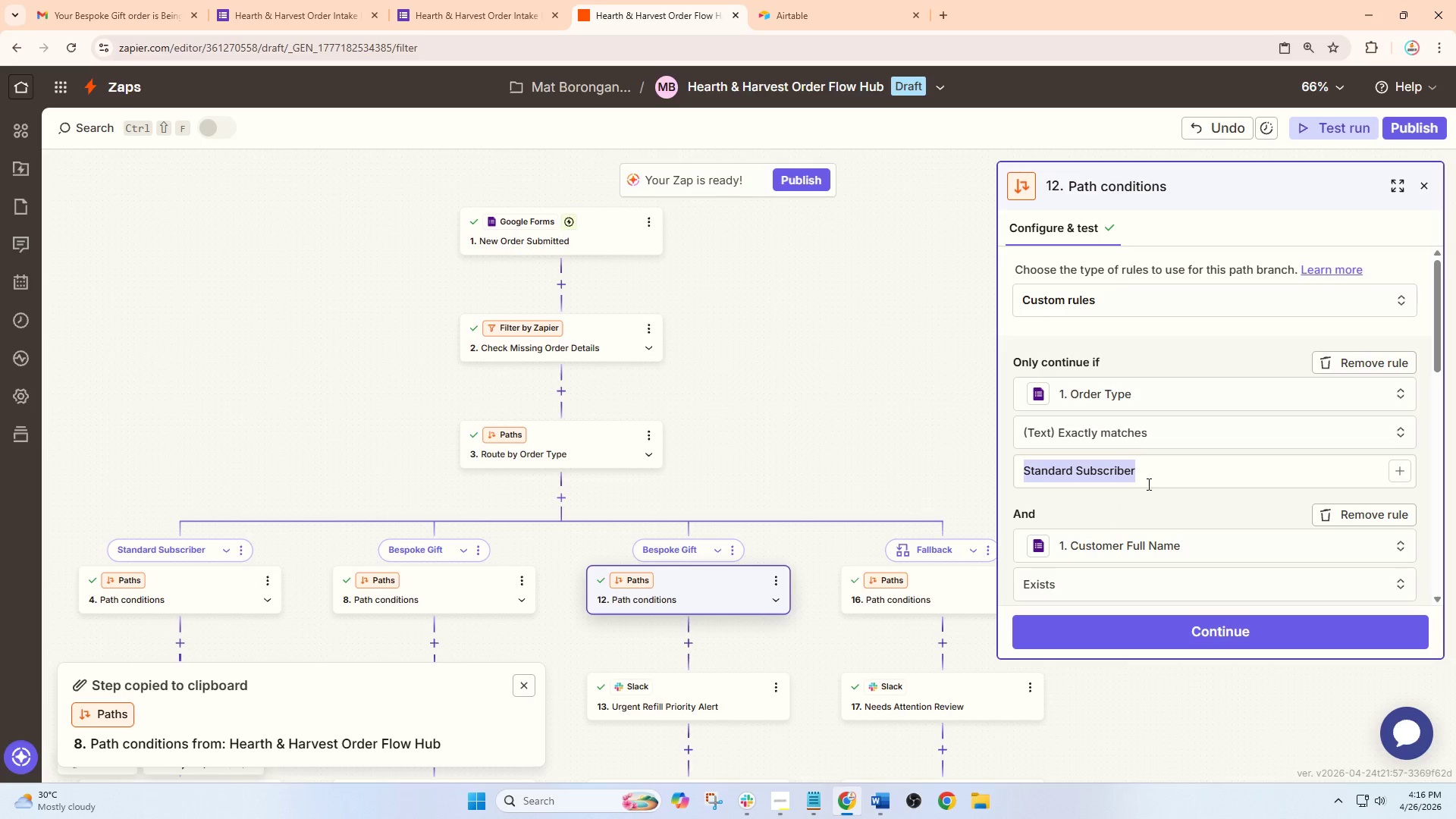 
hold_key(key=ShiftLeft, duration=0.69)
 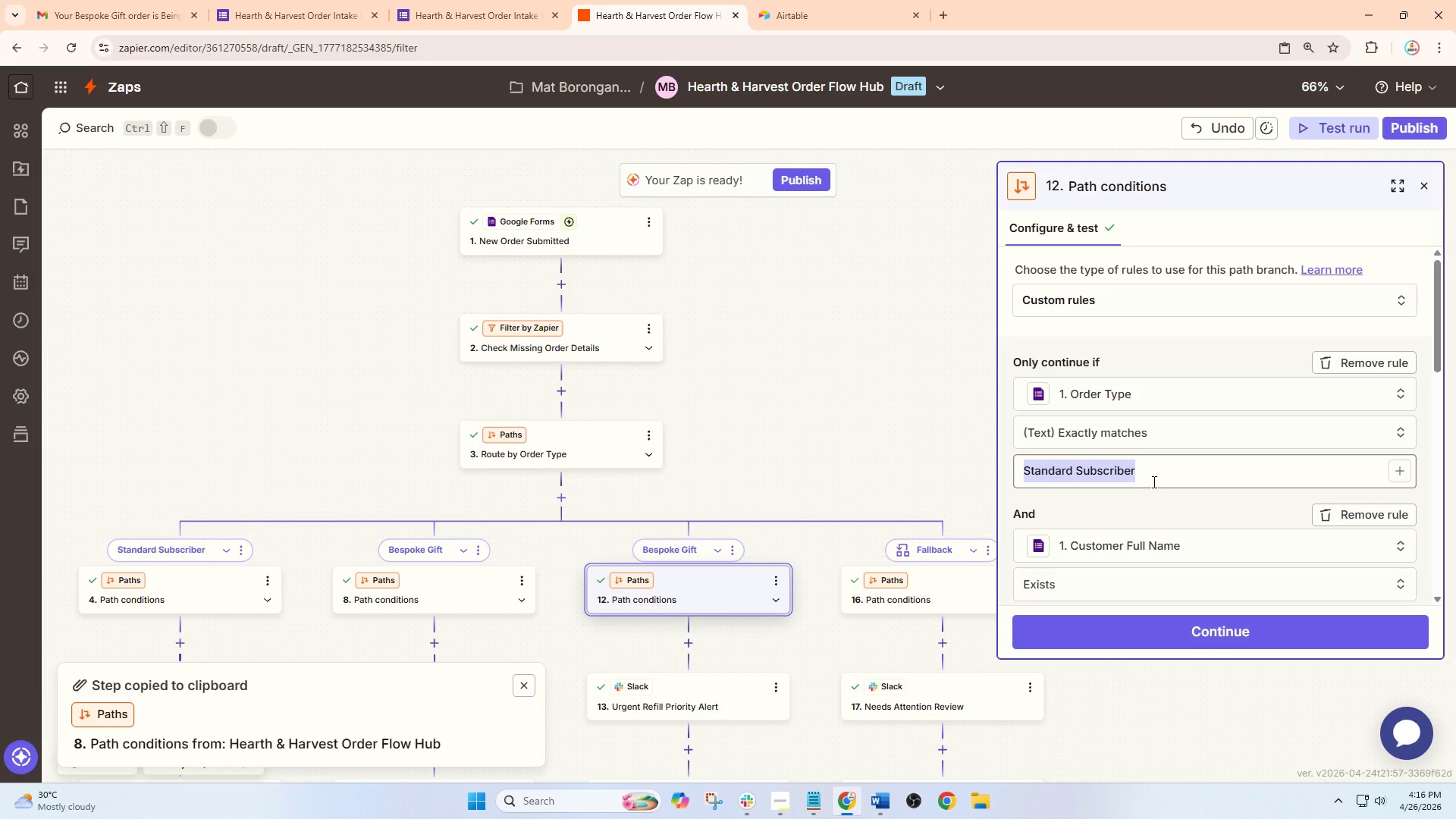 
scroll: coordinate [1104, 400], scroll_direction: up, amount: 21.0
 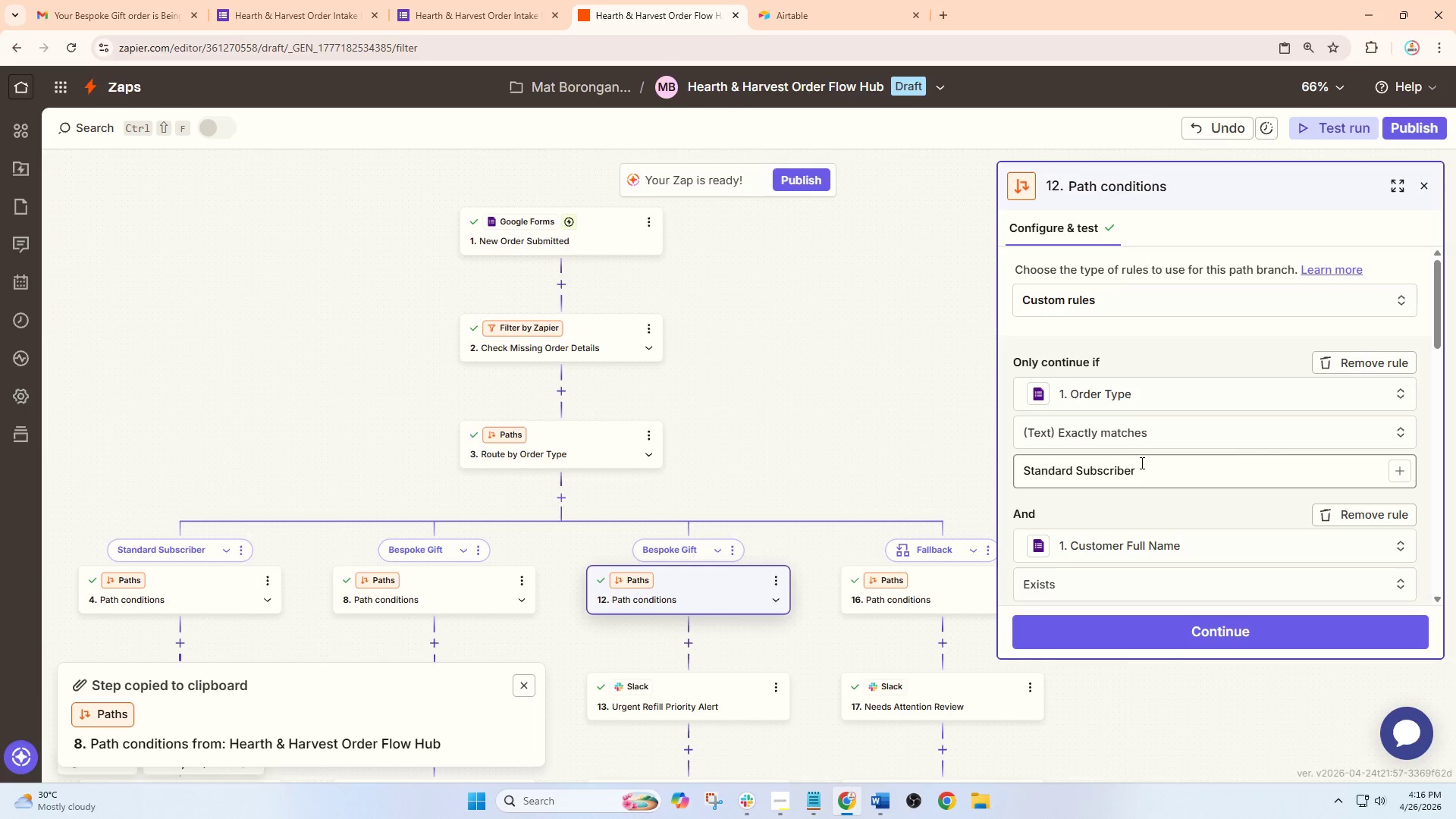 
type(Urgen)
 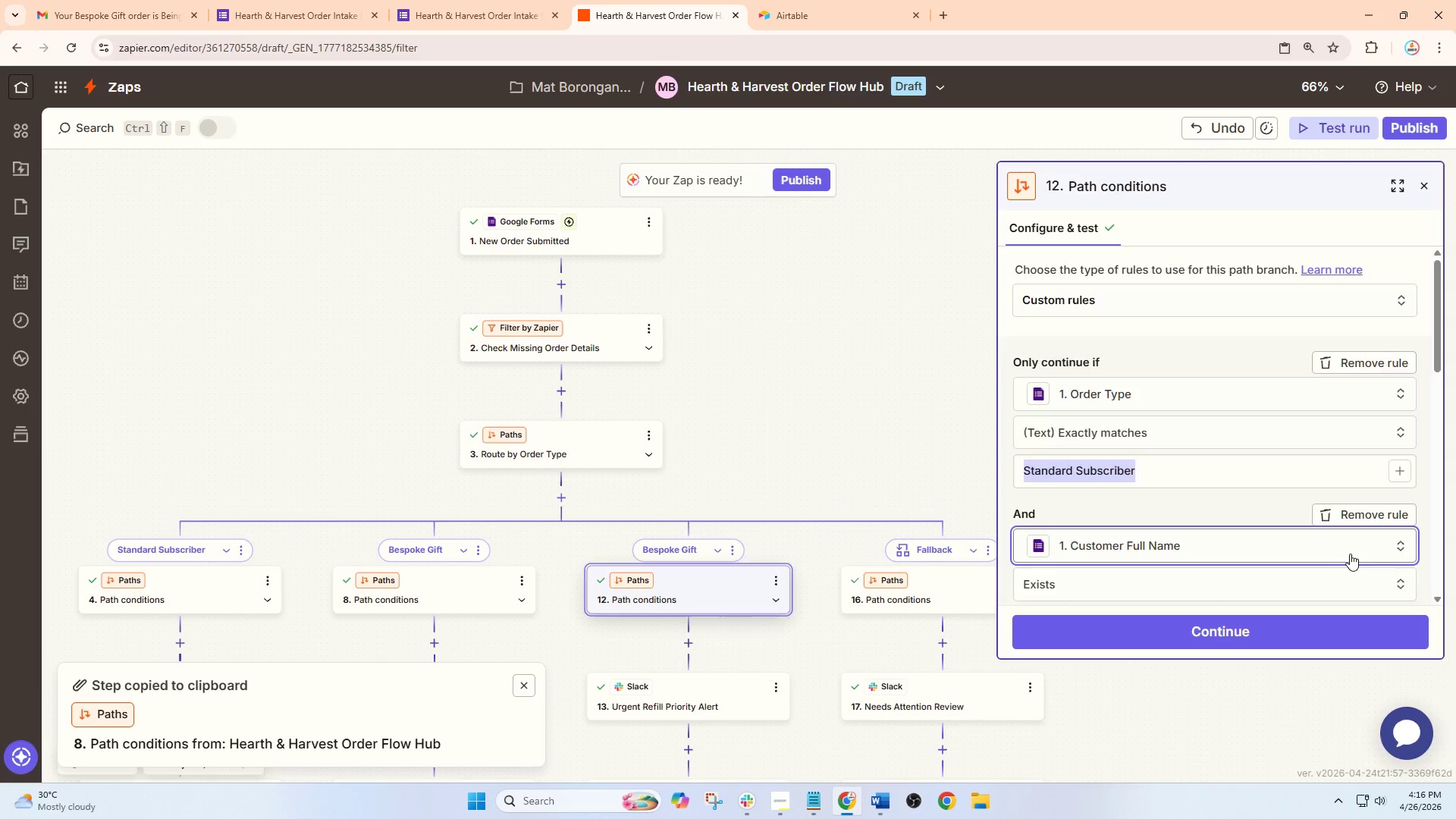 
double_click([1165, 463])
 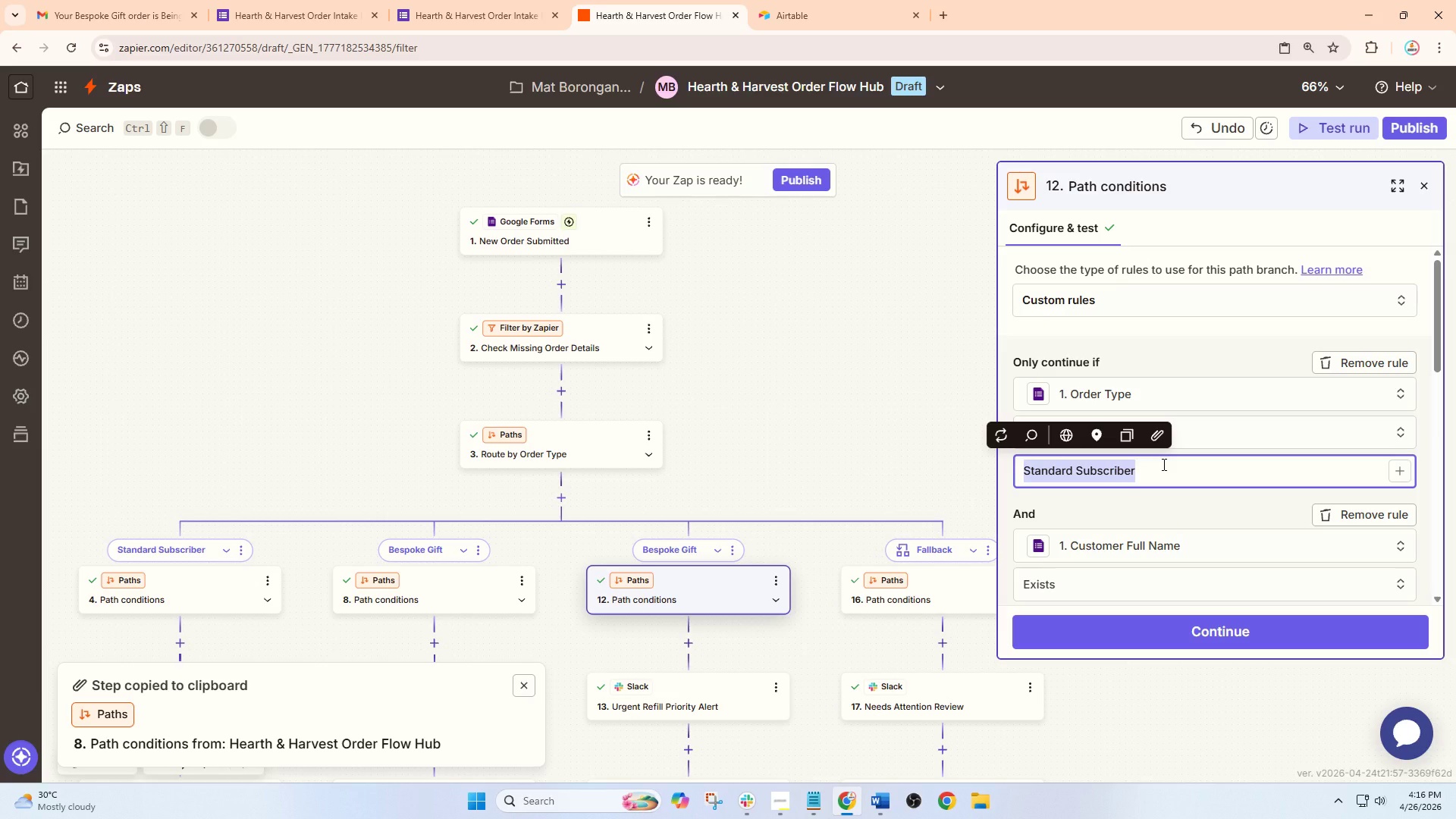 
key(Backspace)
type(Urgent Ref)
 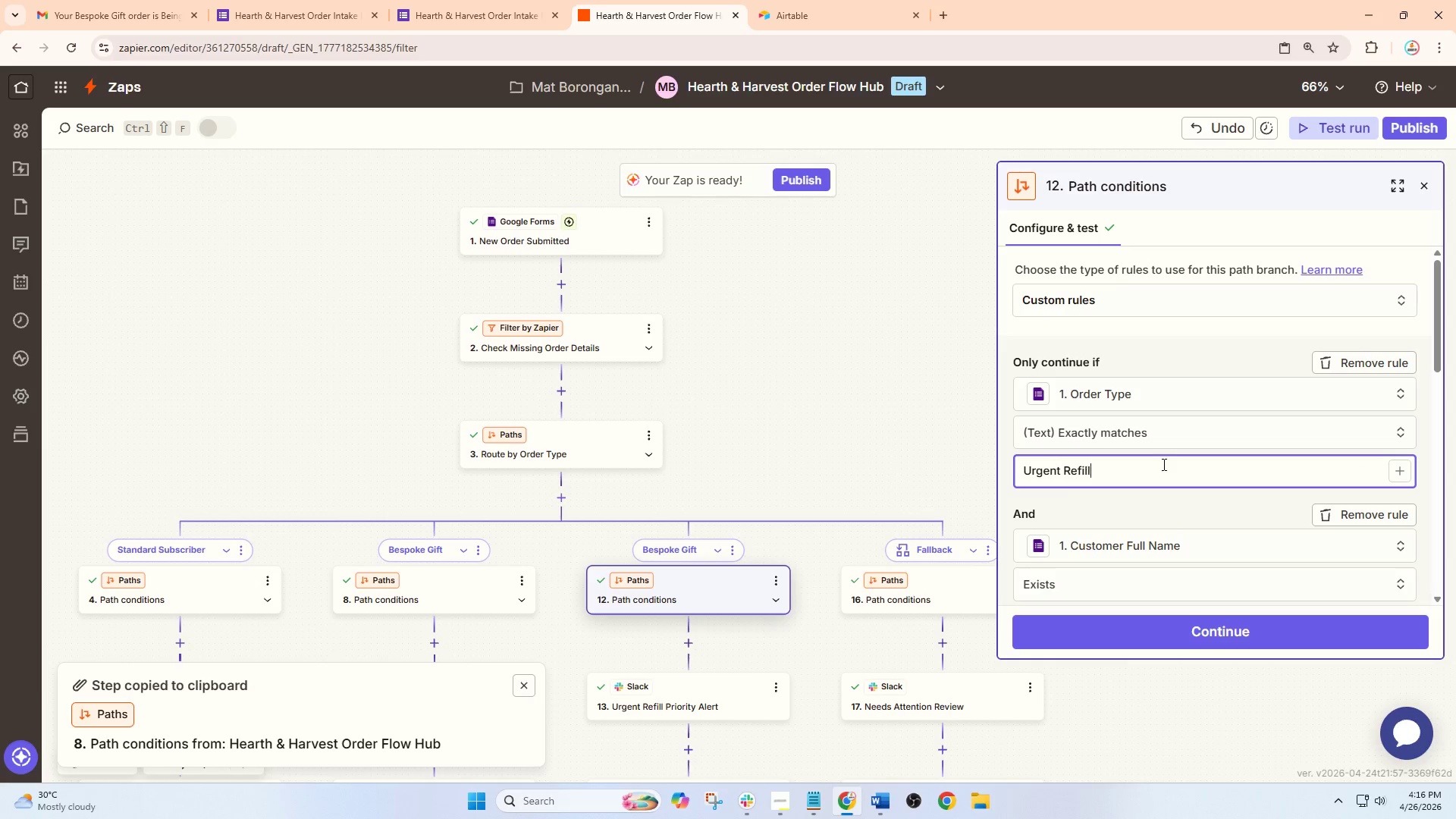 
 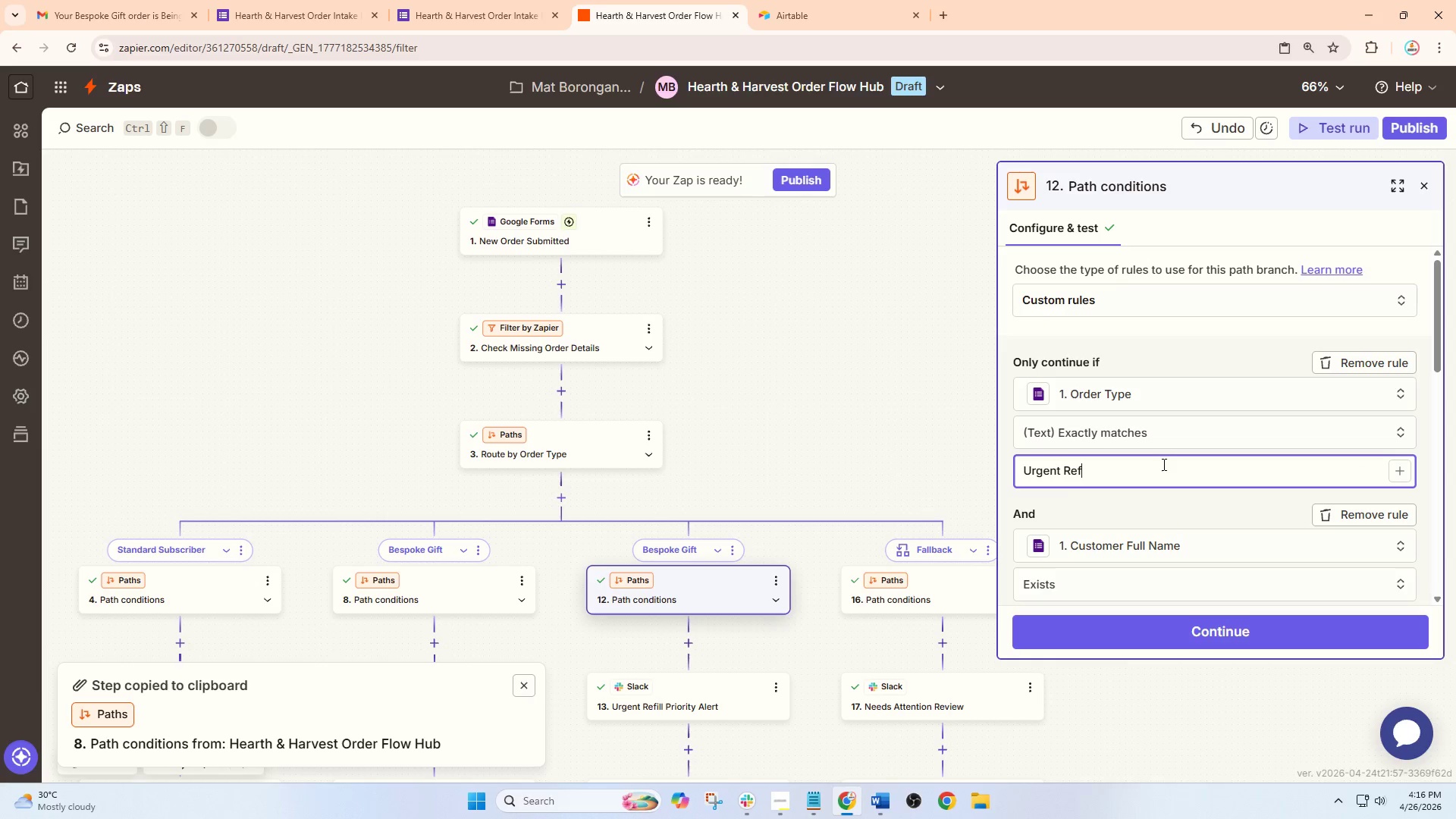 
type(ill)
 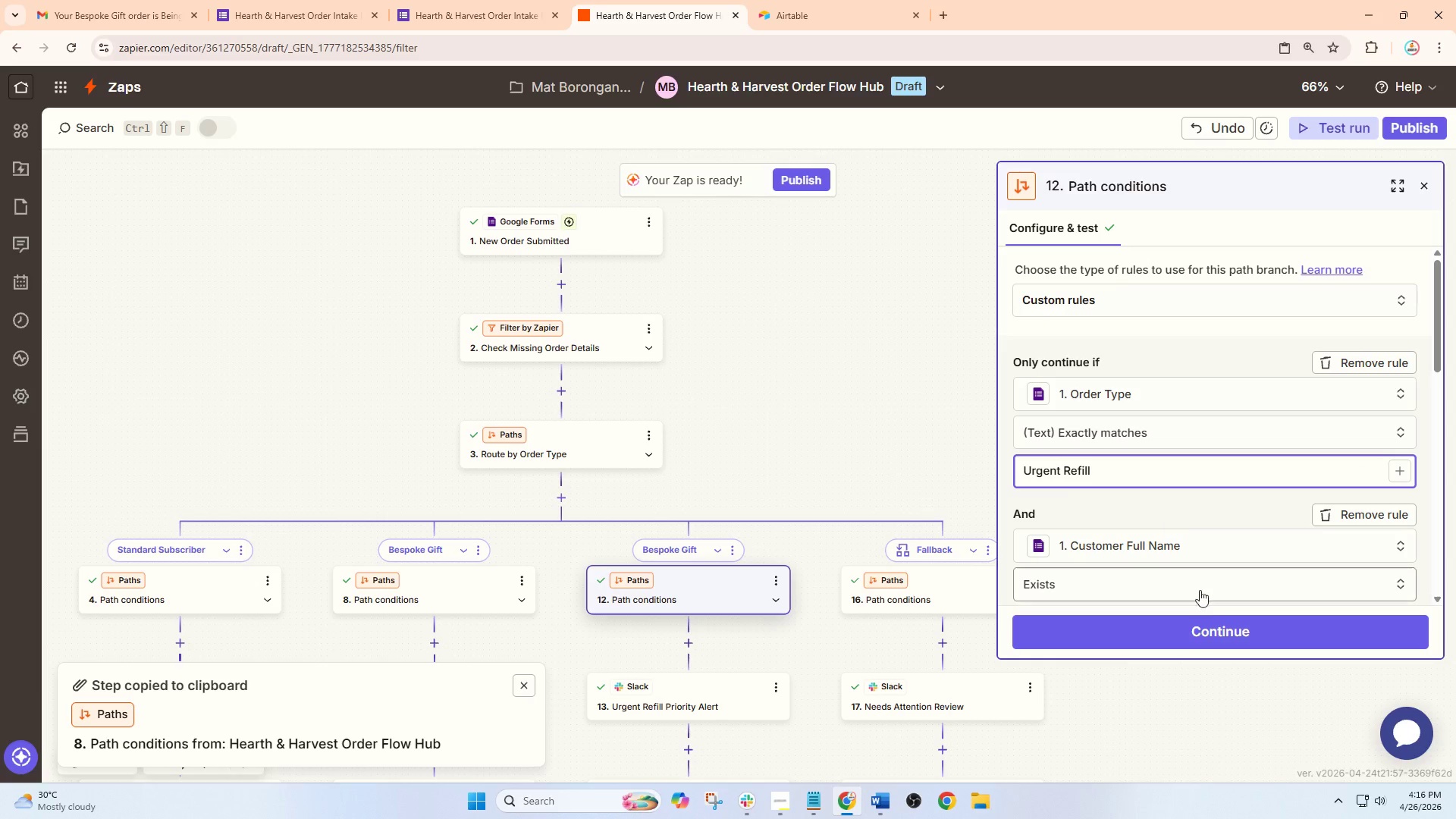 
left_click([1210, 626])
 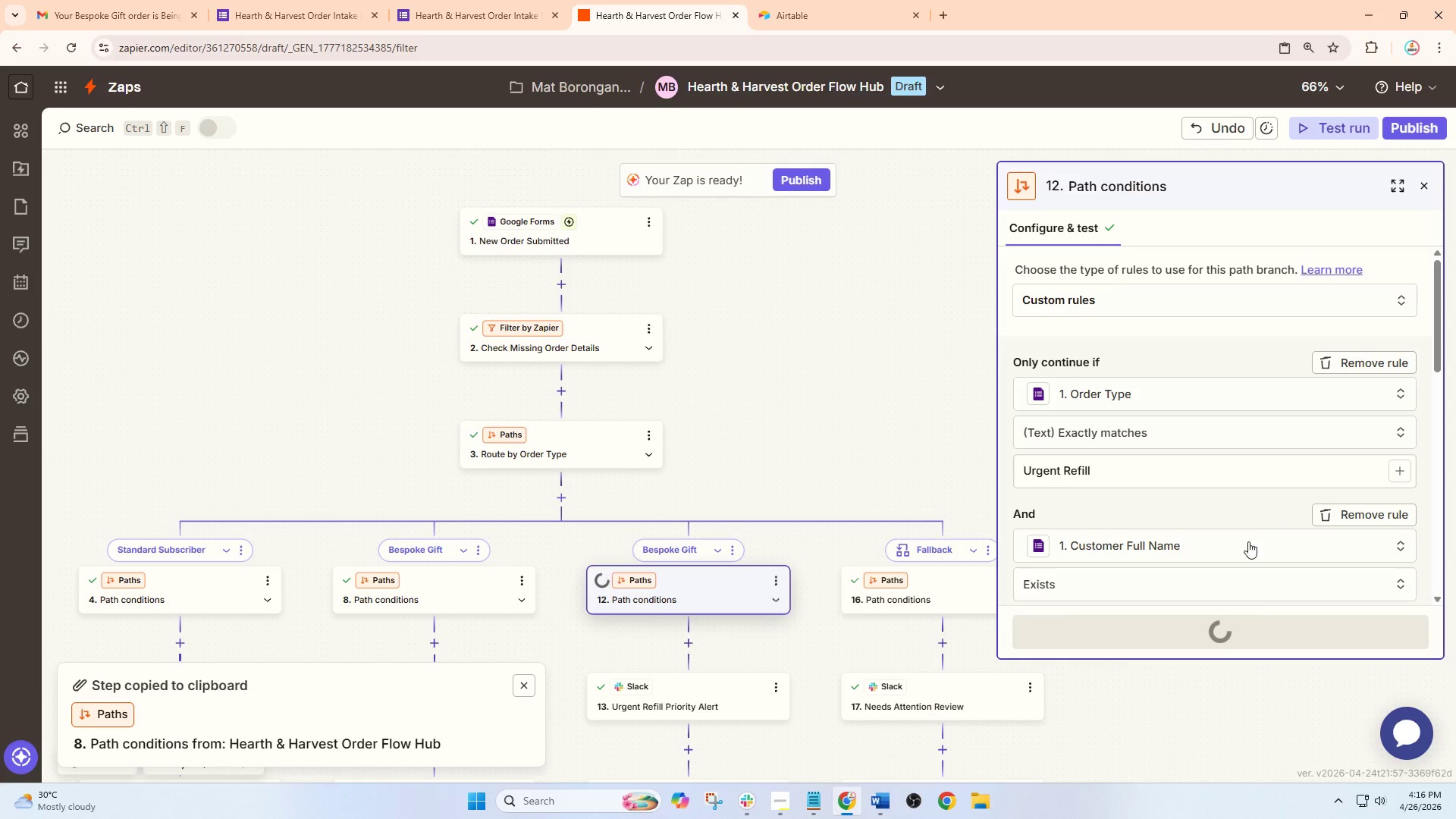 
left_click([1201, 632])
 